 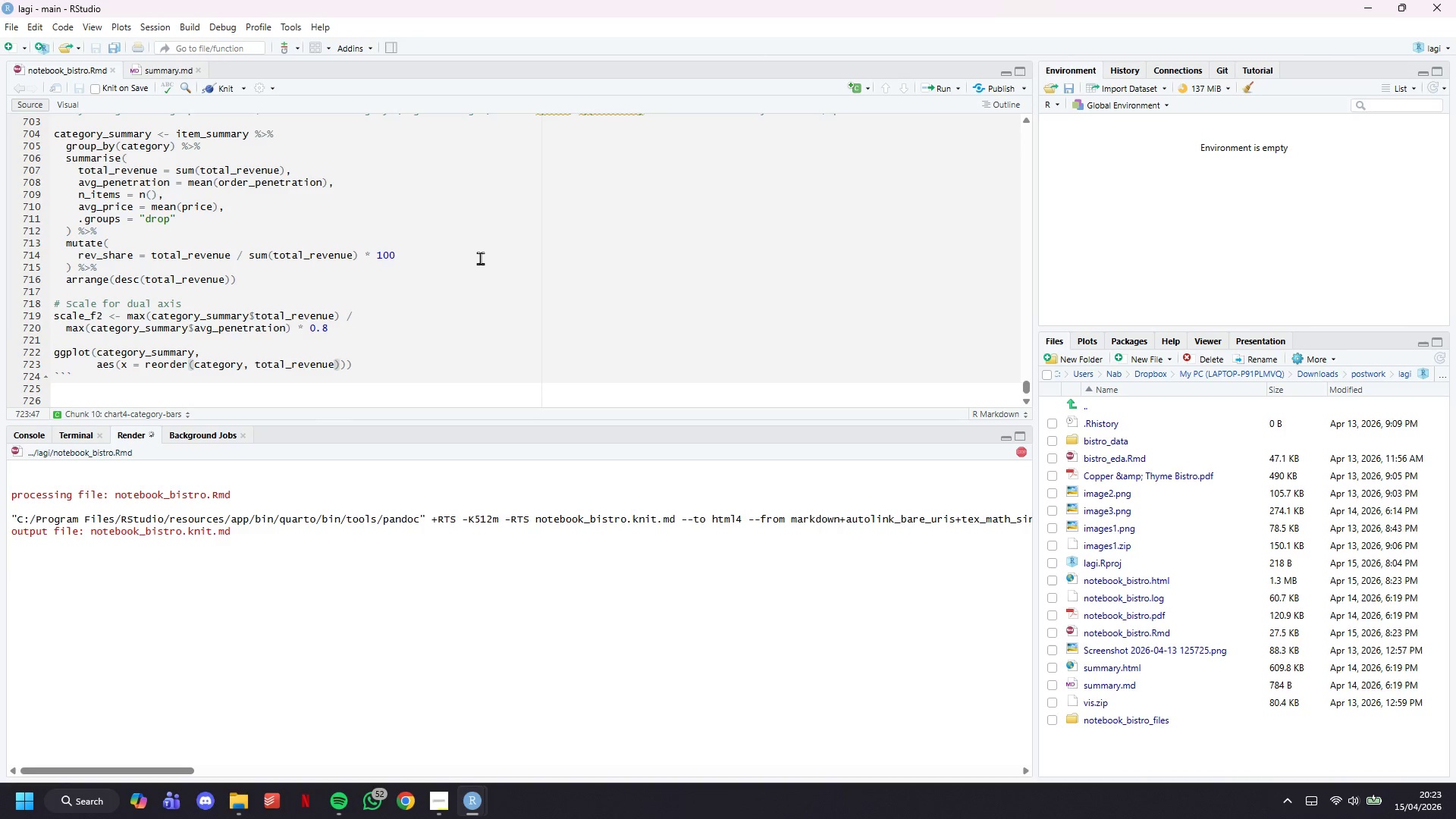 
scroll: coordinate [487, 295], scroll_direction: down, amount: 9.0
 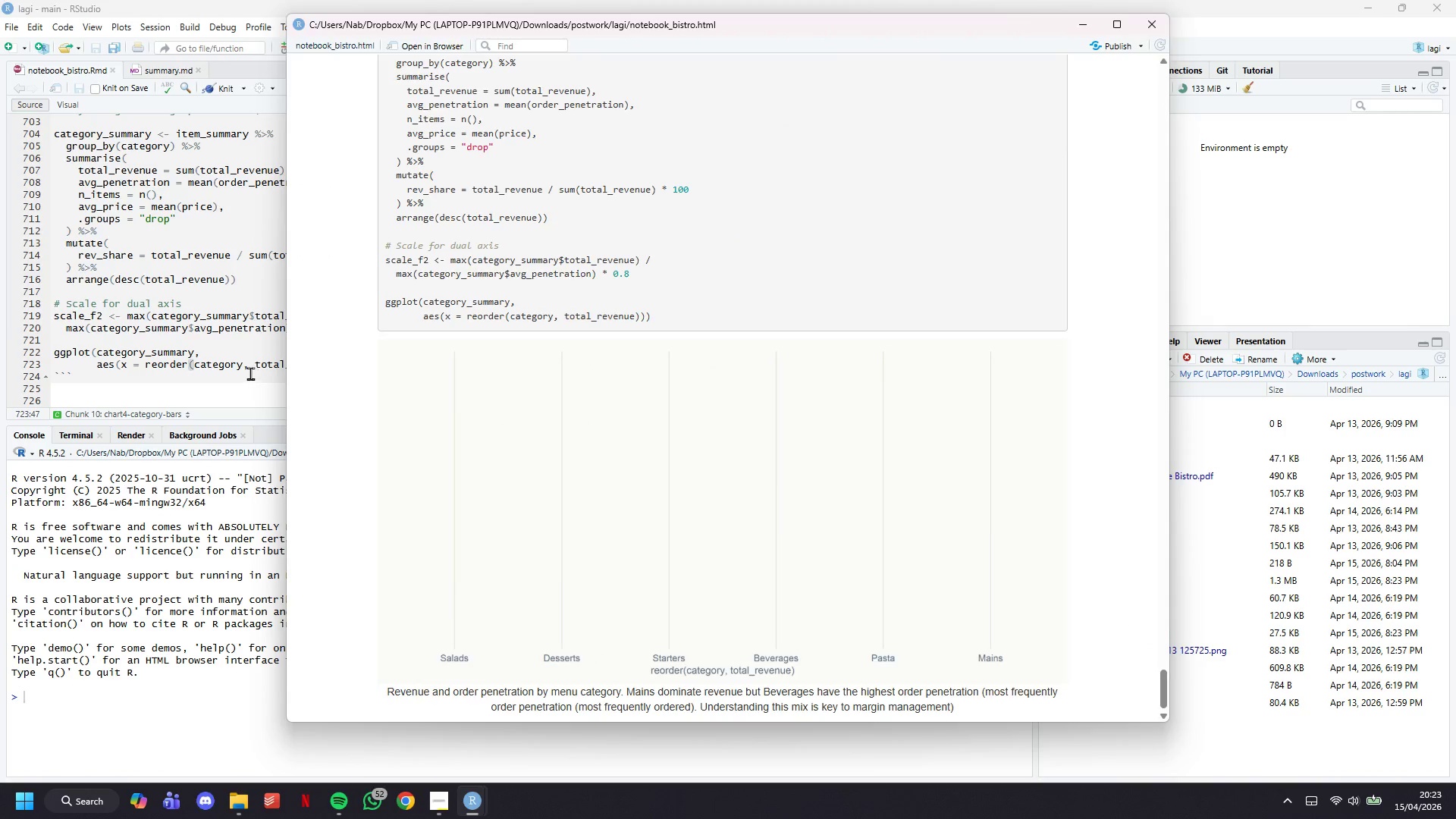 
left_click([249, 372])
 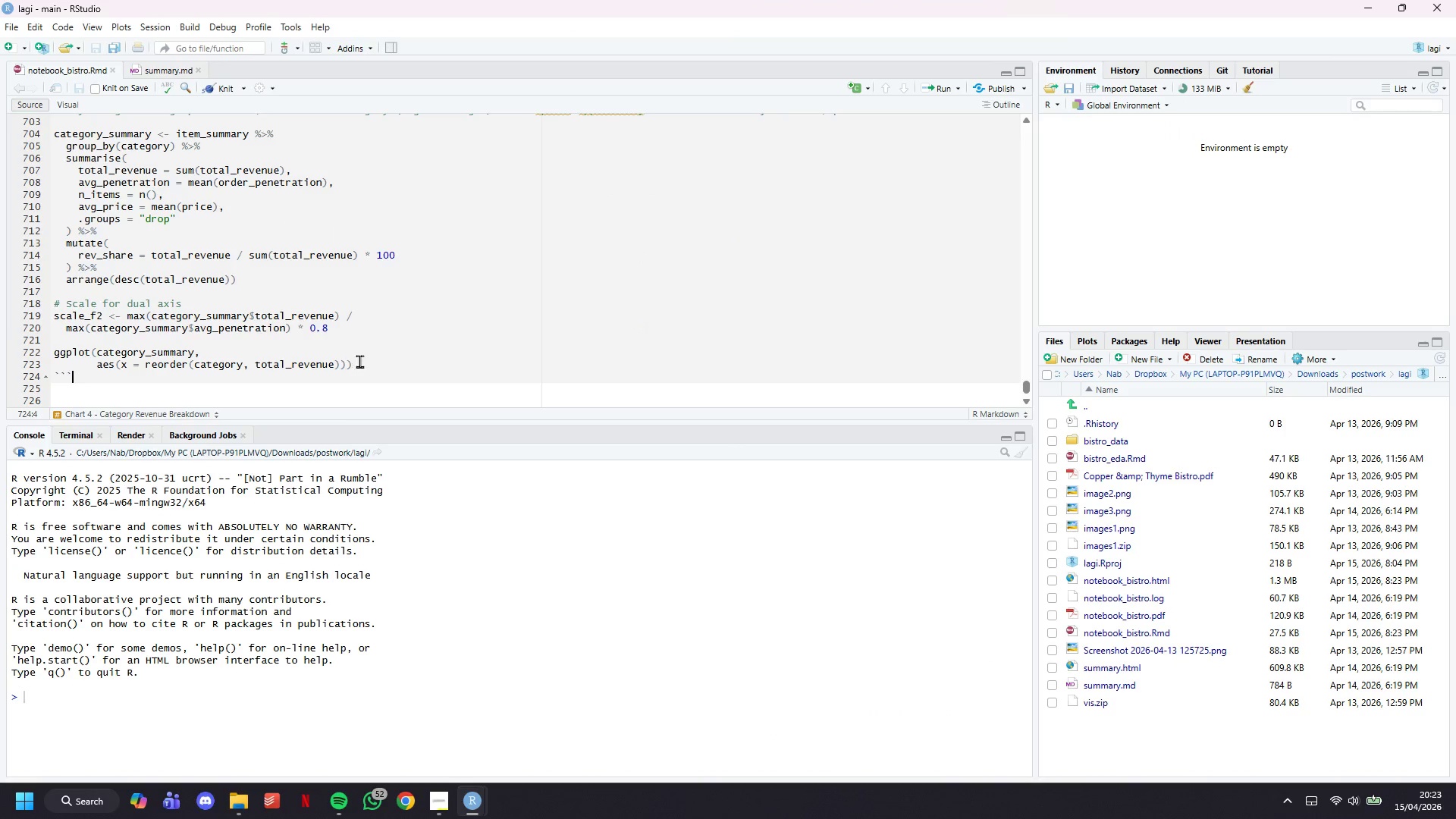 
left_click([359, 361])
 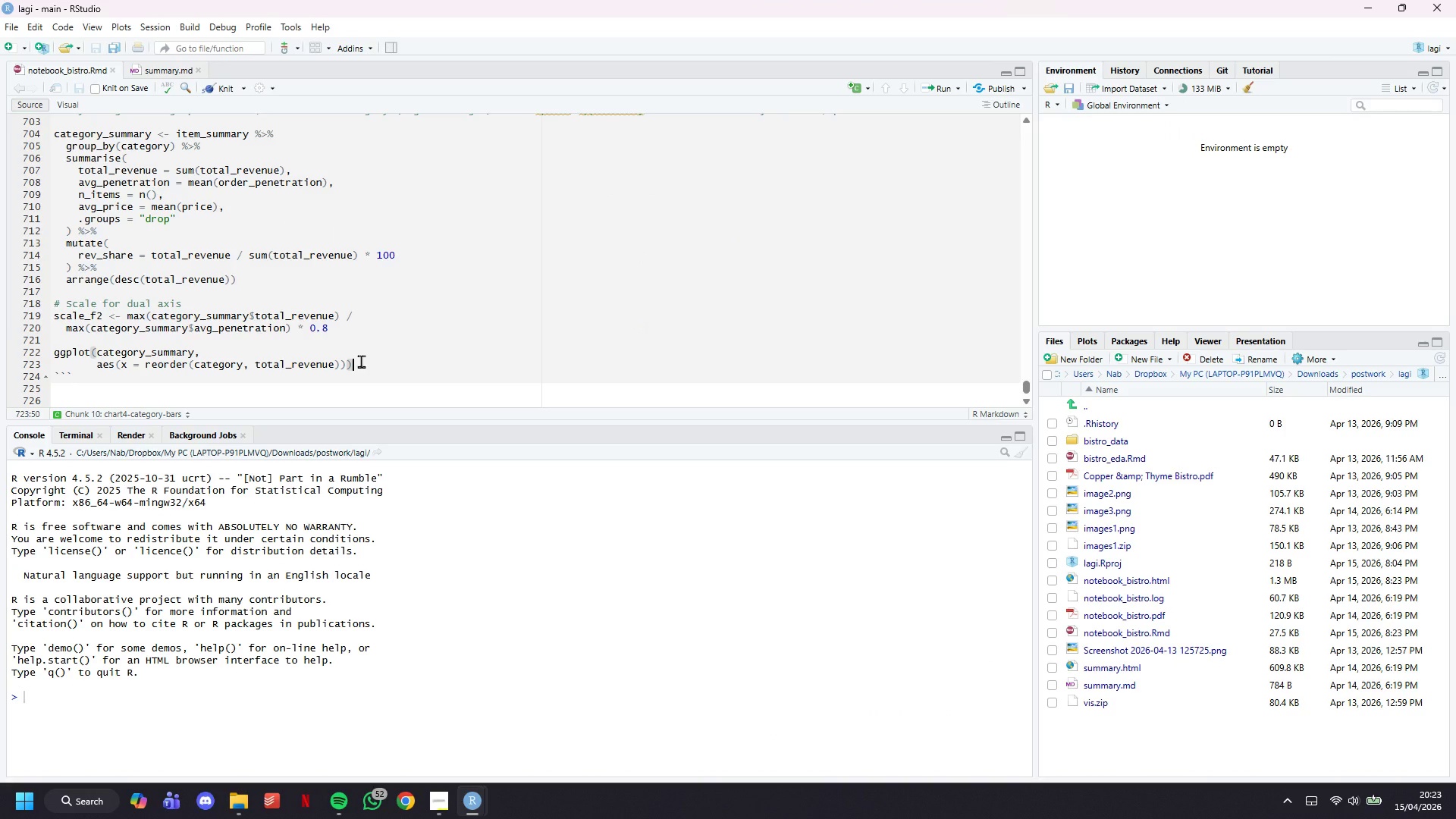 
key(Space)
 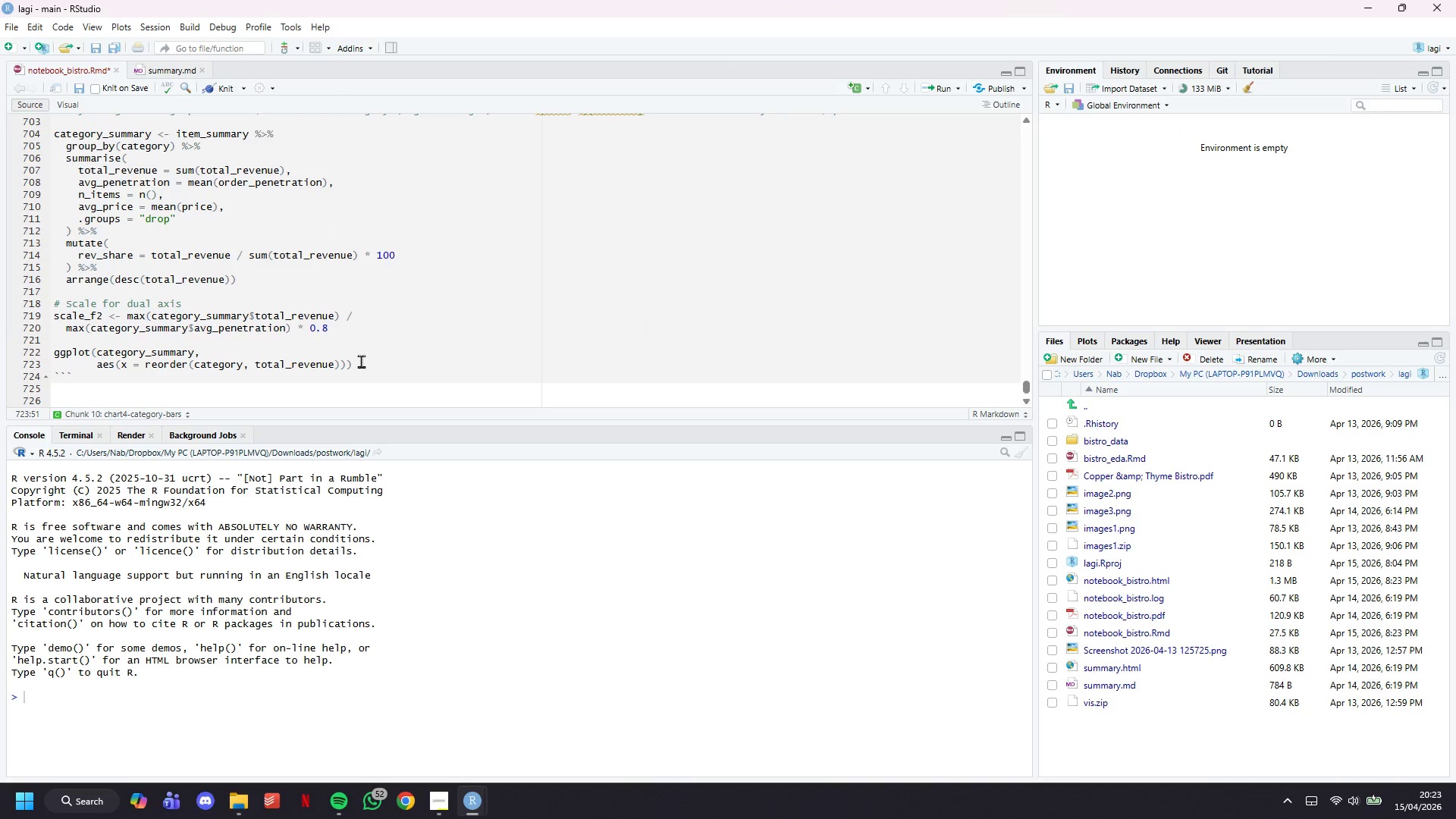 
key(Shift+ShiftLeft)
 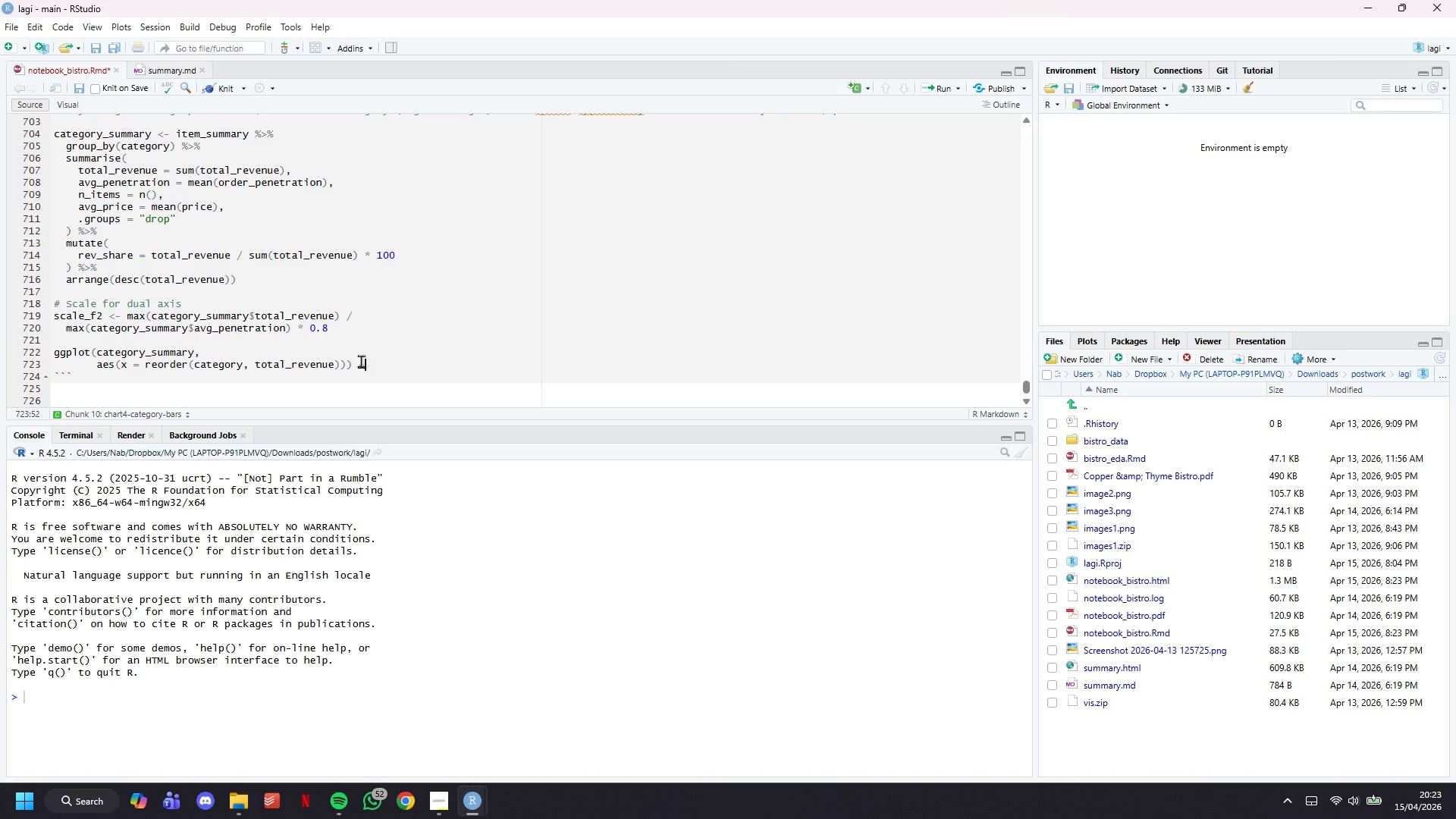 
key(Shift+Equal)
 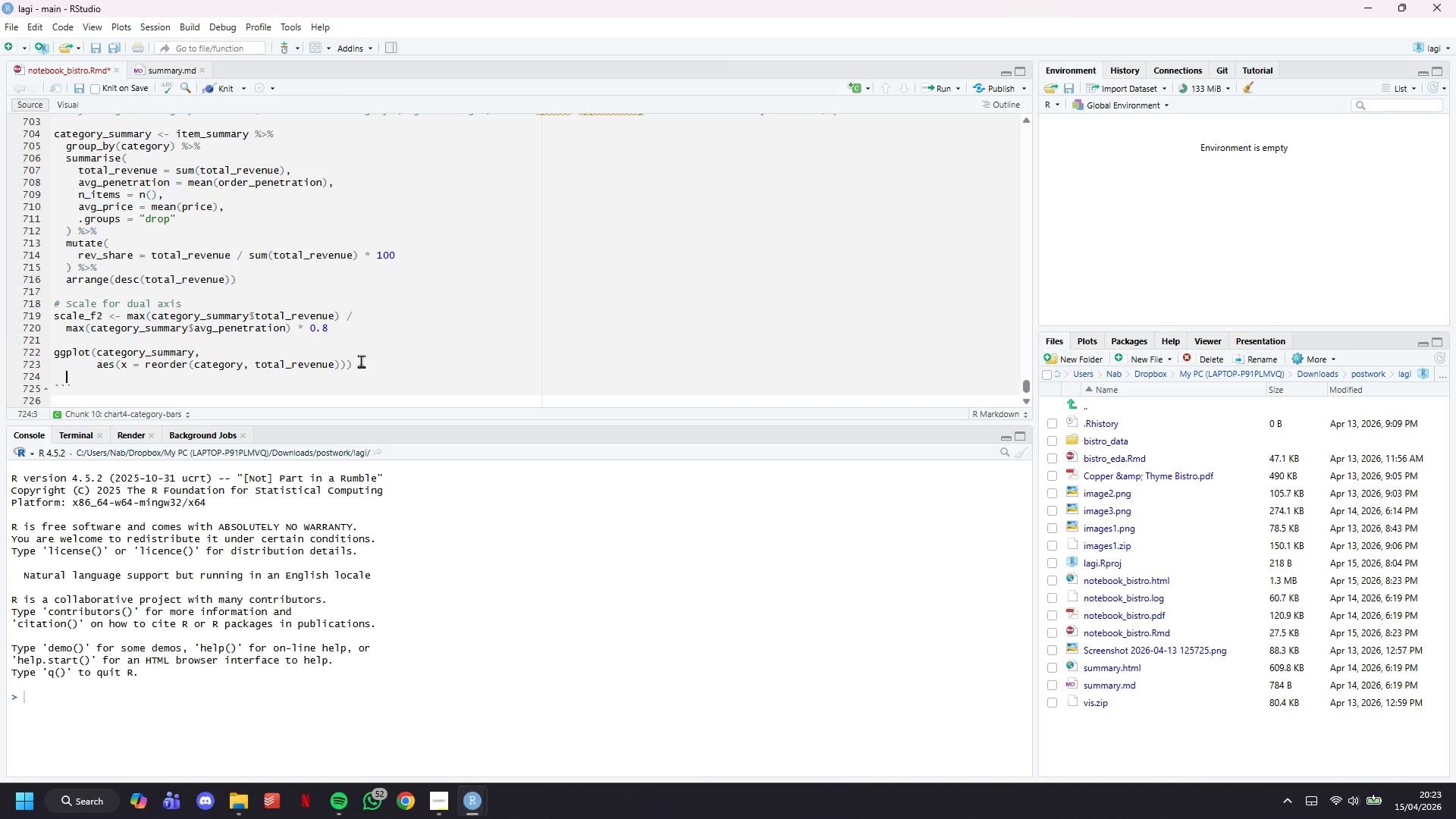 
key(Enter)
 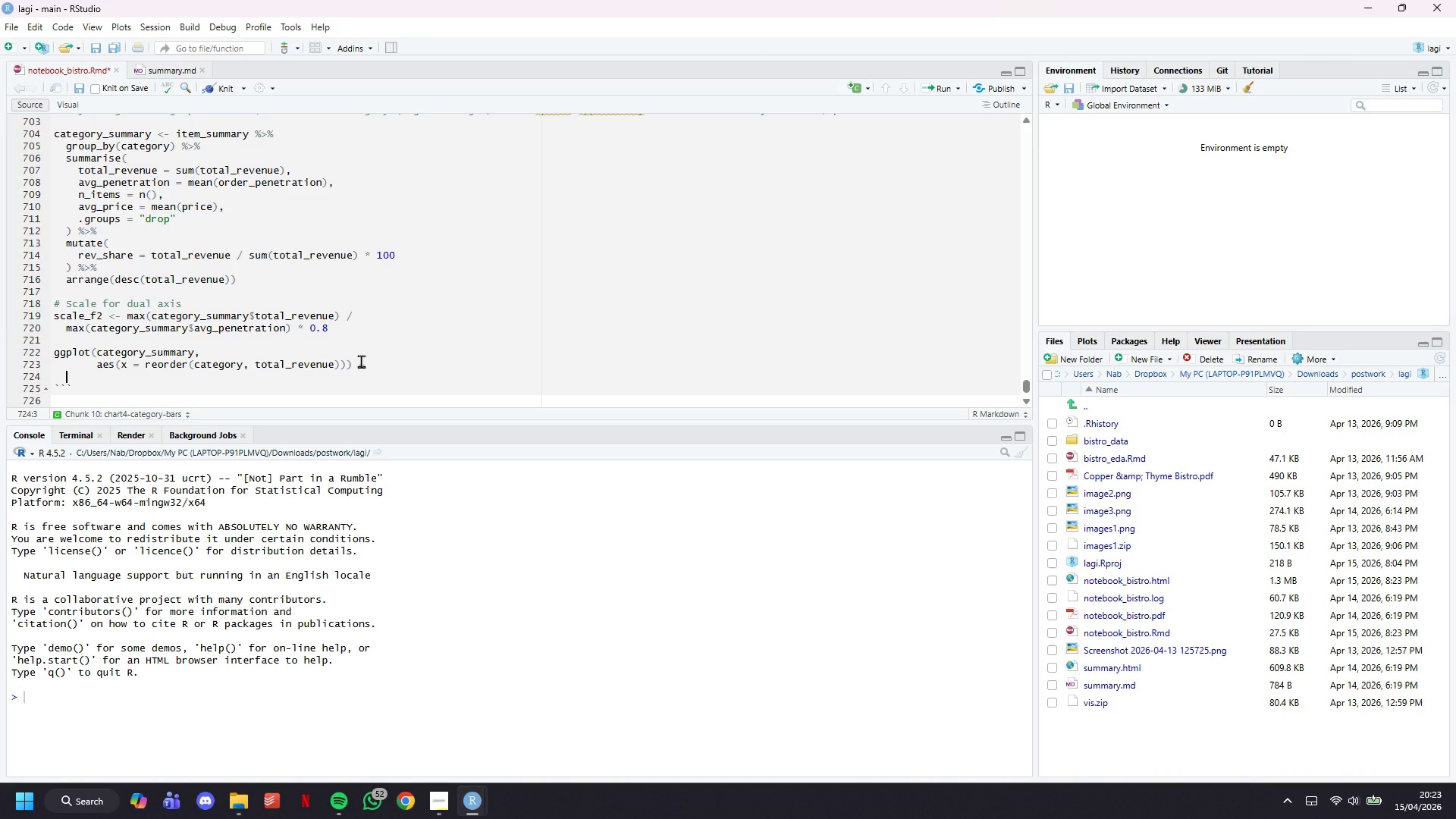 
type(geom_col()
 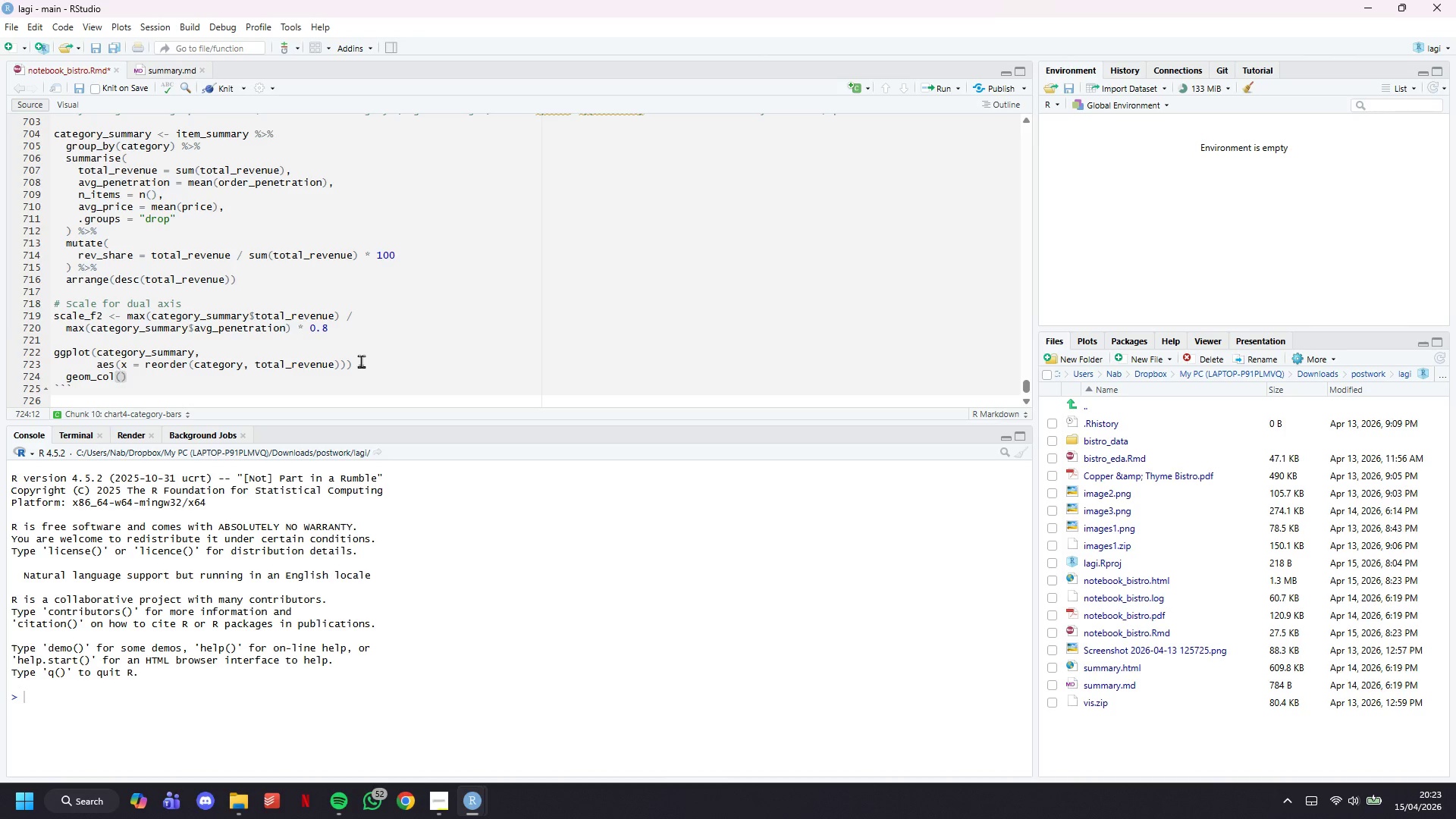 
wait(9.09)
 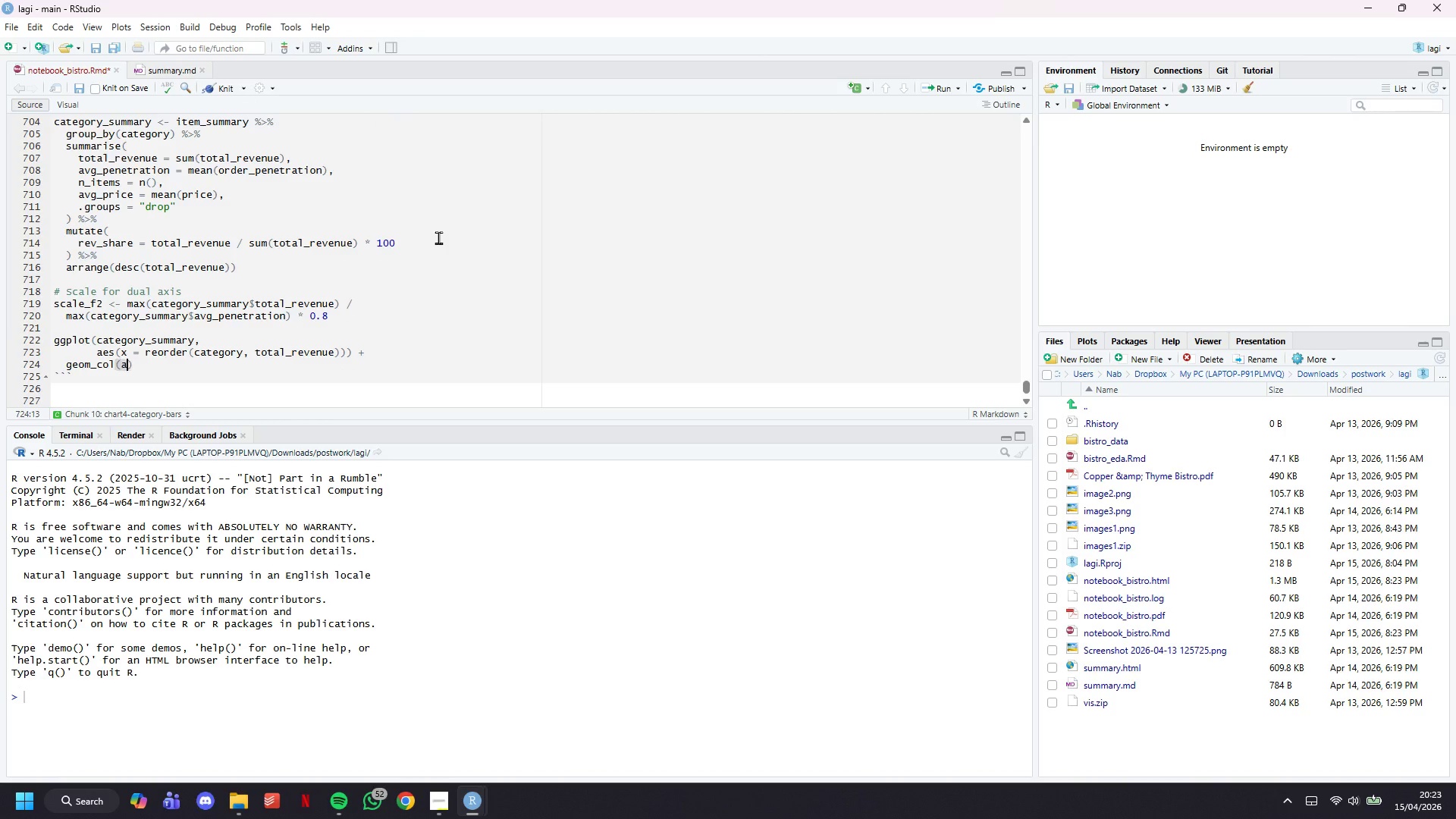 
key(A)
 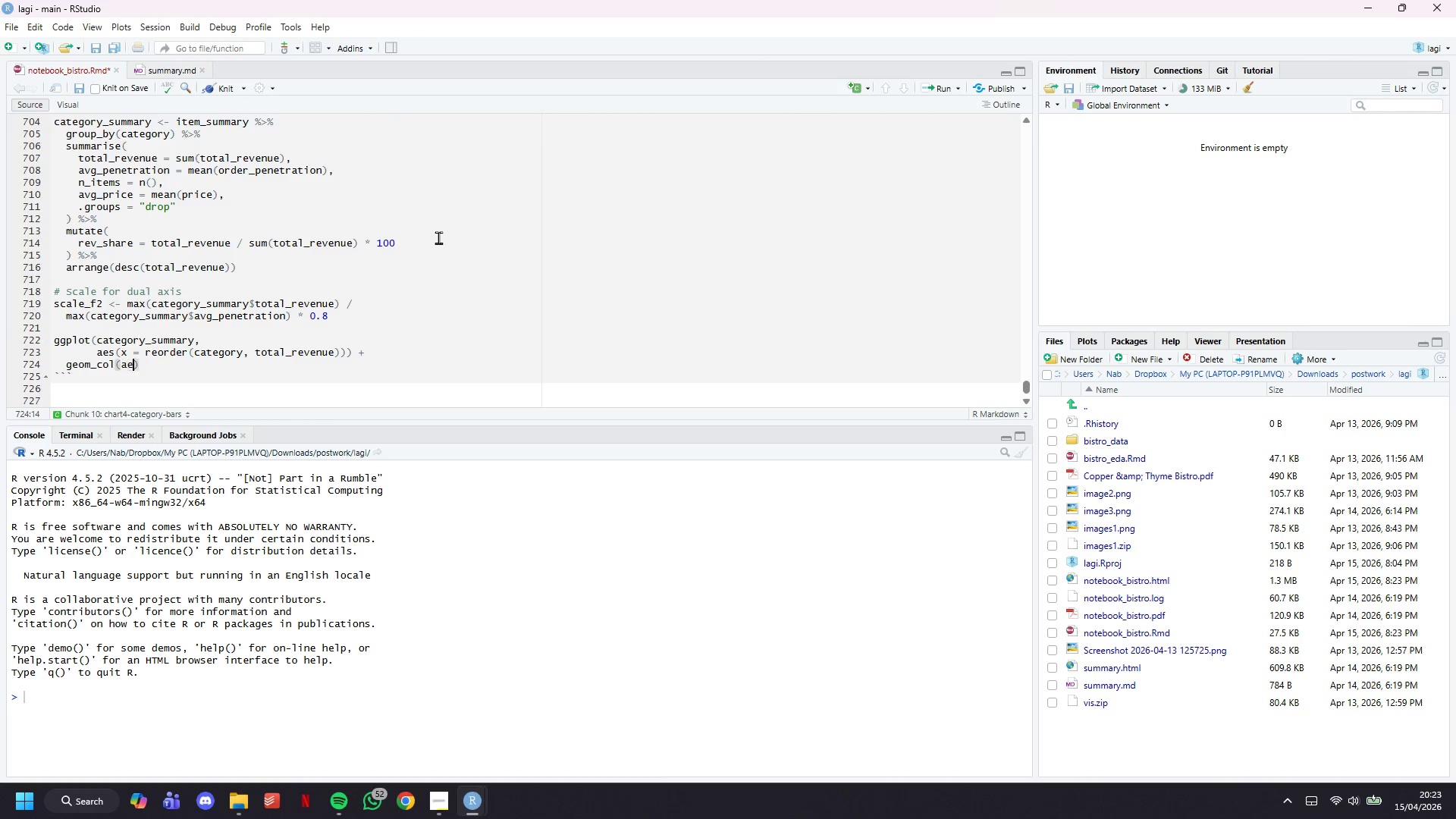 
scroll: coordinate [431, 239], scroll_direction: down, amount: 6.0
 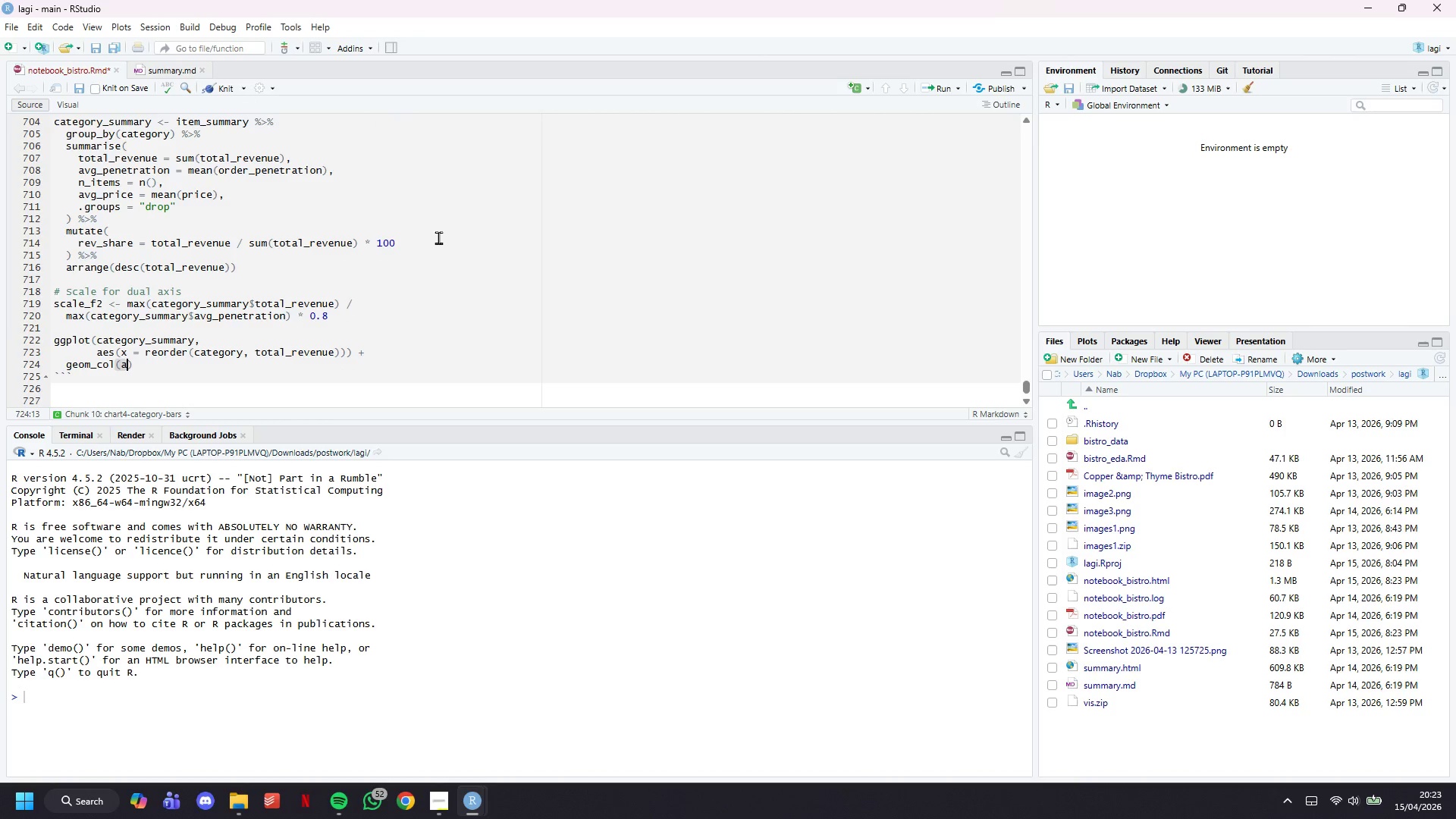 
type(es(y = total_revn)
key(Backspace)
type(enuem)
key(Backspace)
type(, fill = category)
 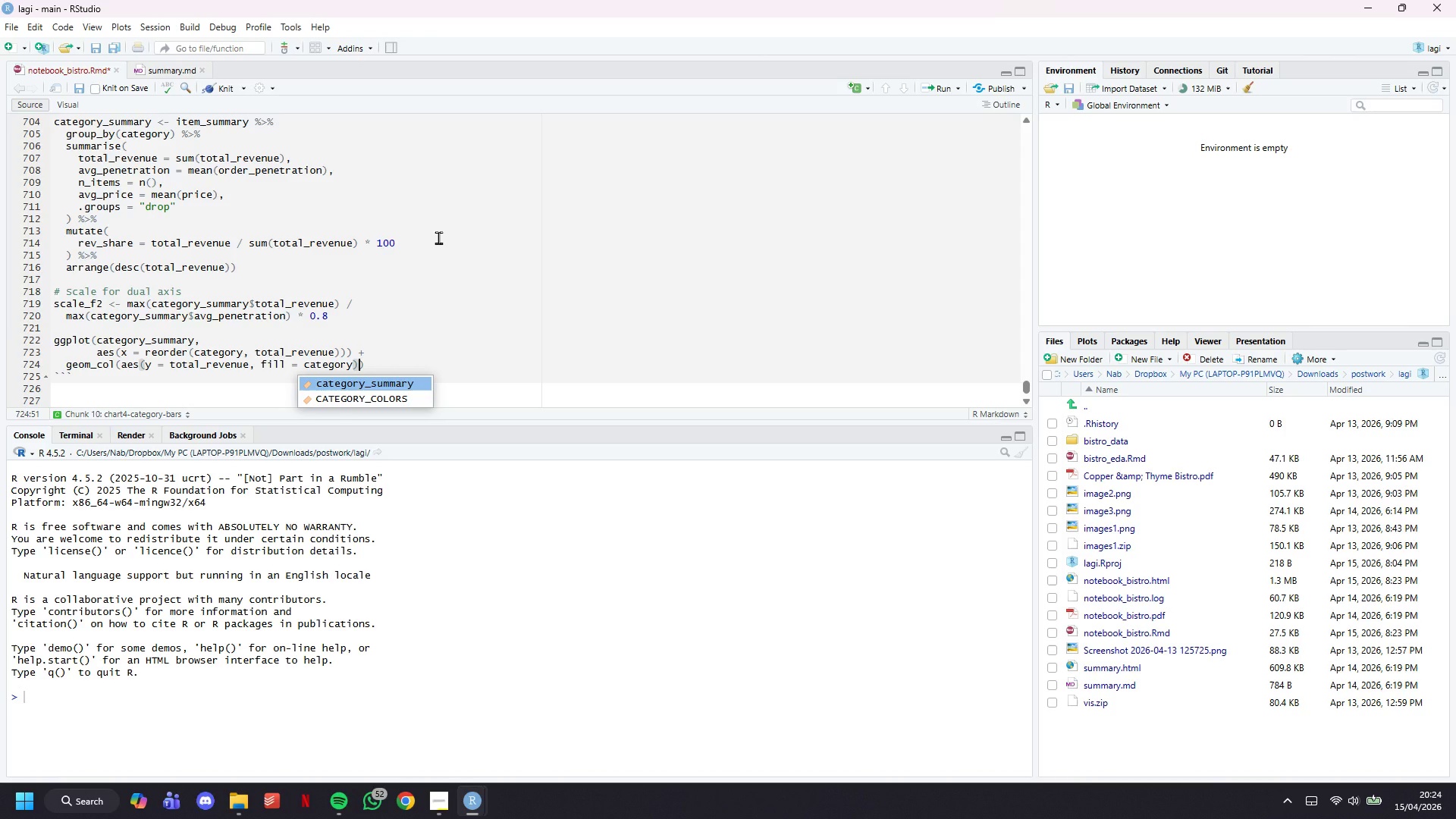 
 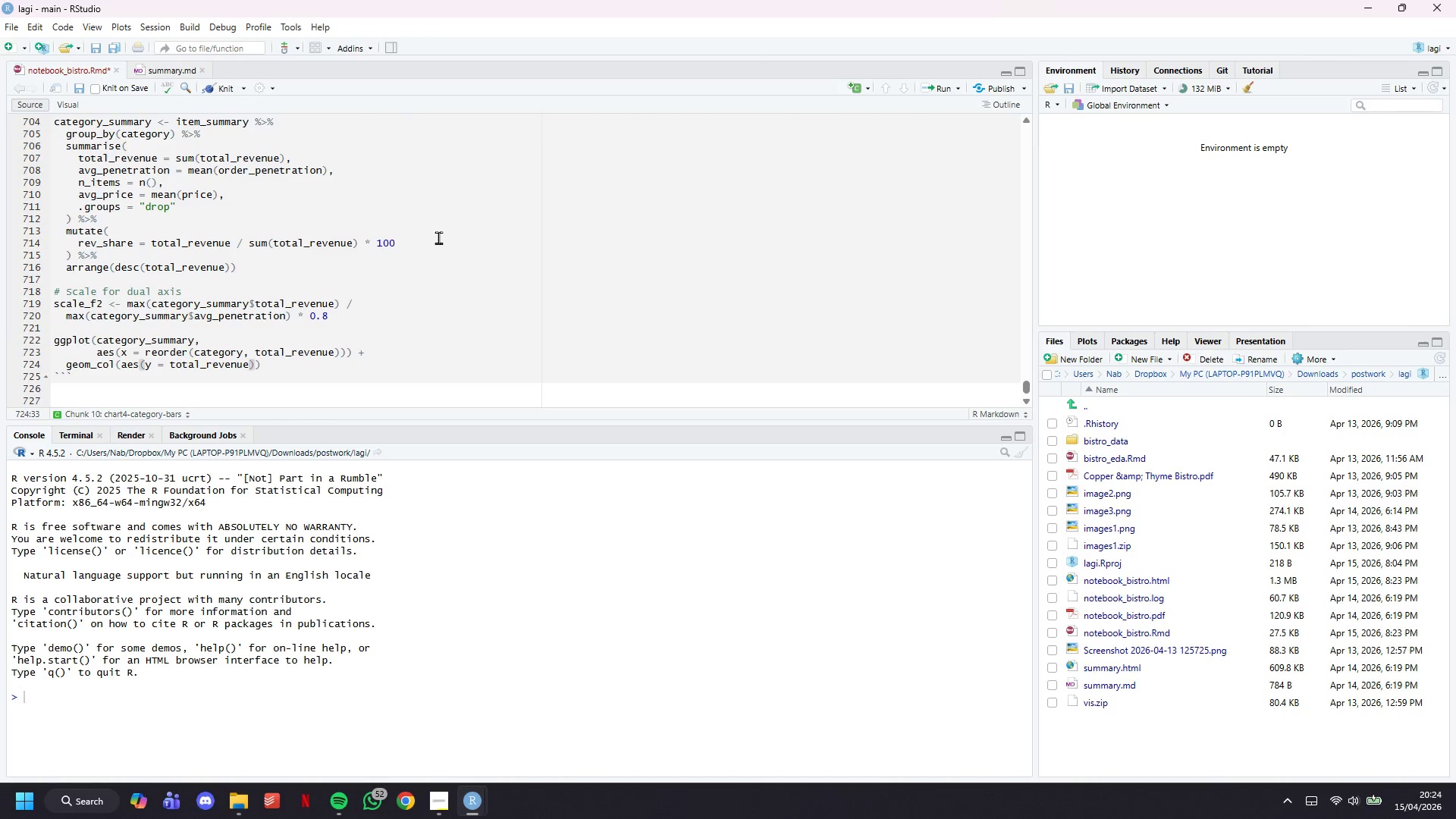 
key(ArrowRight)
 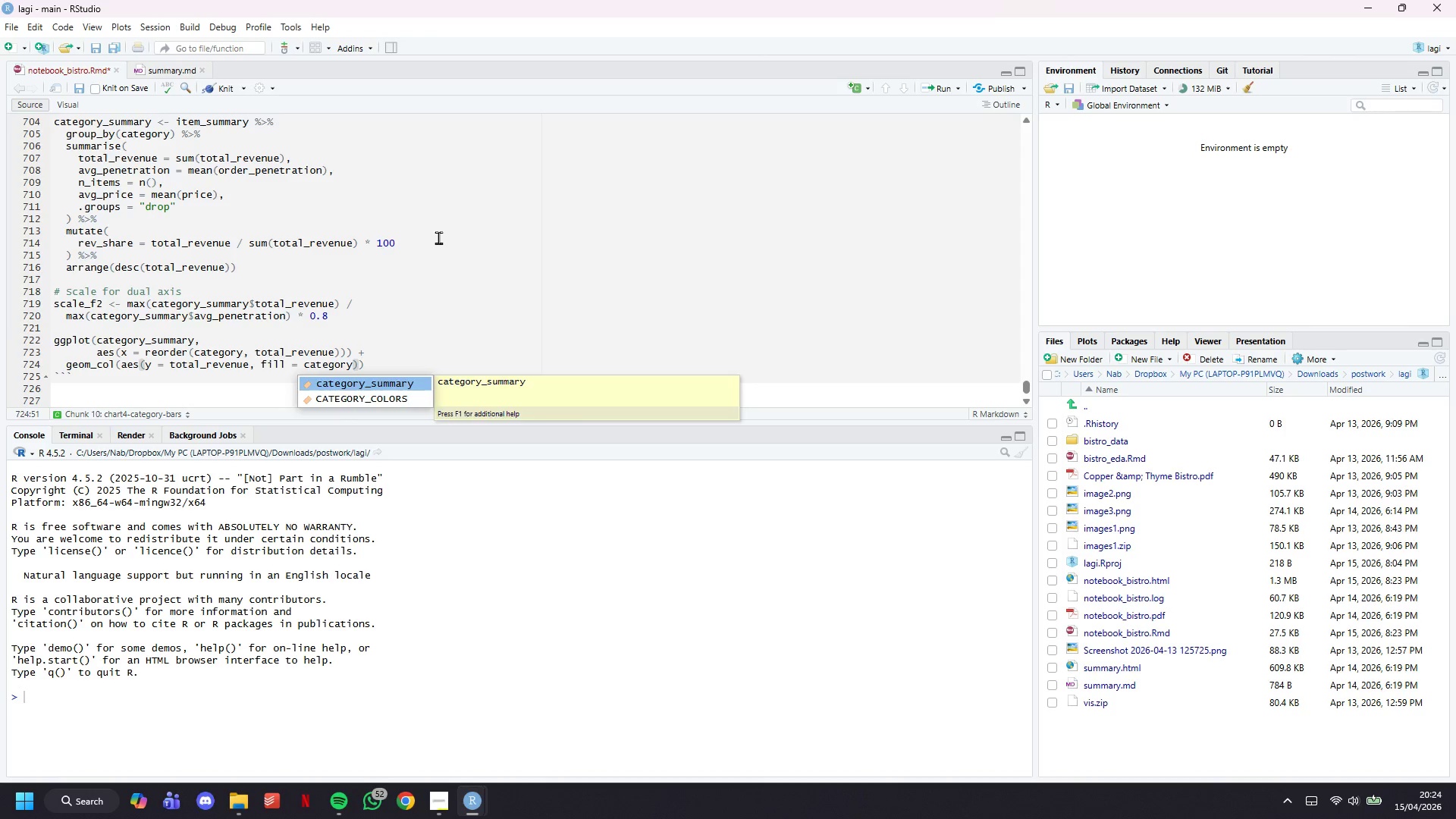 
key(ArrowRight)
 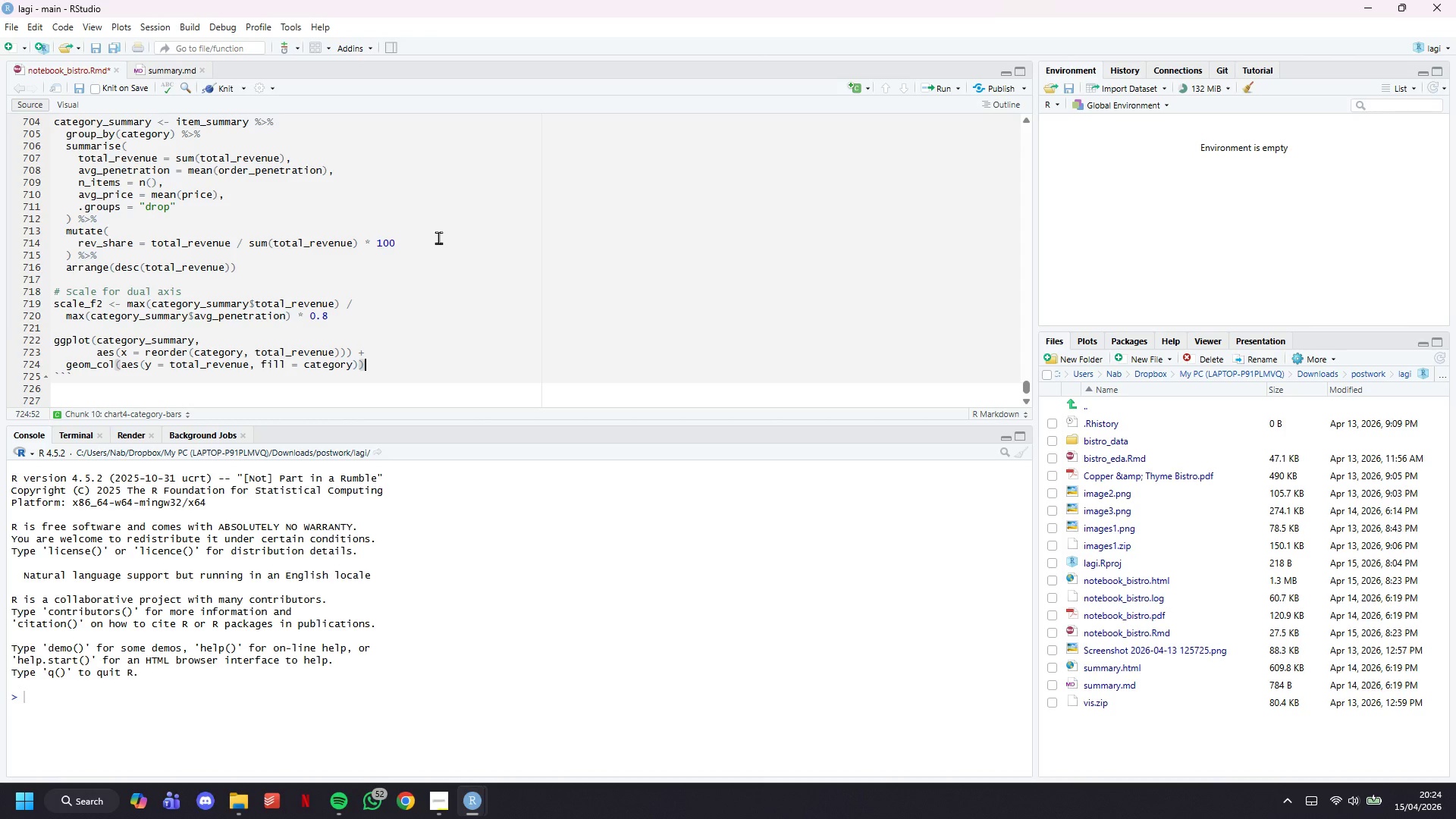 
key(ArrowLeft)
 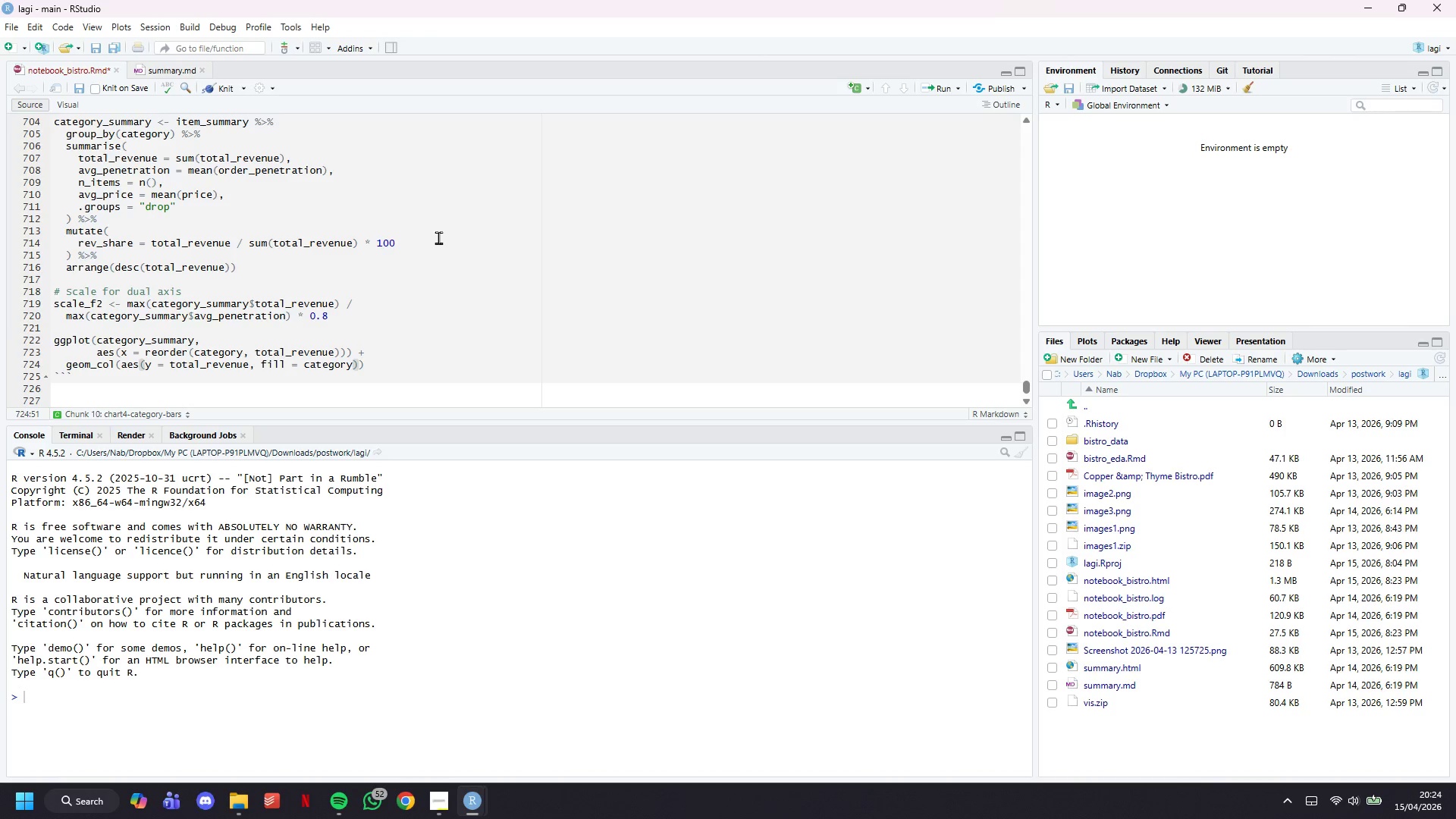 
key(Comma)
 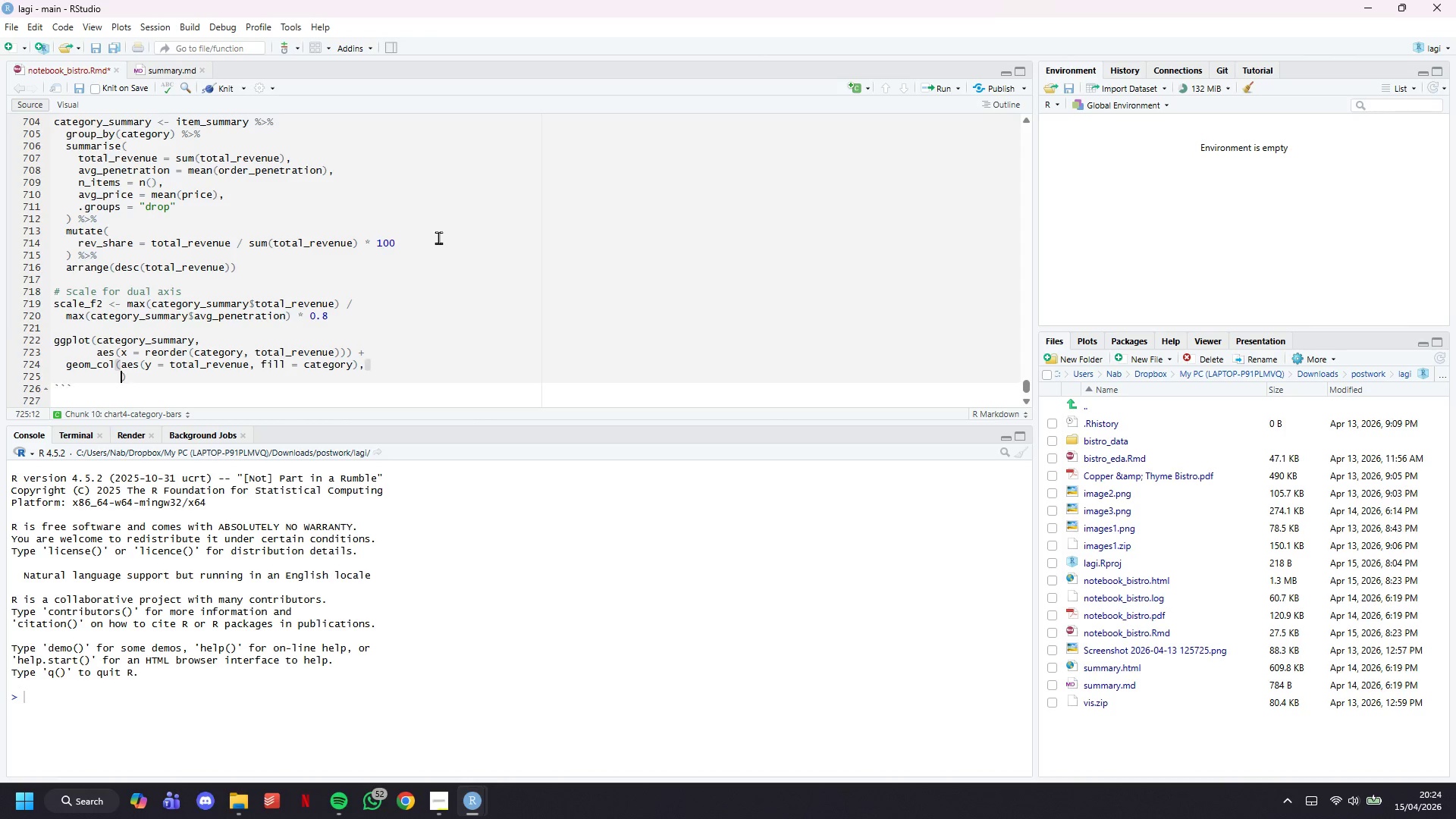 
key(Enter)
 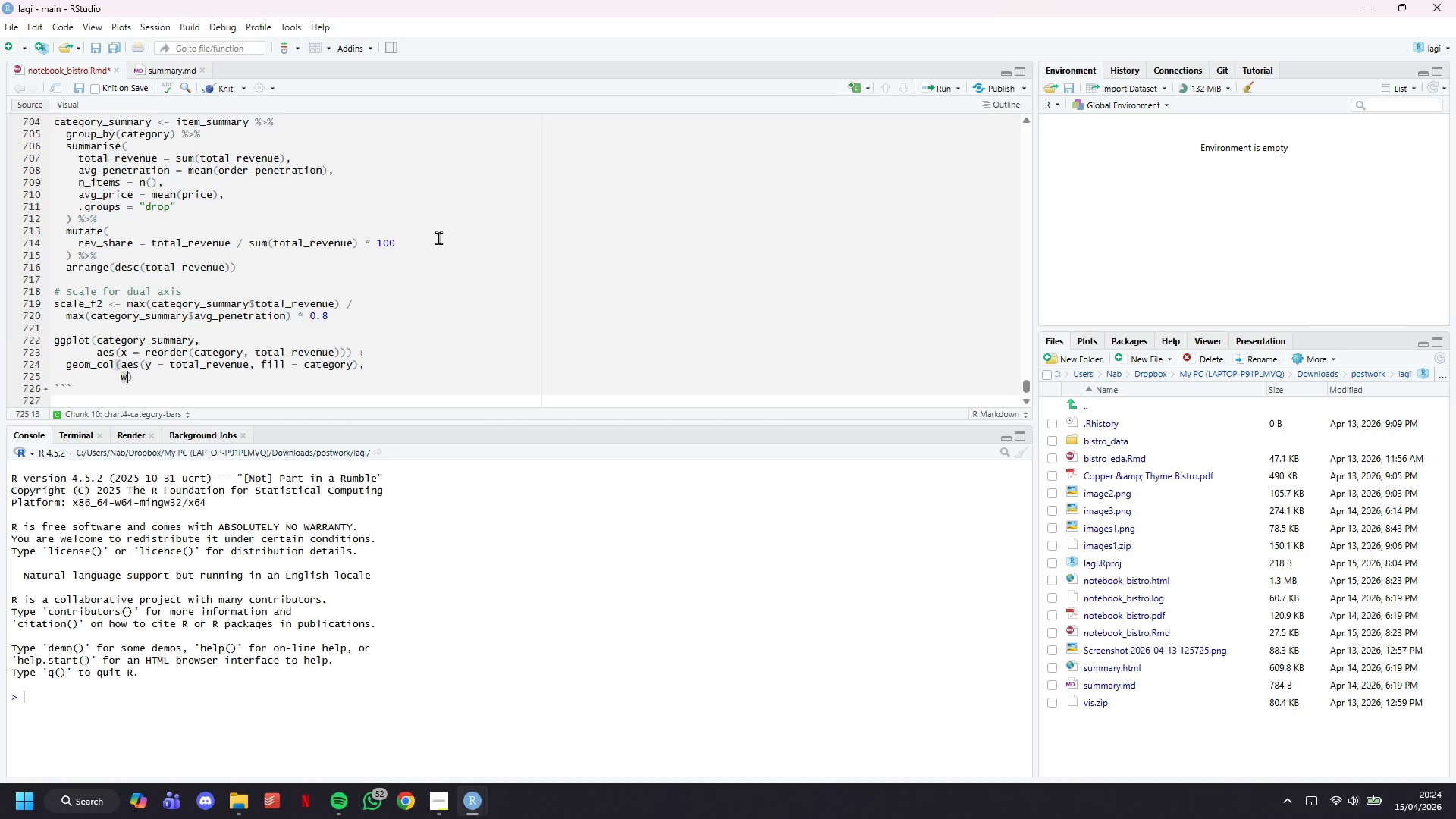 
type(width = 0.65, show.legend = FALSE)
 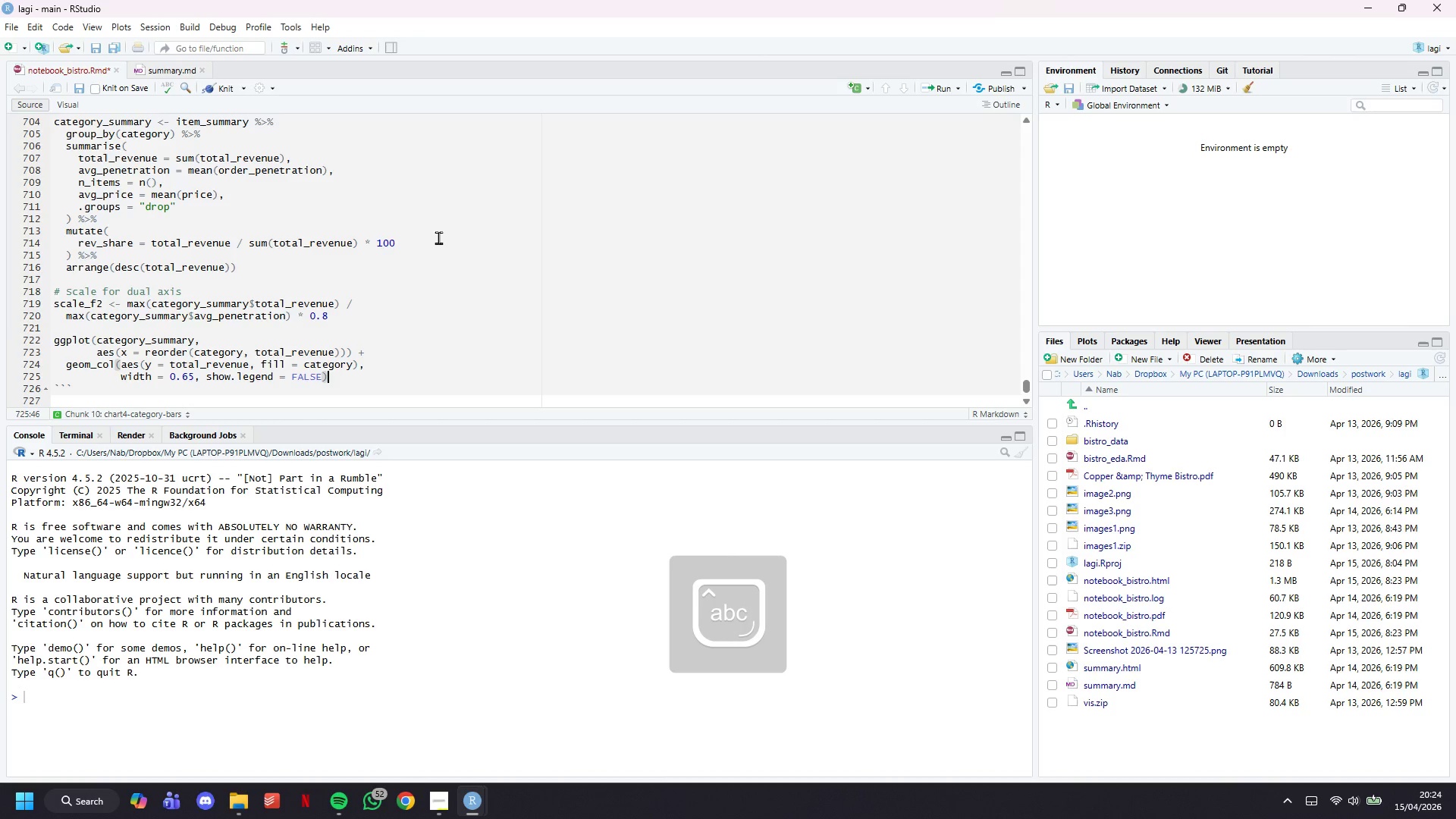 
key(ArrowRight)
 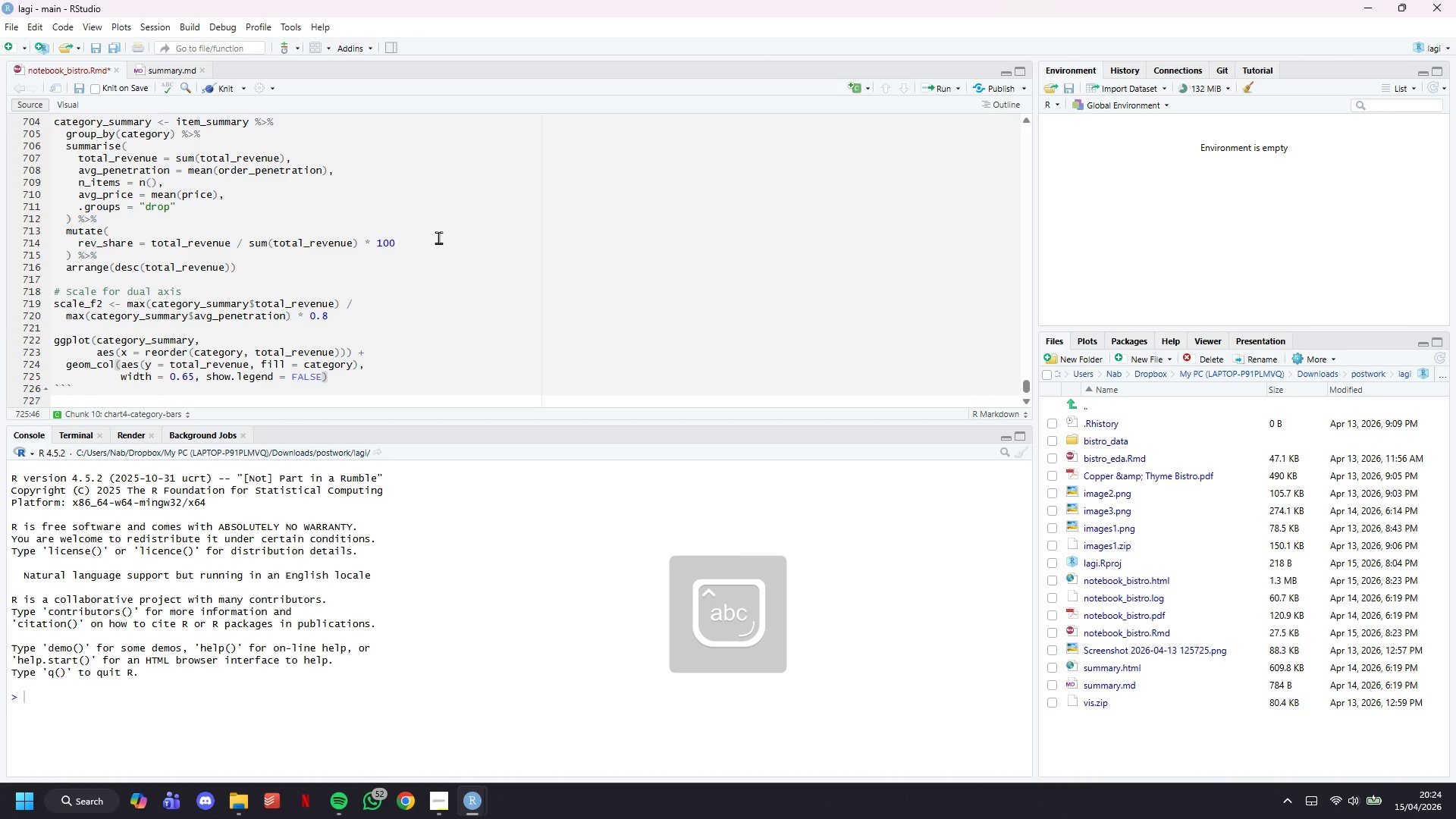 
key(Space)
 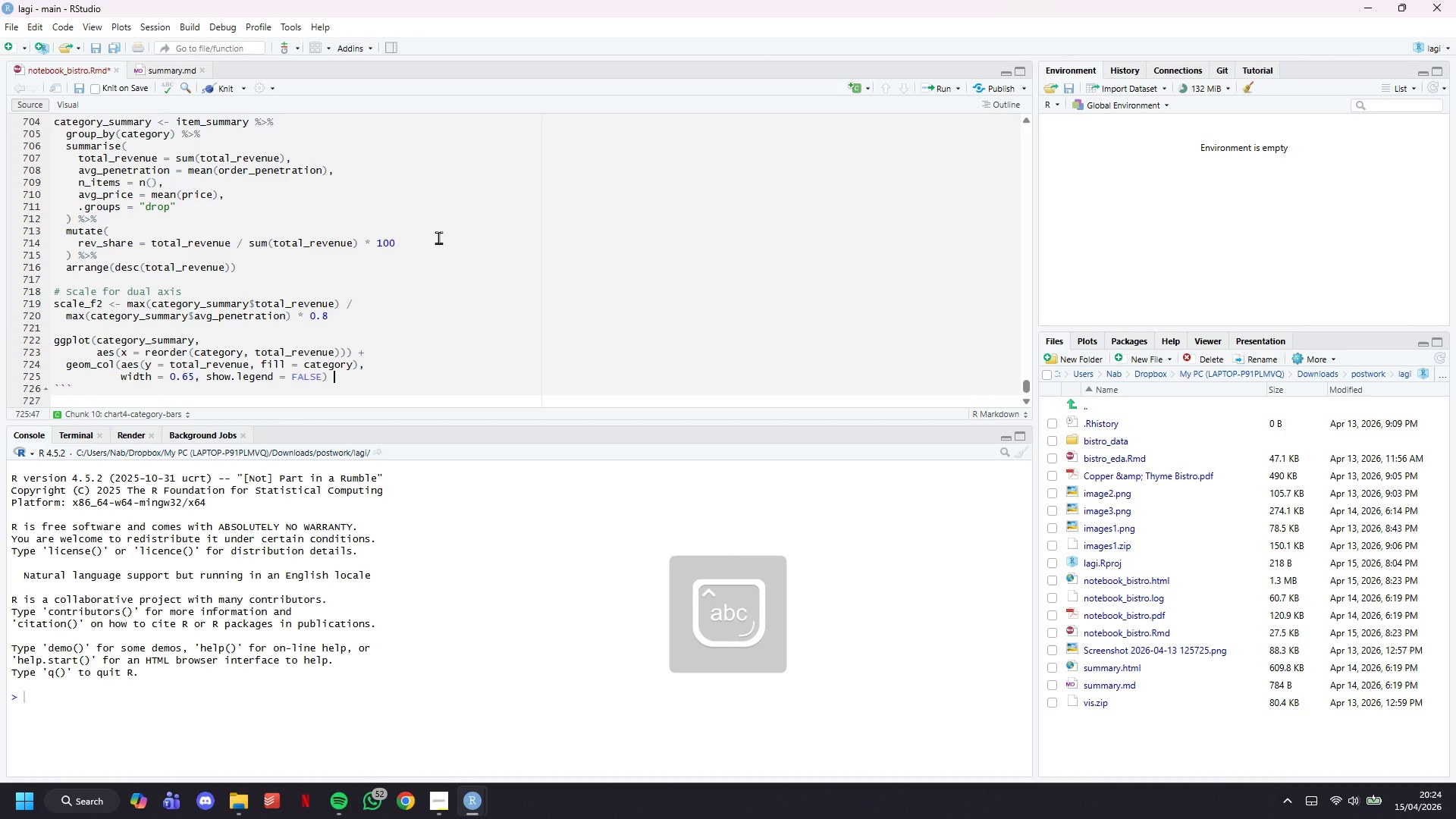 
key(Shift+Equal)
 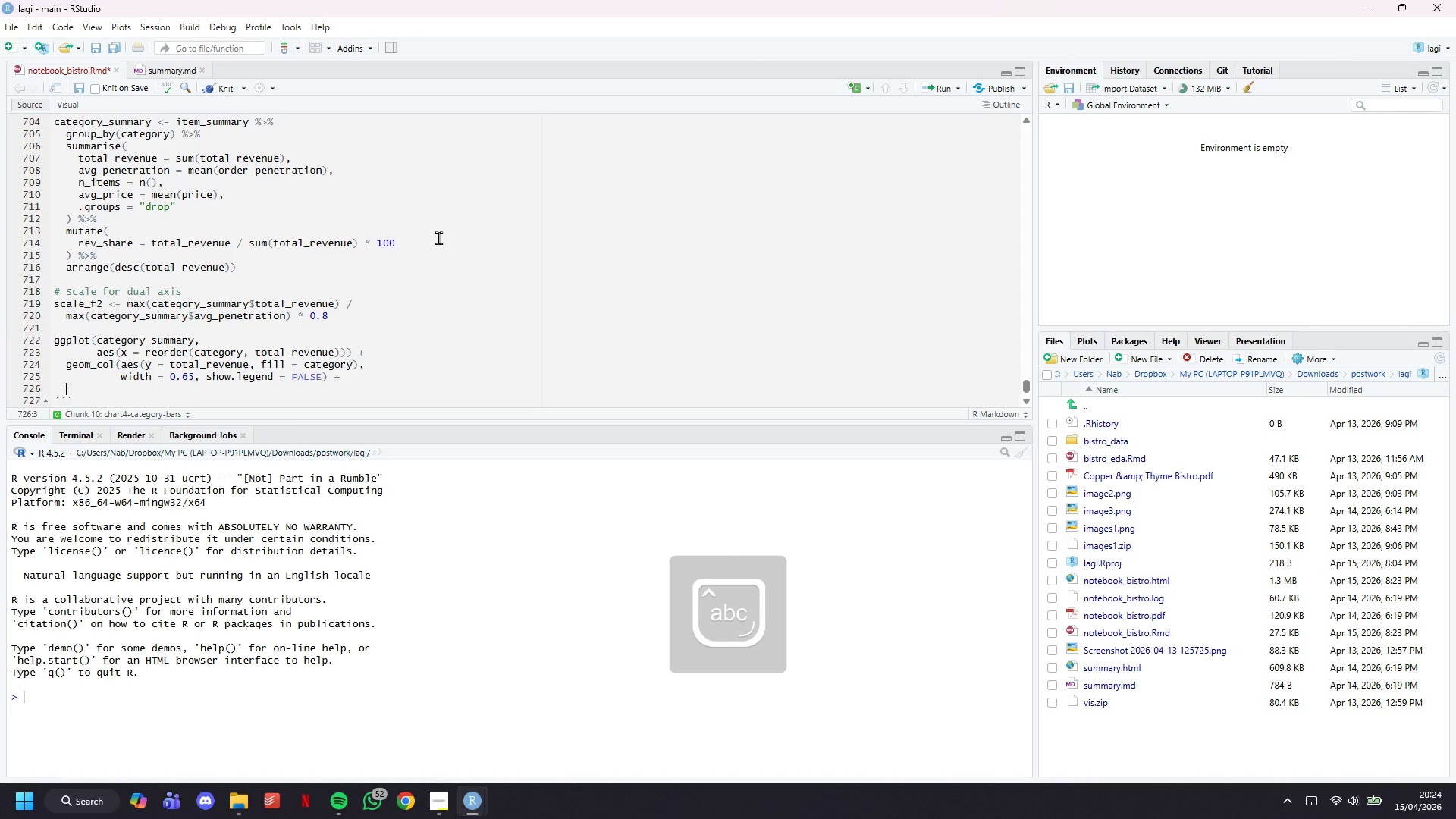 
key(Enter)
 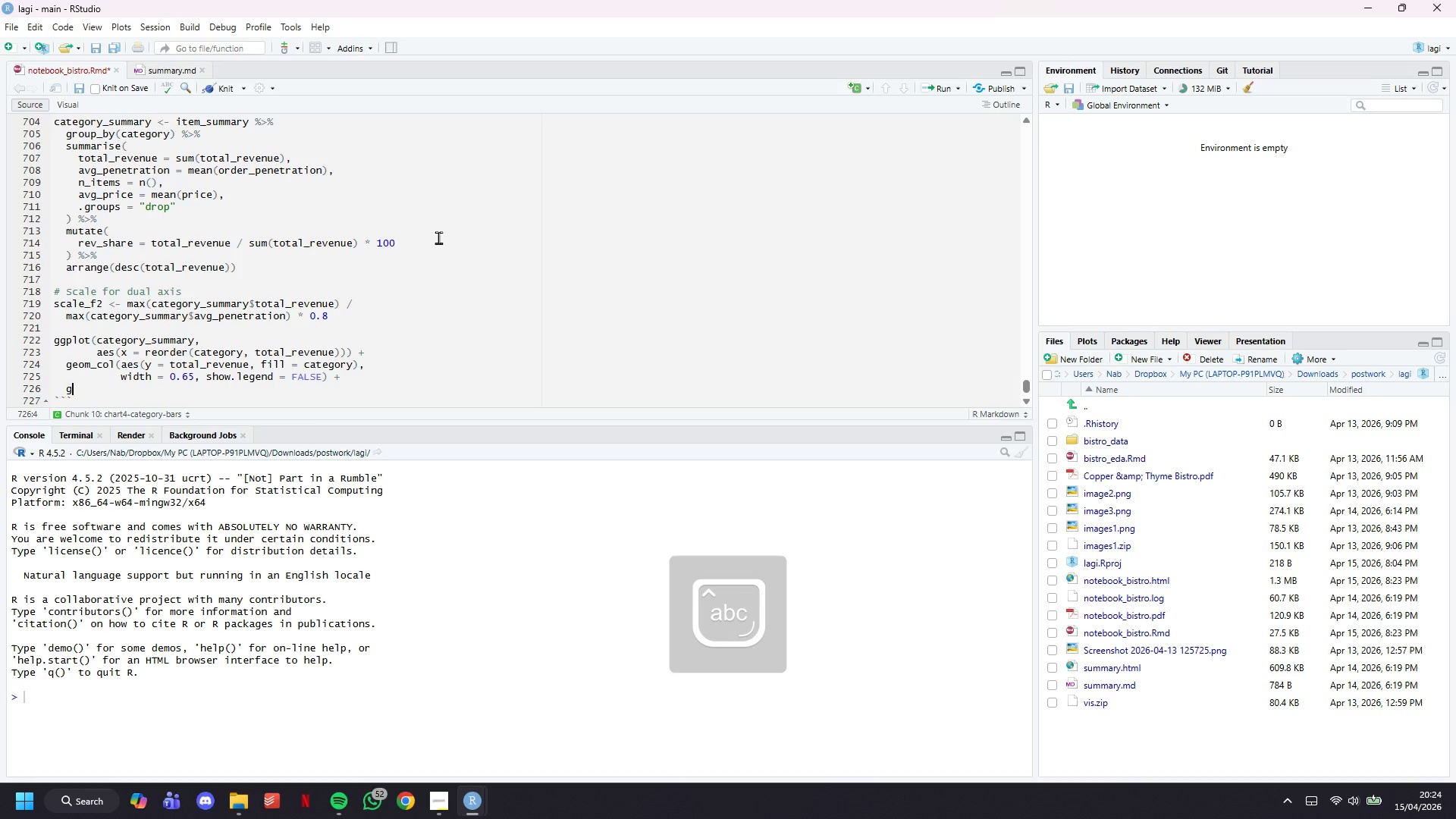 
type(geom_line(aes(y = avg_penetration * scale_f2, group = 1)
 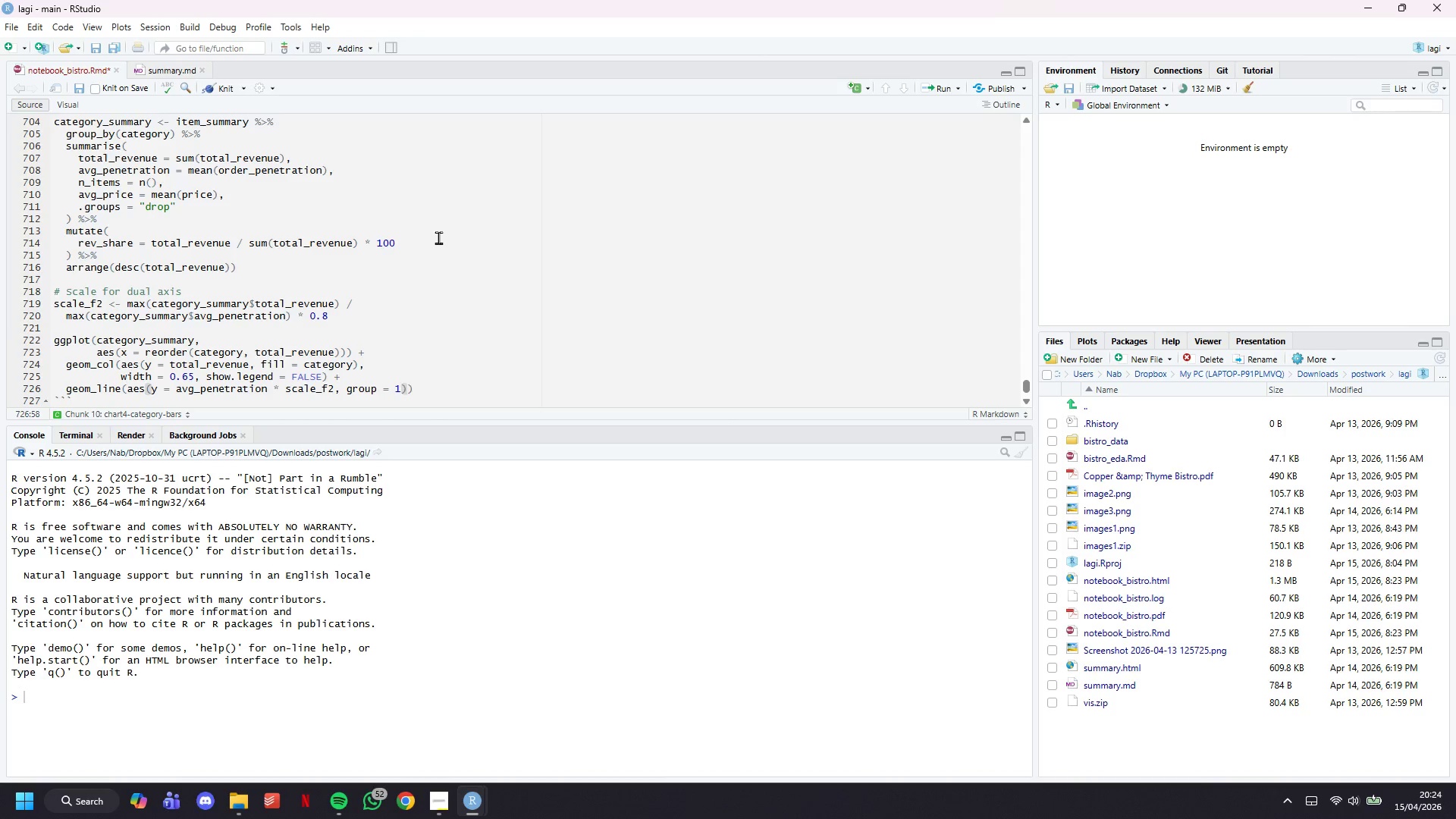 
key(ArrowRight)
 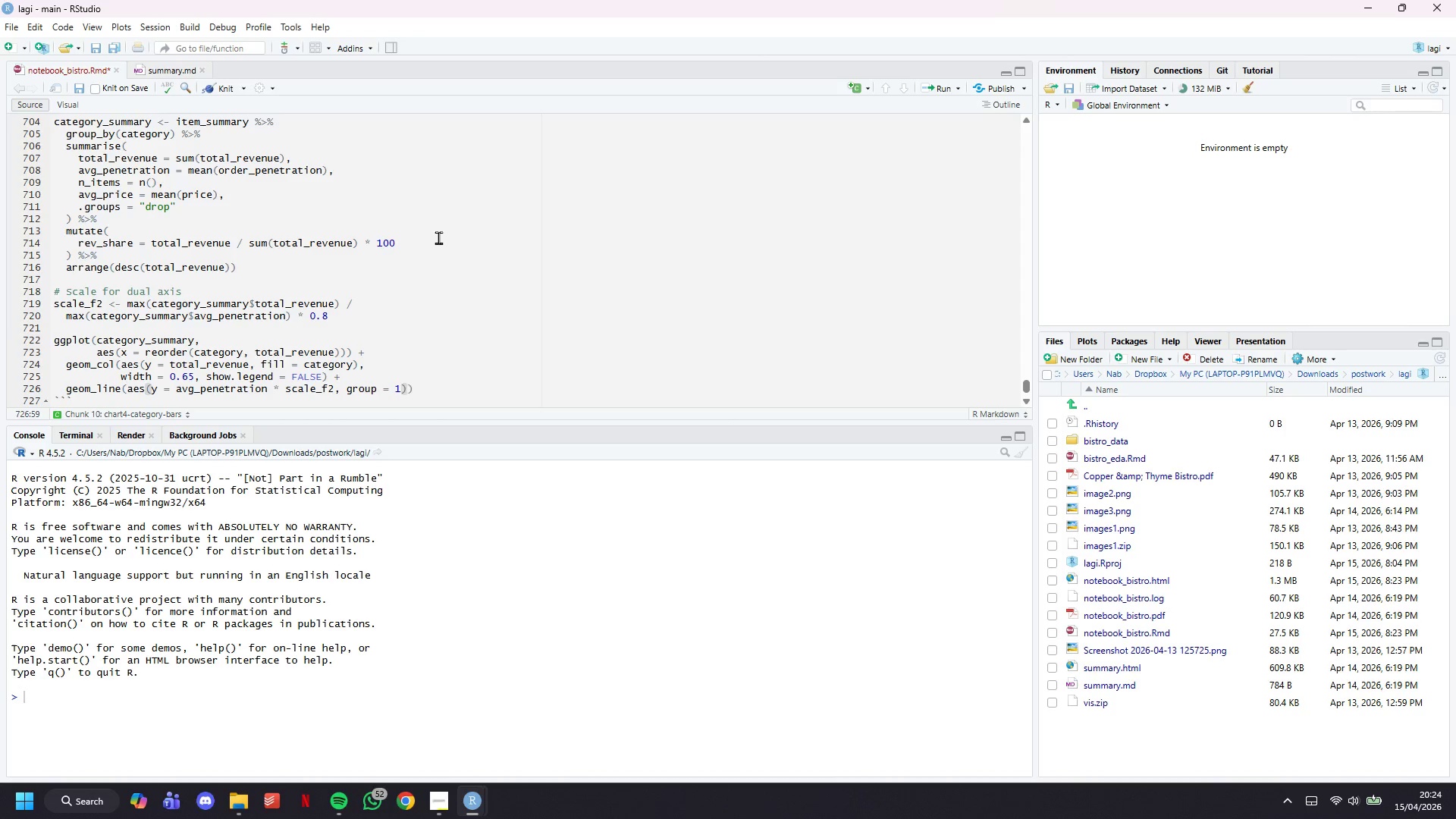 
key(Comma)
 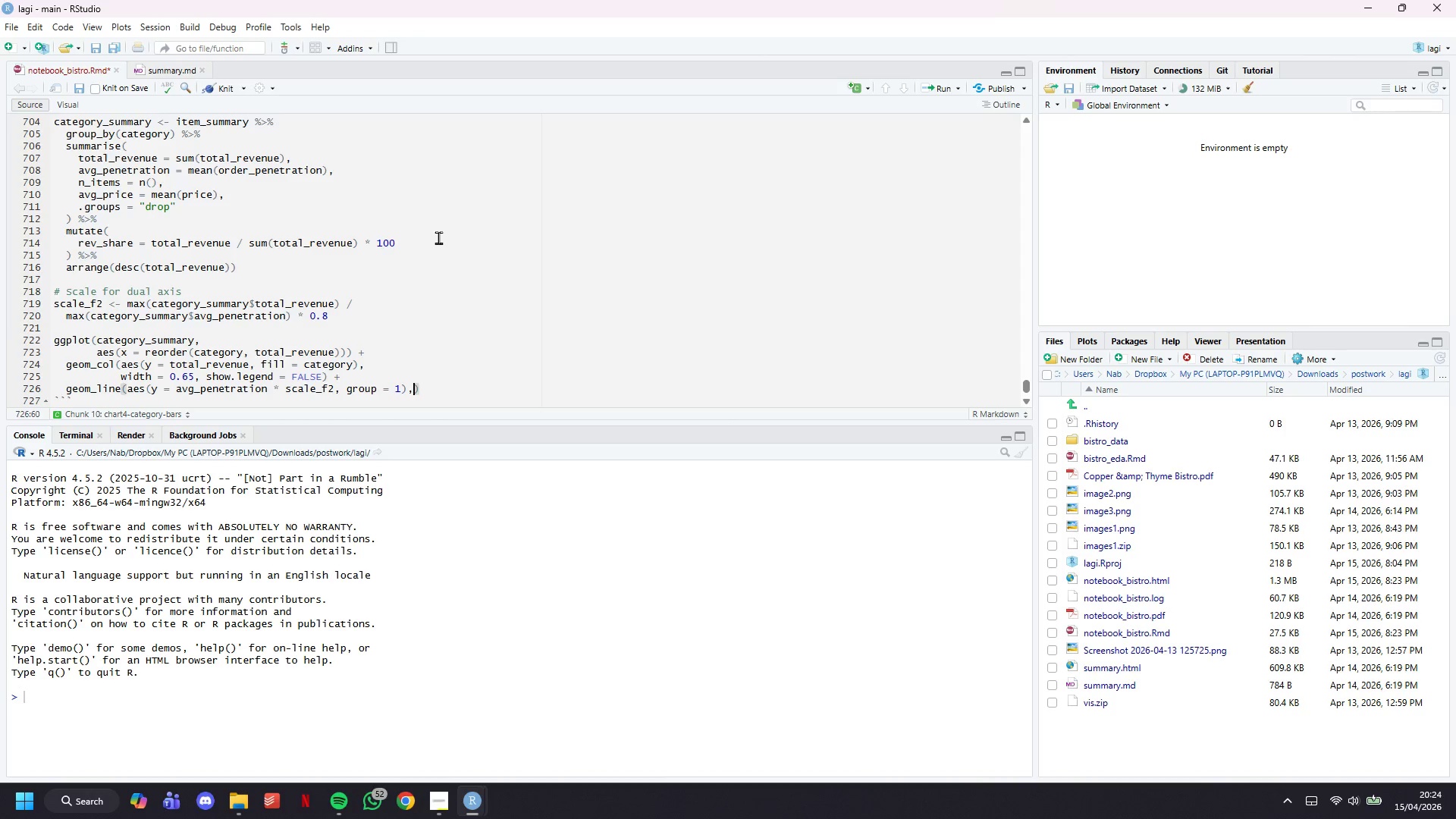 
key(Enter)
 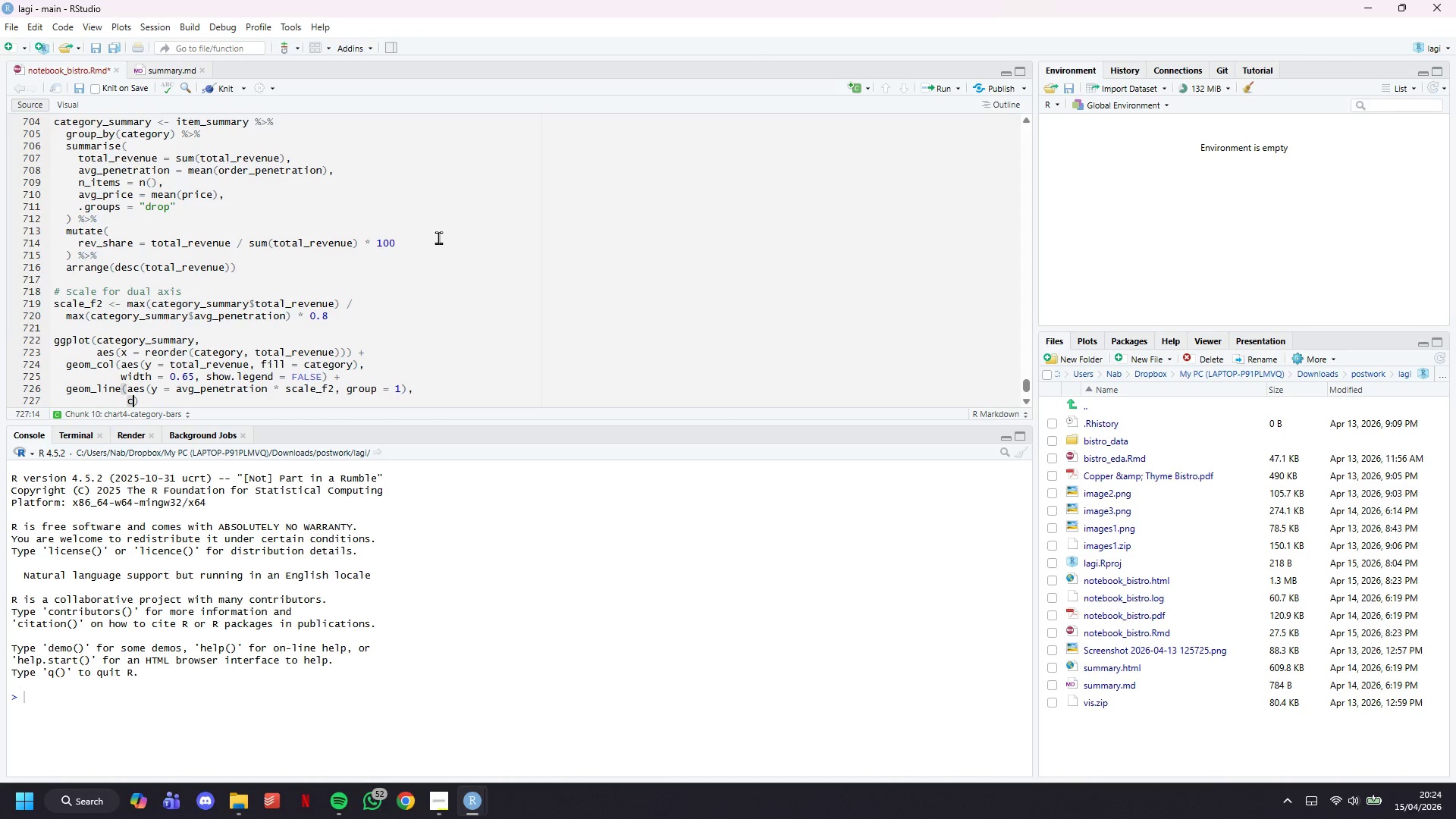 
type(colour = SLATE, linewidth = 1.0)
 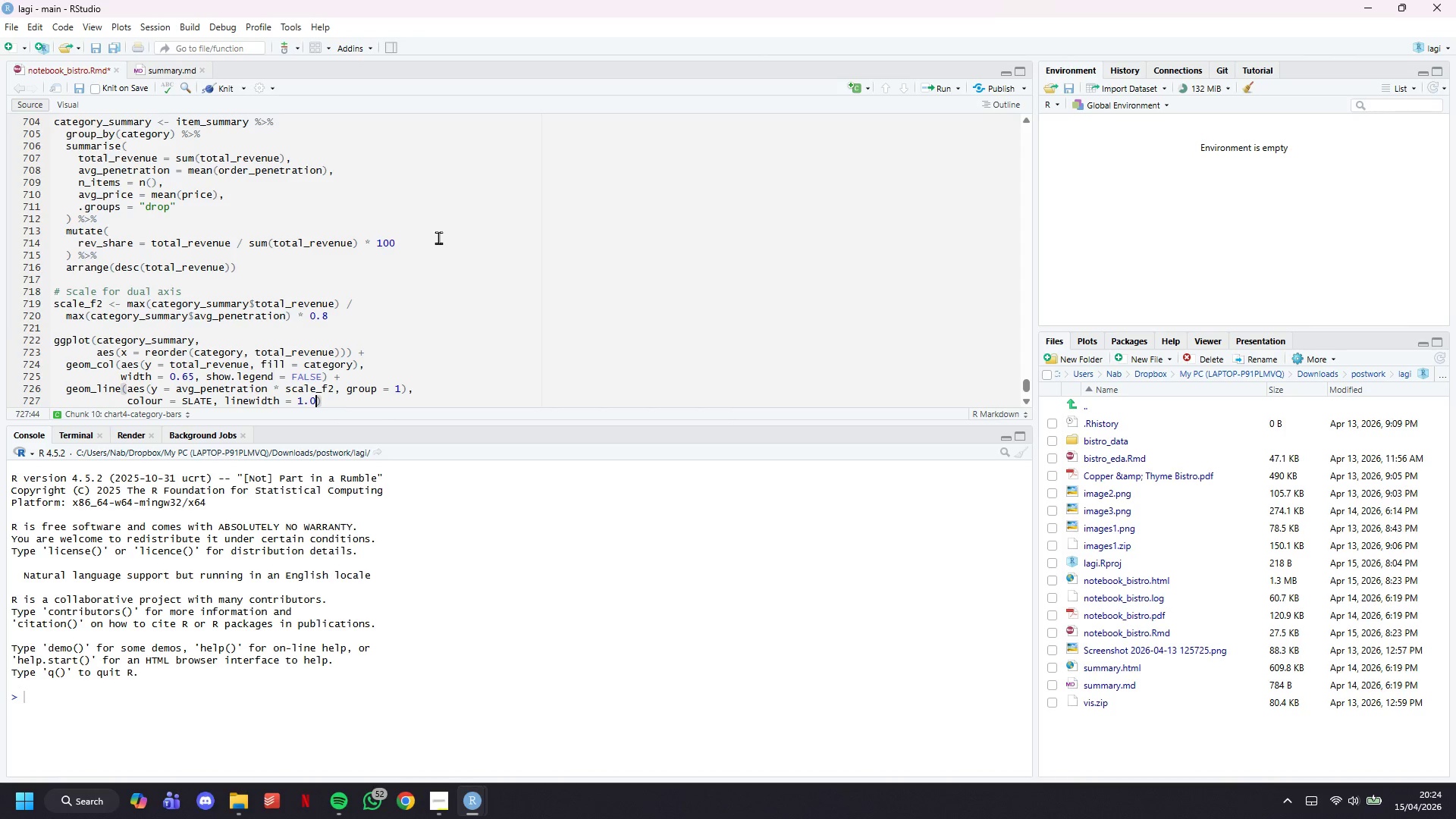 
key(ArrowRight)
 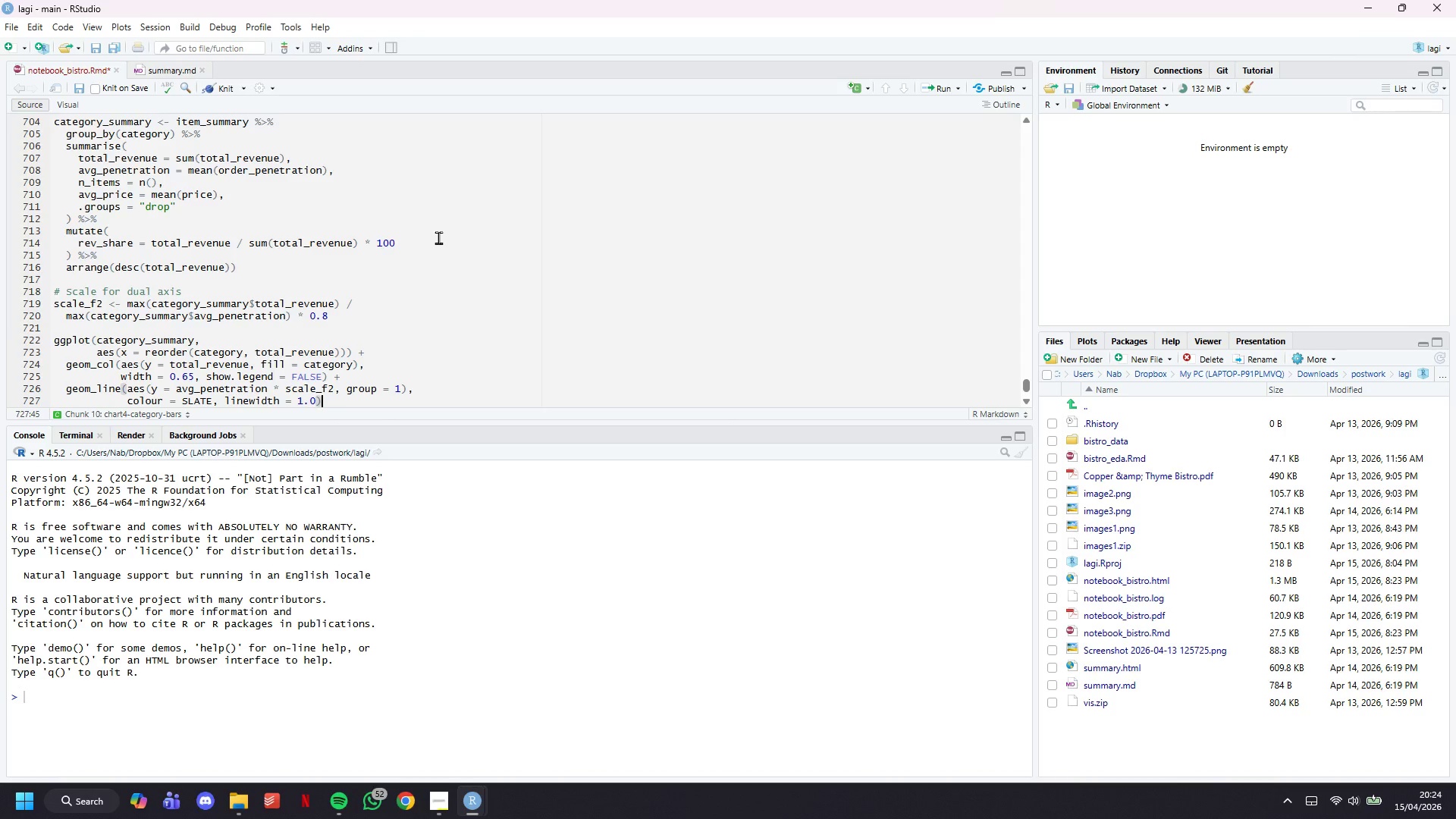 
key(Control+S)
 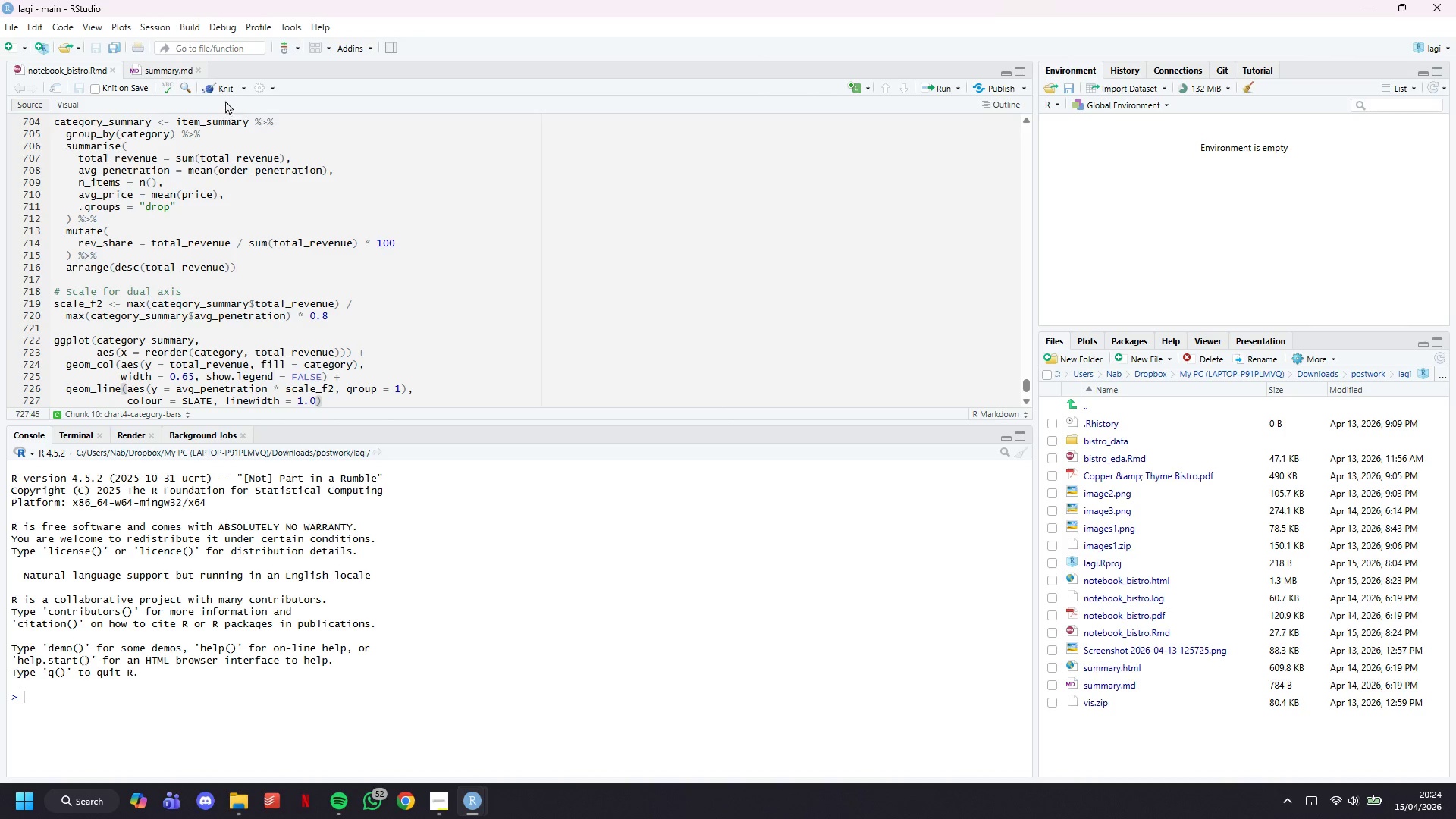 
left_click([225, 89])
 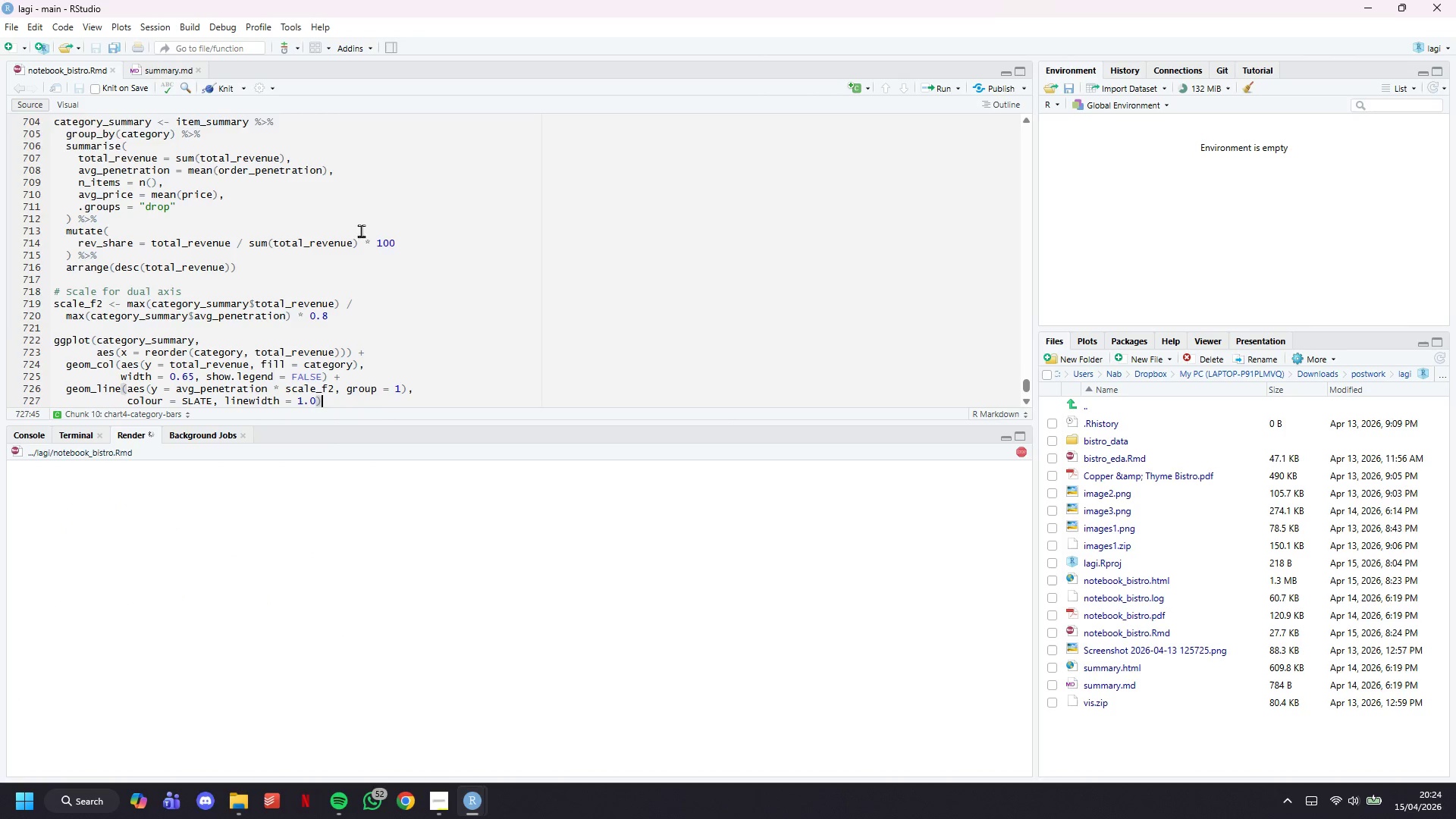 
scroll: coordinate [372, 234], scroll_direction: down, amount: 5.0
 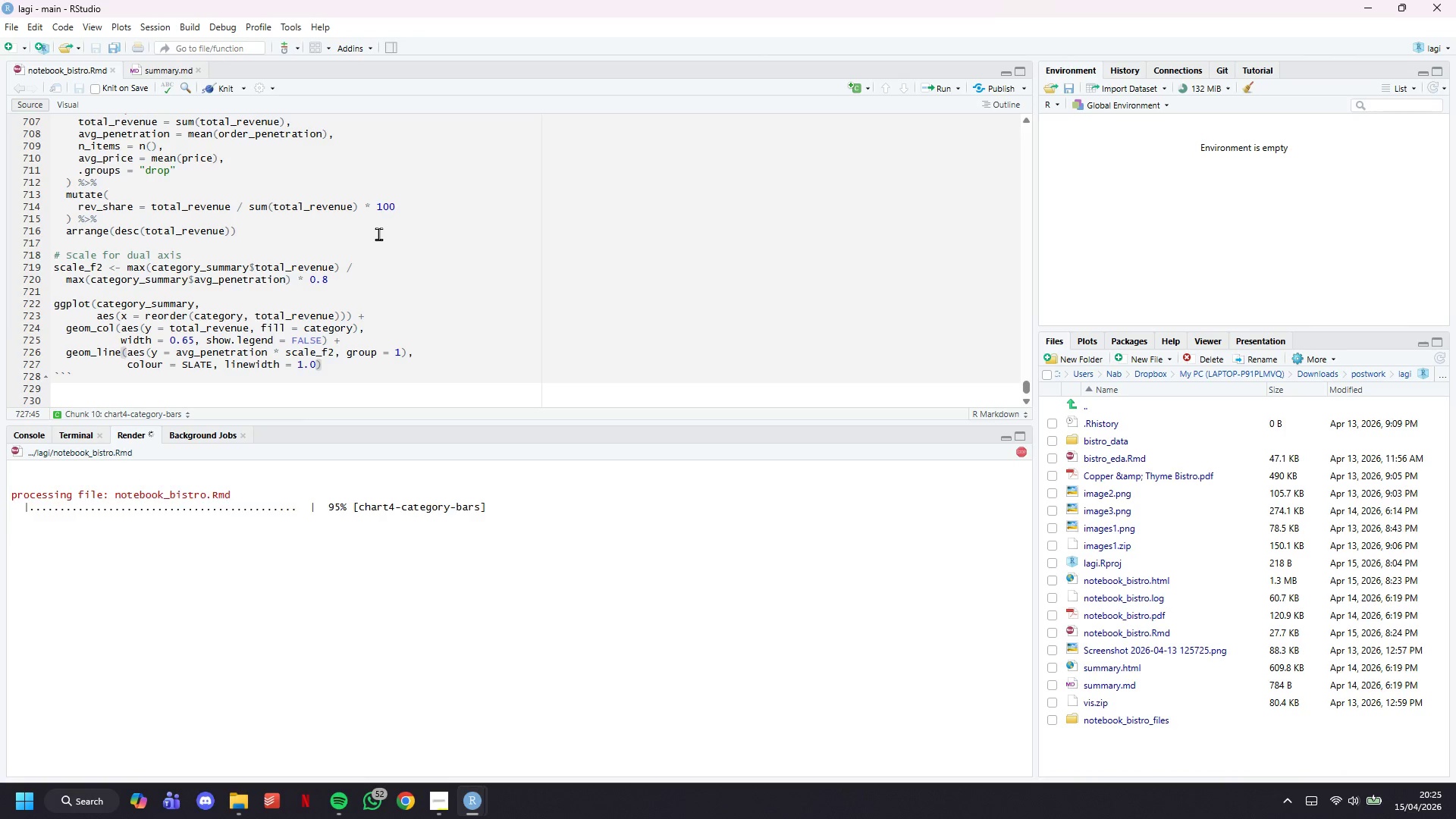 
wait(25.01)
 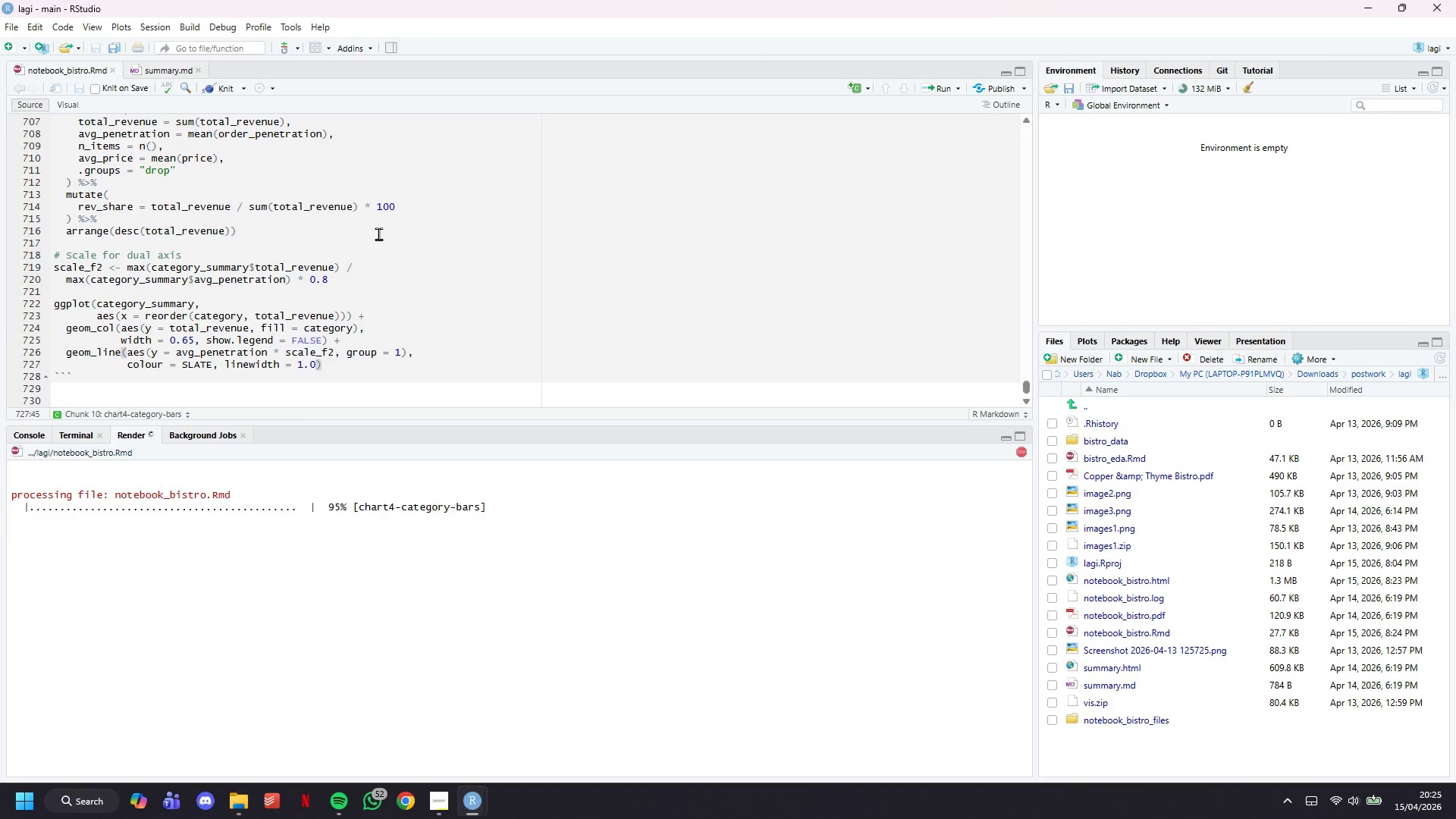 
scroll: coordinate [395, 233], scroll_direction: down, amount: 4.0
 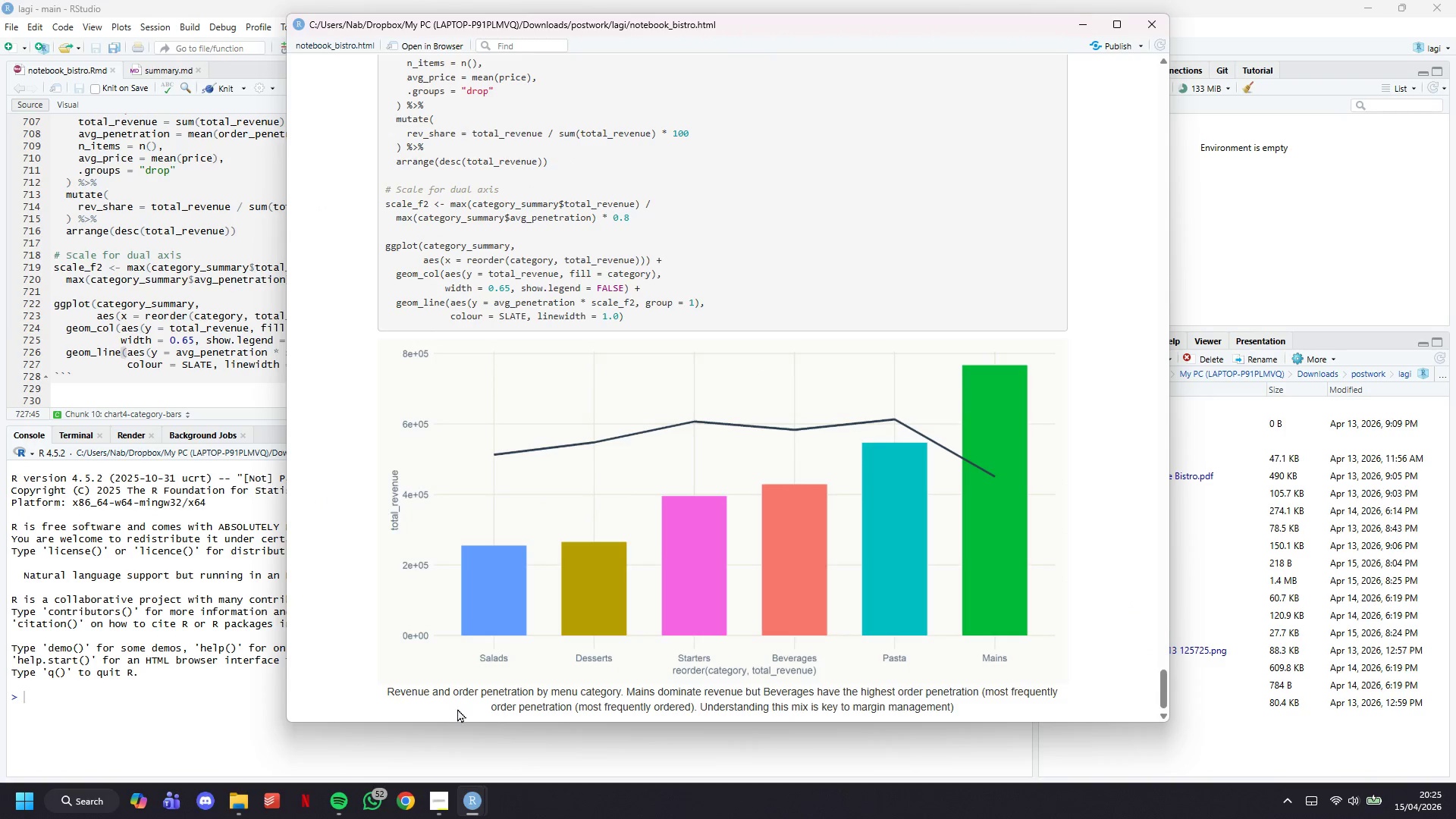 
left_click_drag(start_coordinate=[388, 691], to_coordinate=[960, 708])
 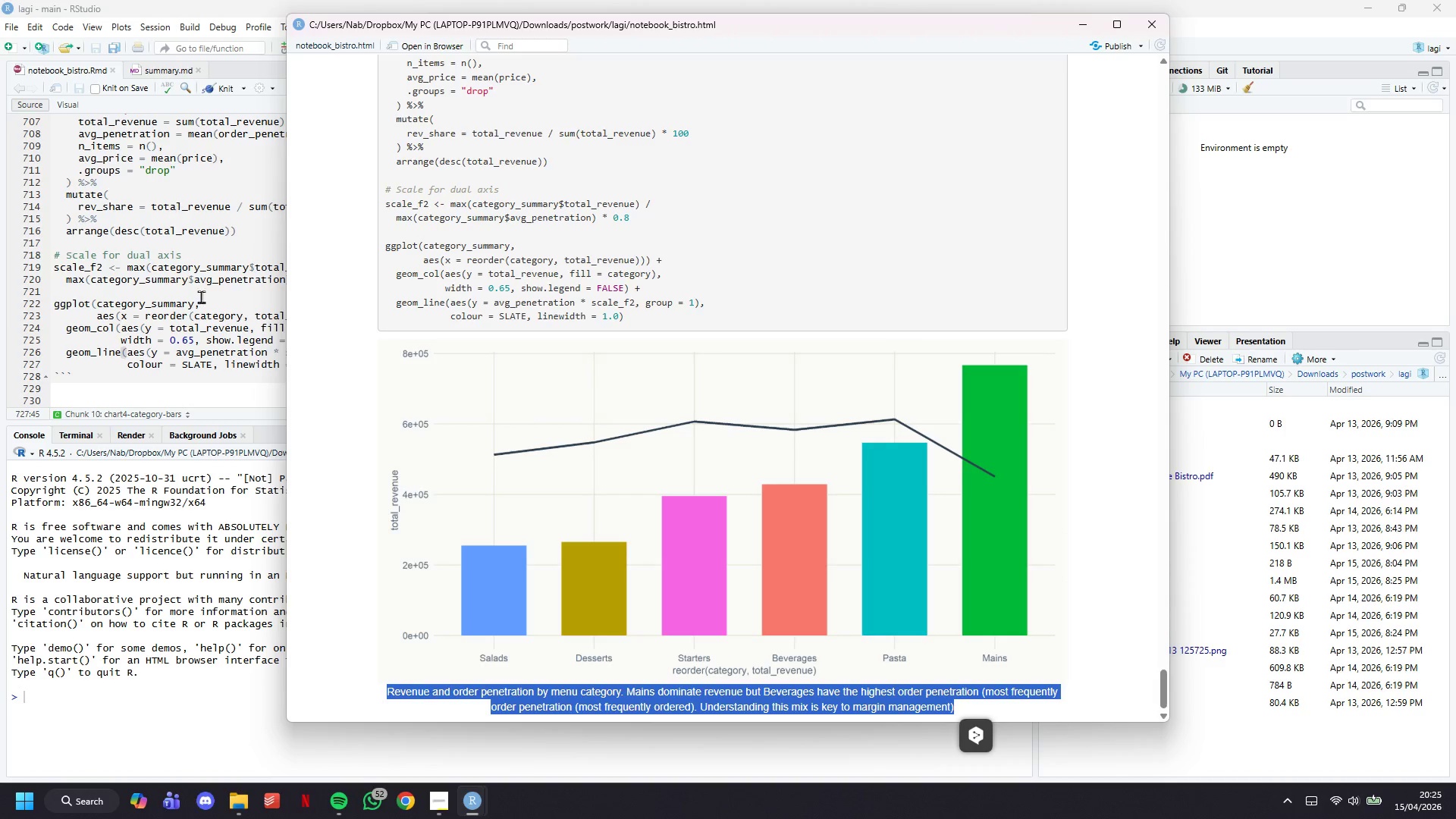 
left_click([220, 339])
 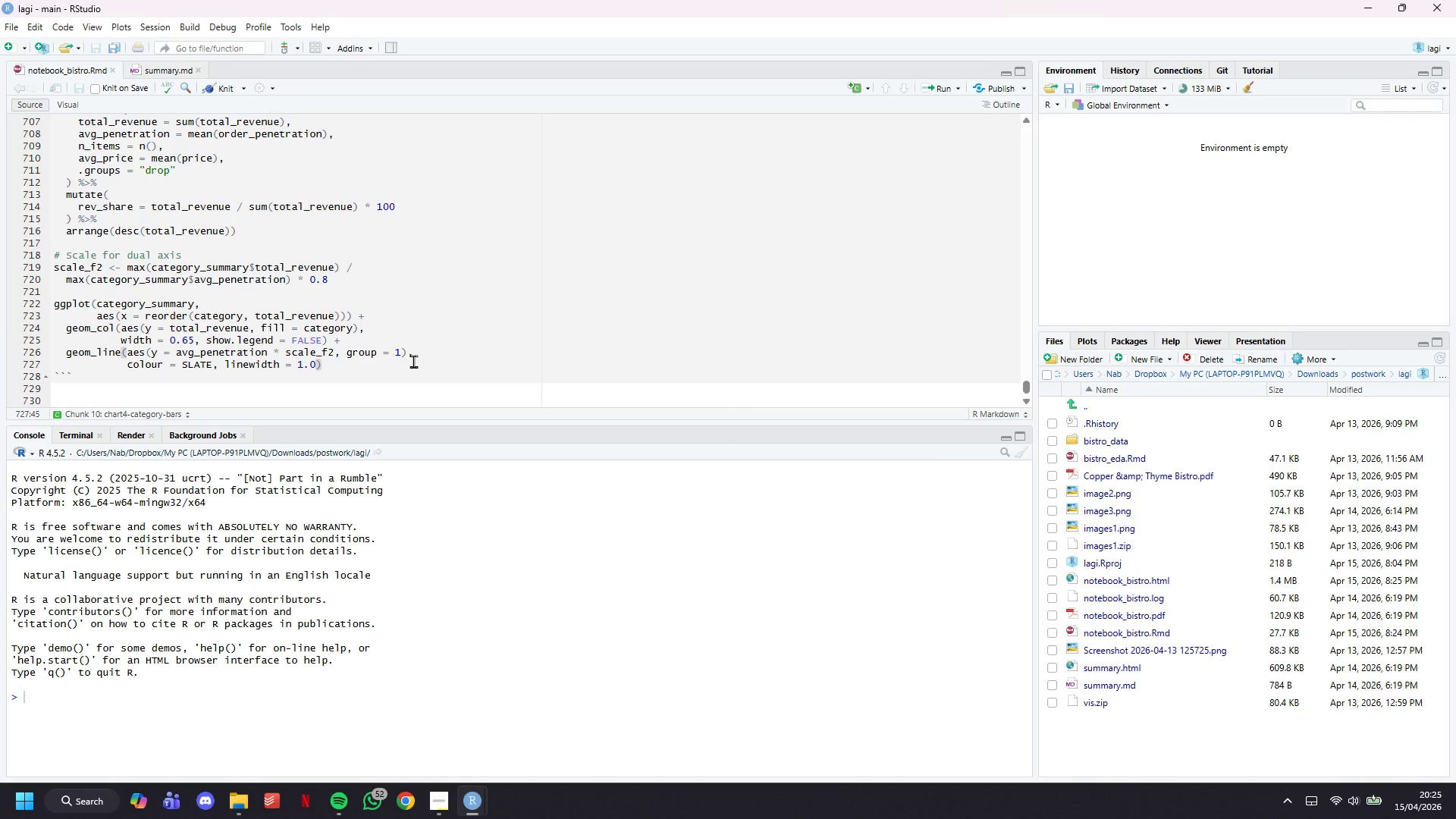 
key(Space)
 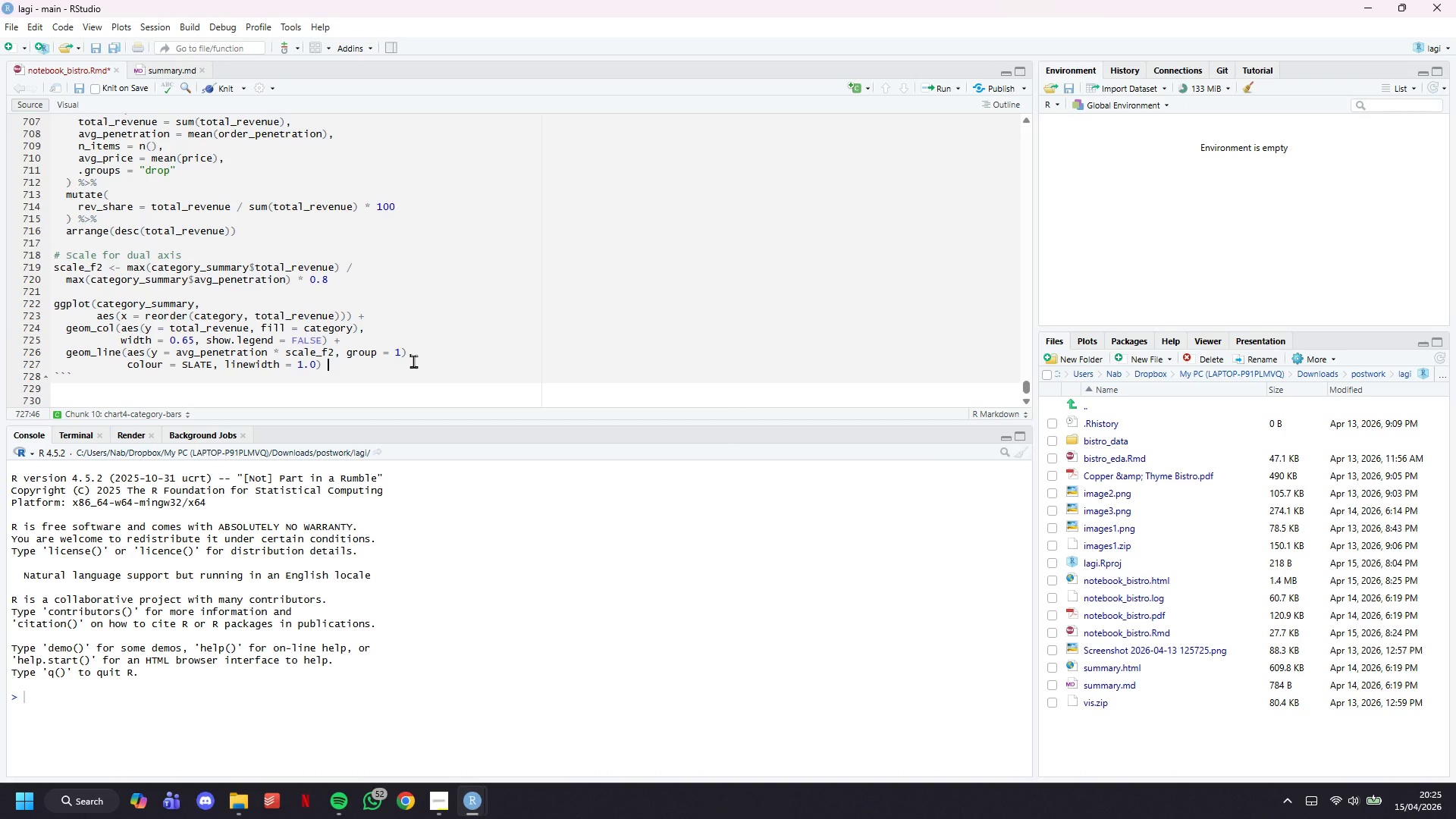 
key(Shift+Equal)
 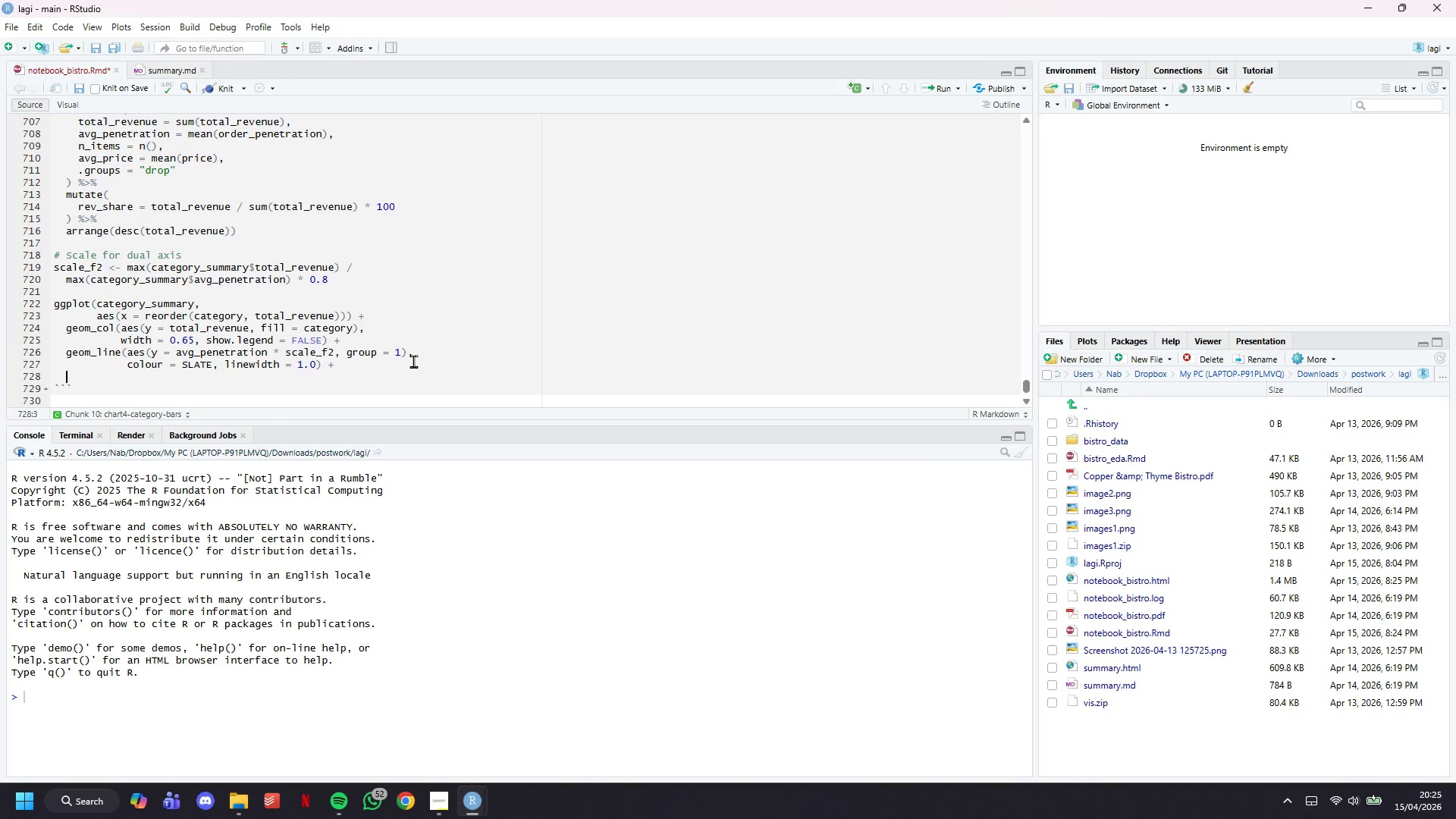 
key(Enter)
 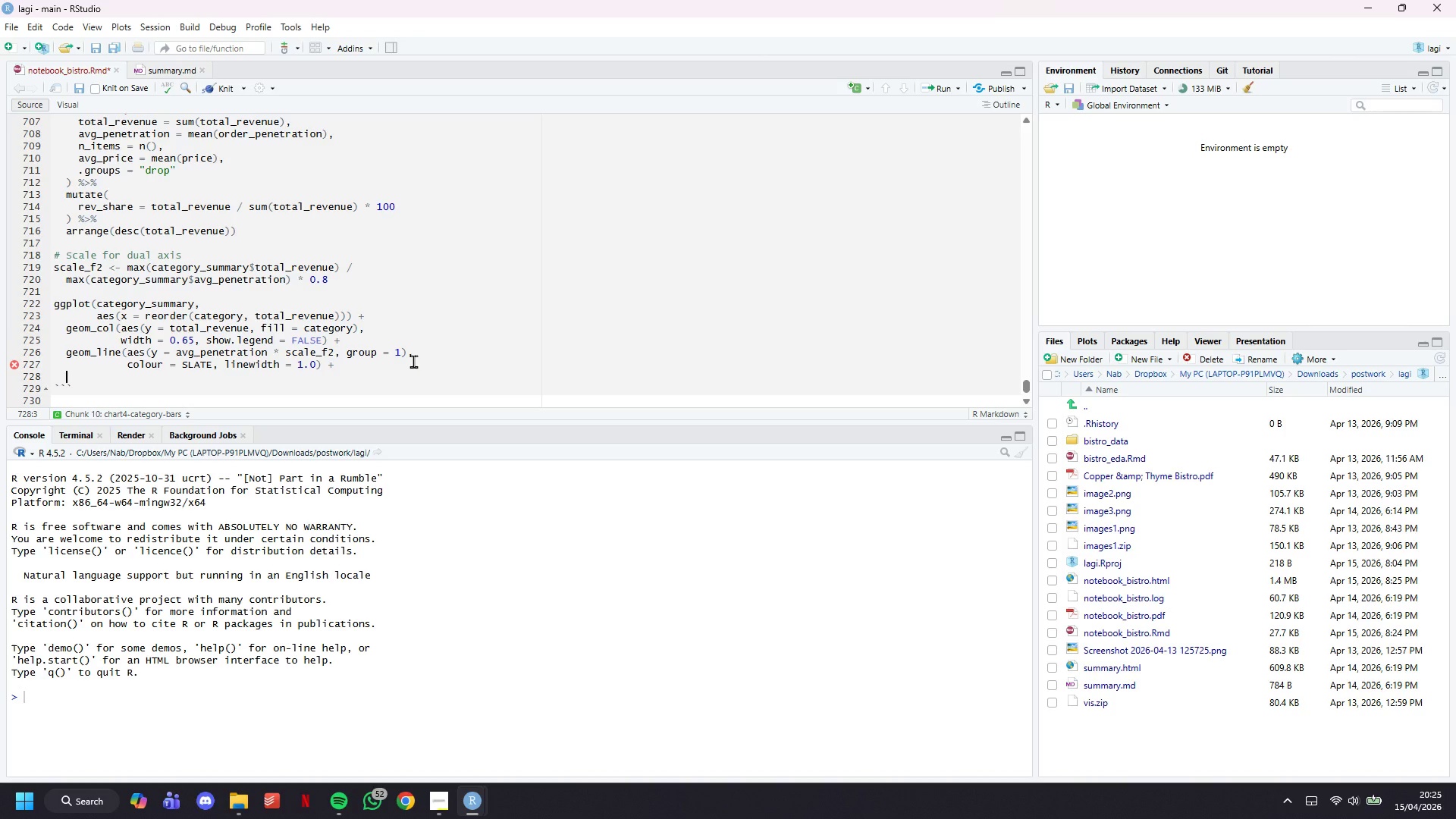 
wait(11.24)
 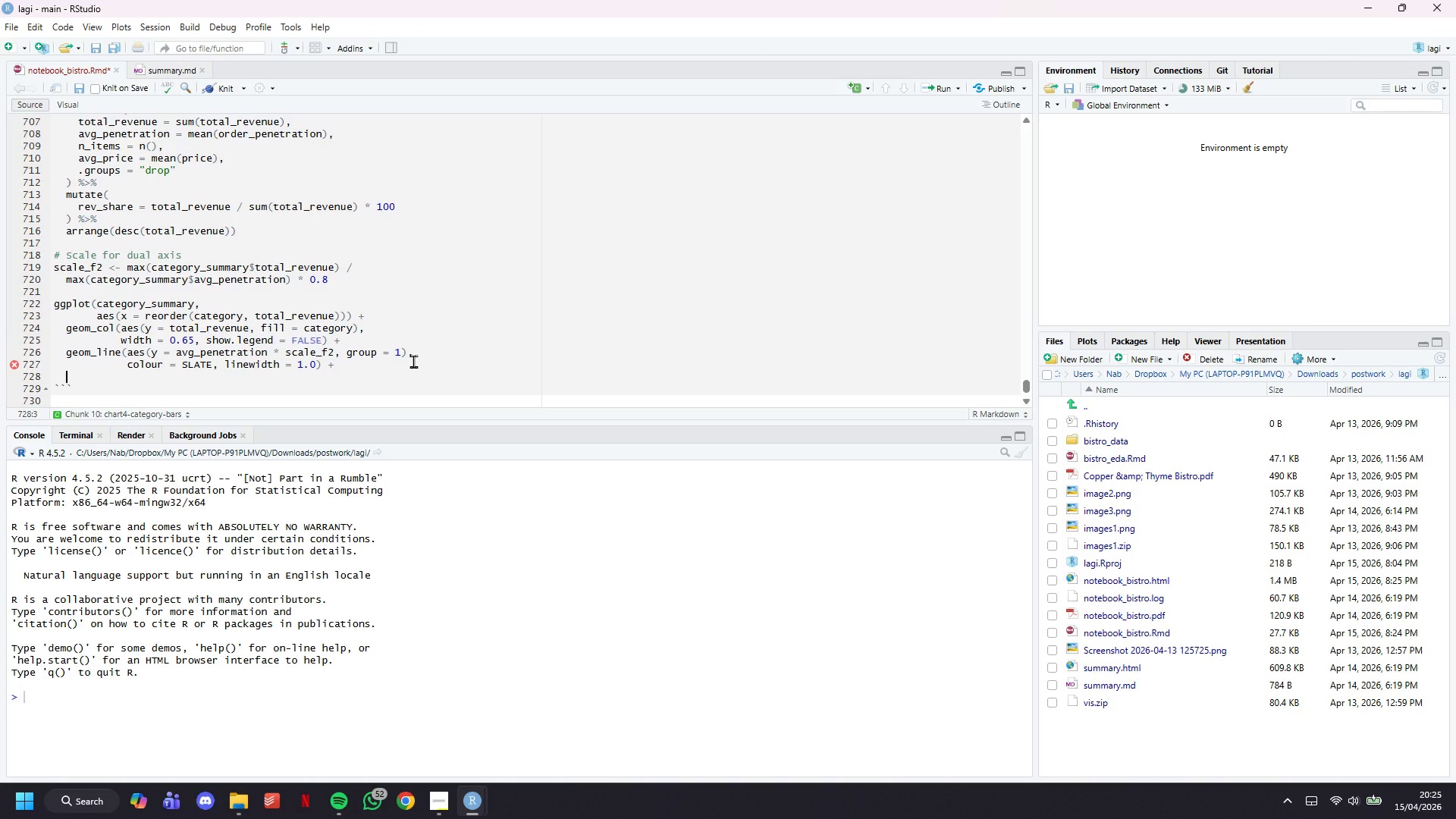 
type(geom_point(aes(y = ab)
key(Backspace)
type(vg_penetration * scale_f2)
 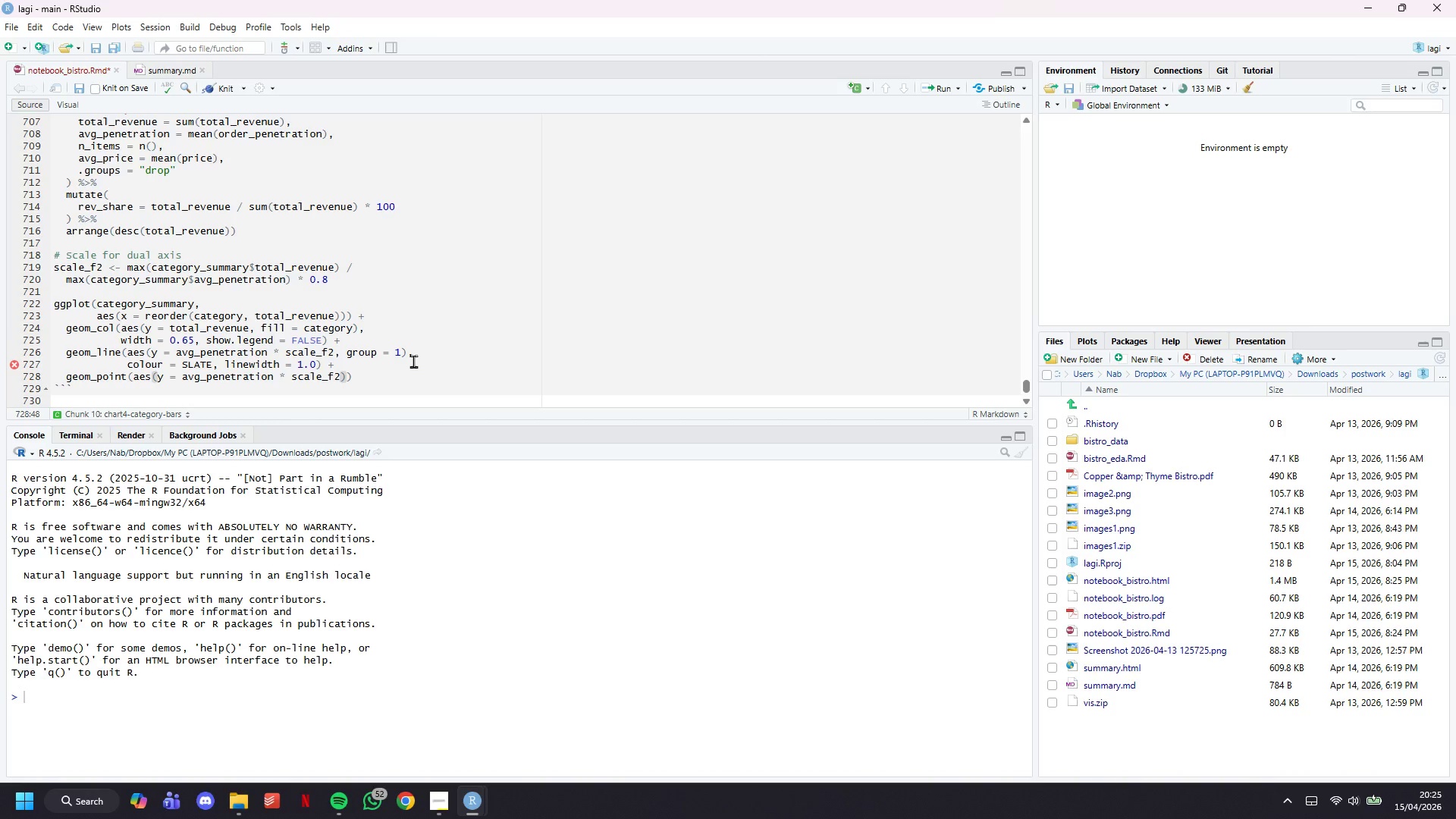 
key(ArrowRight)
 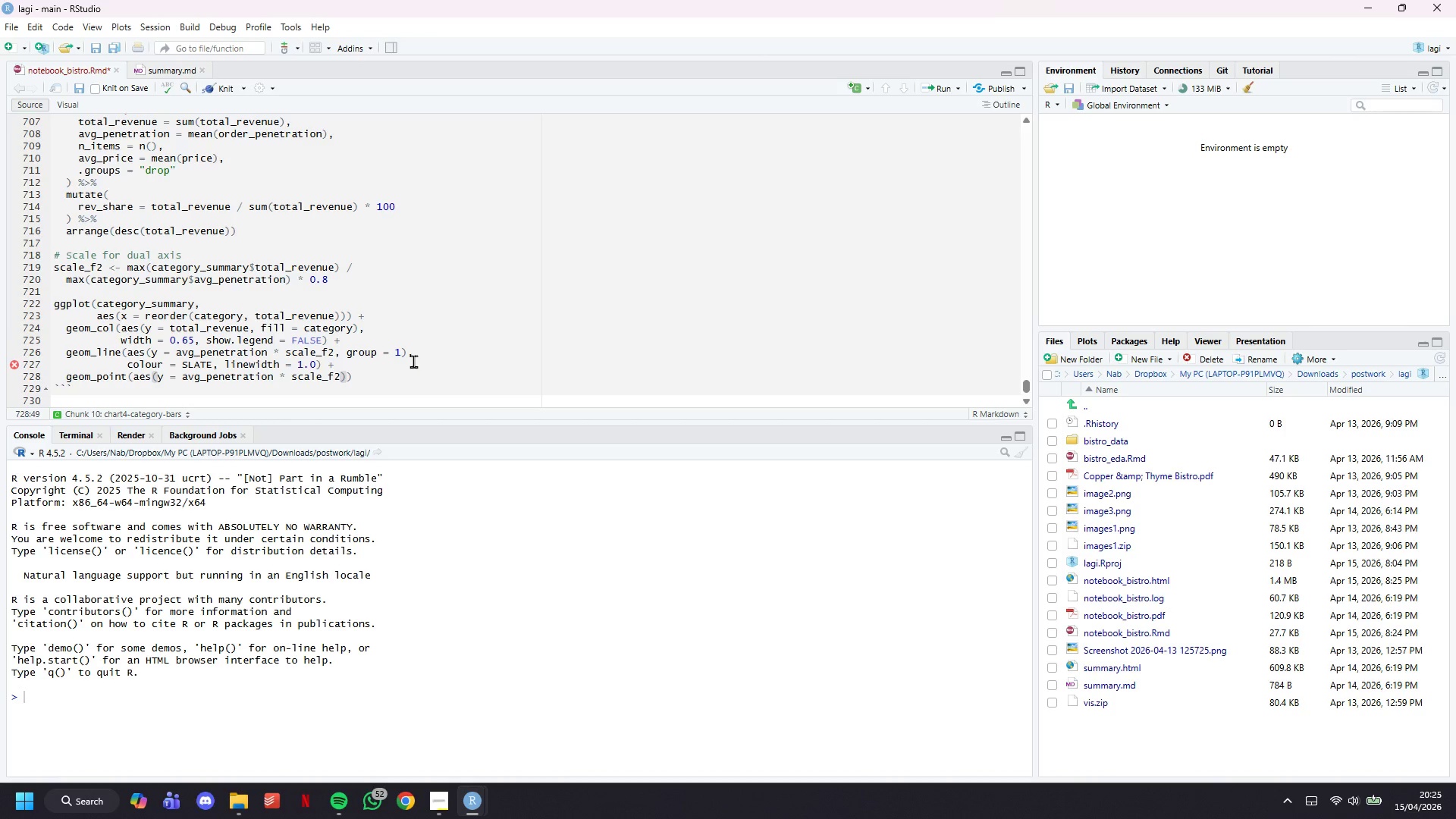 
key(Comma)
 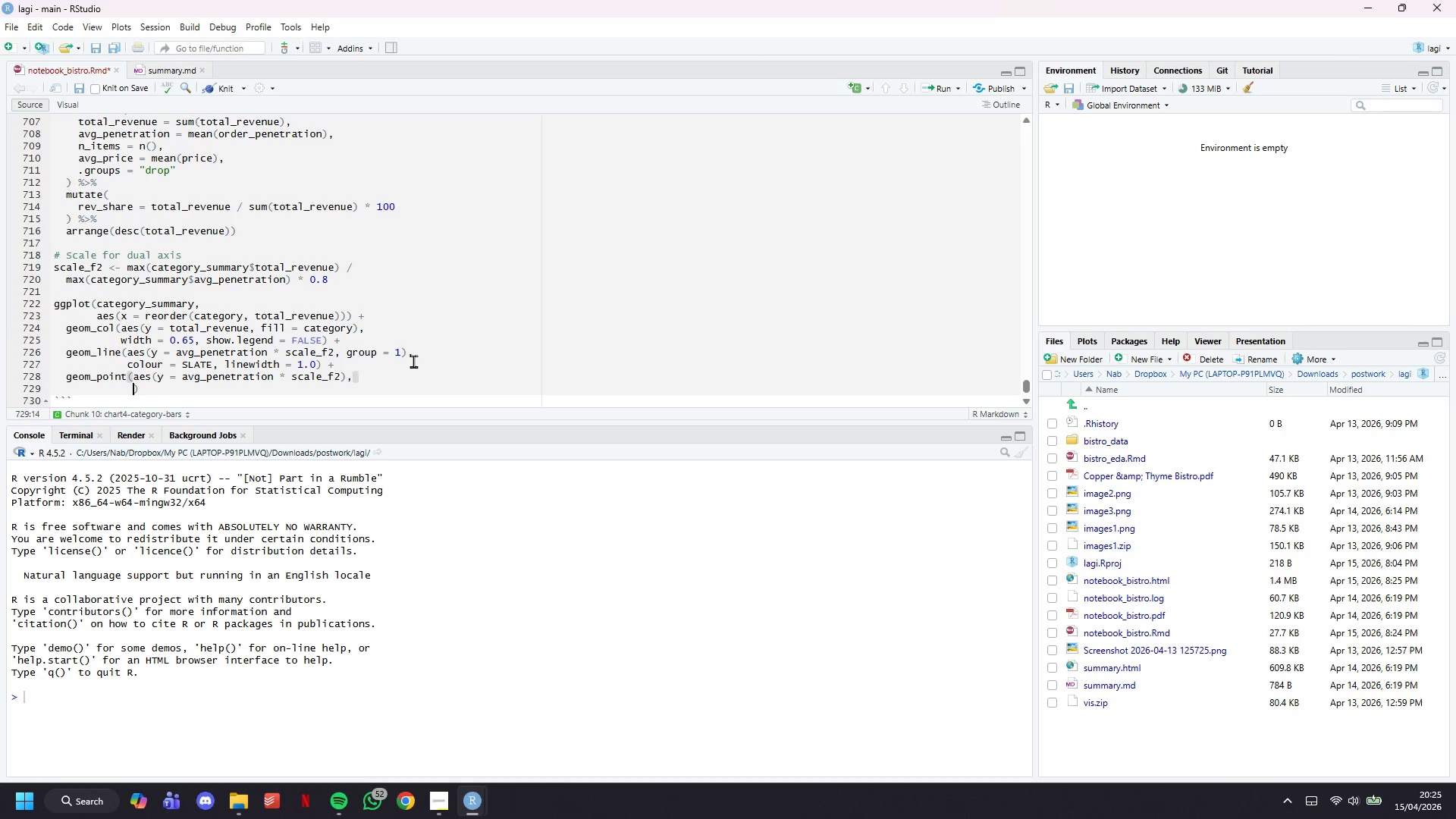 
key(Enter)
 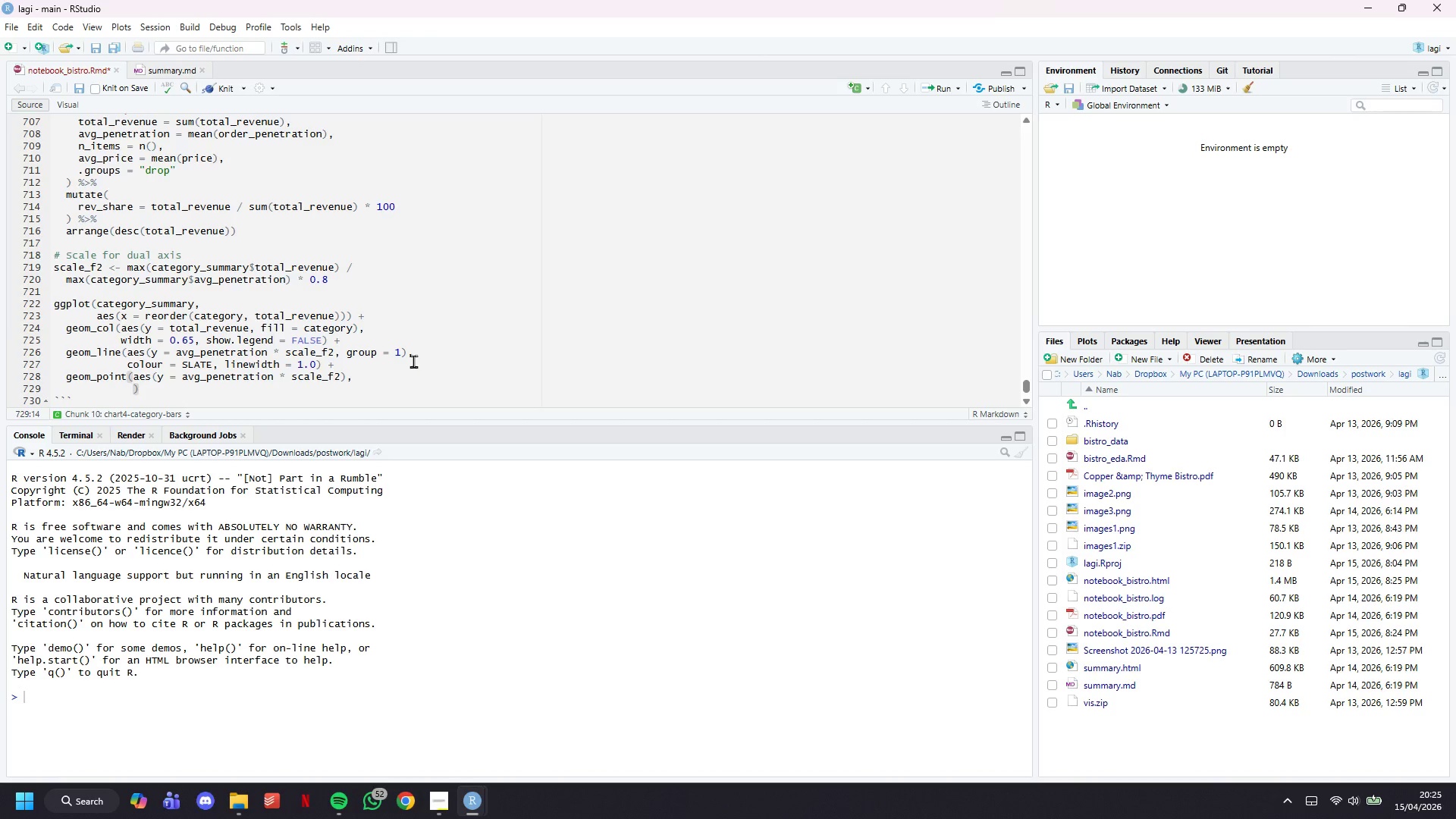 
type(colour = SLATE, size = 3, fill = "white)
 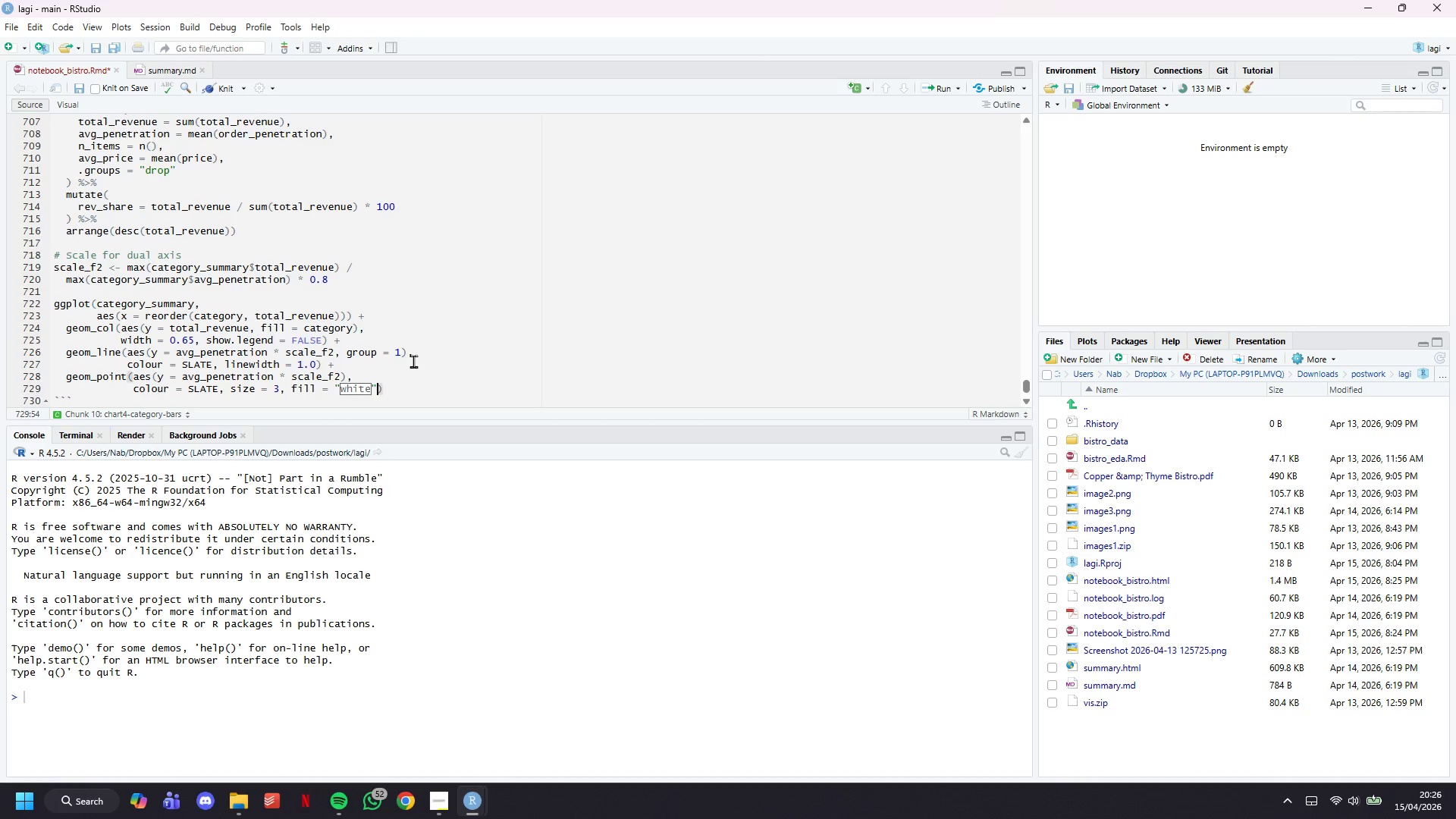 
 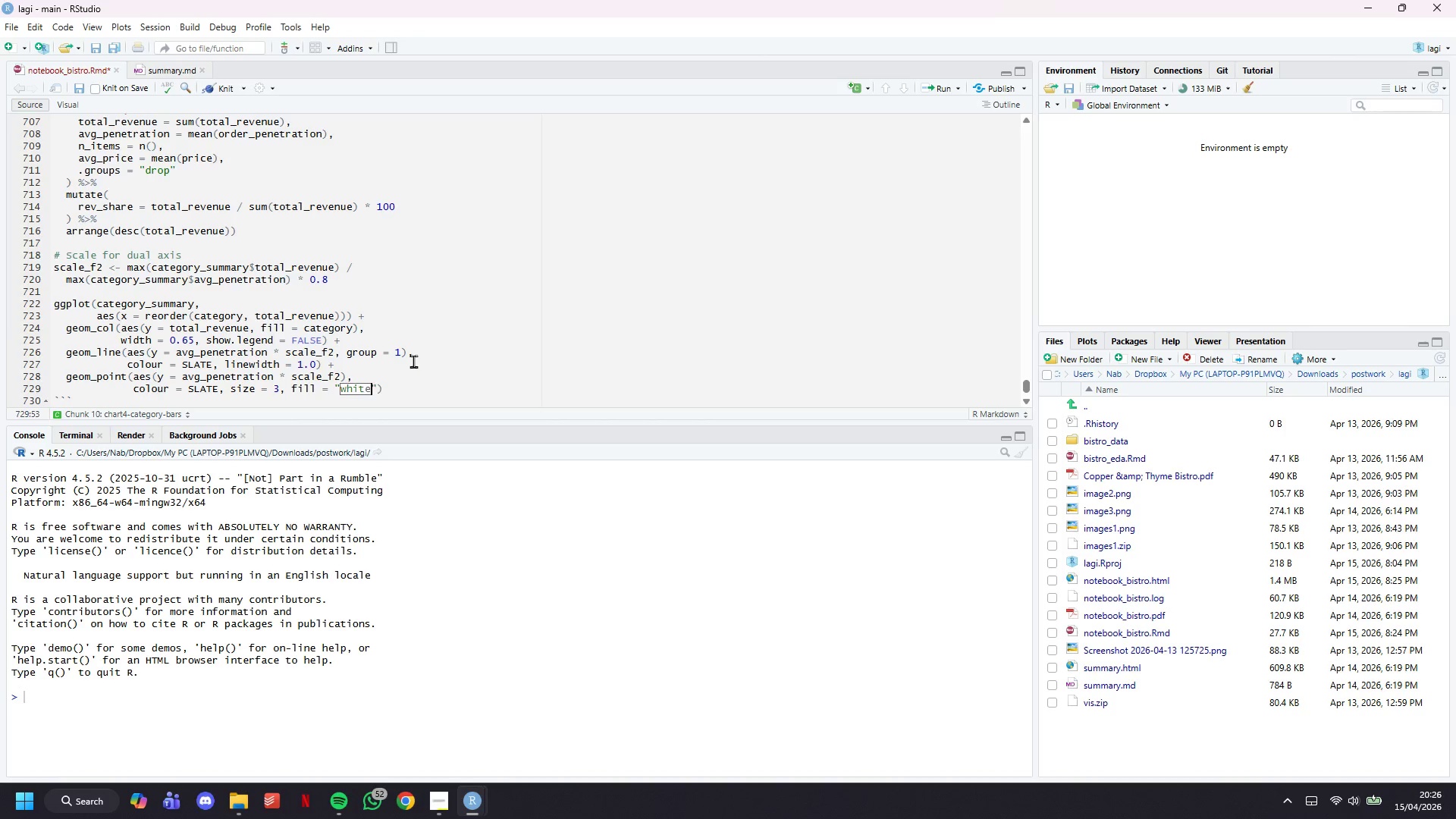 
key(ArrowRight)
 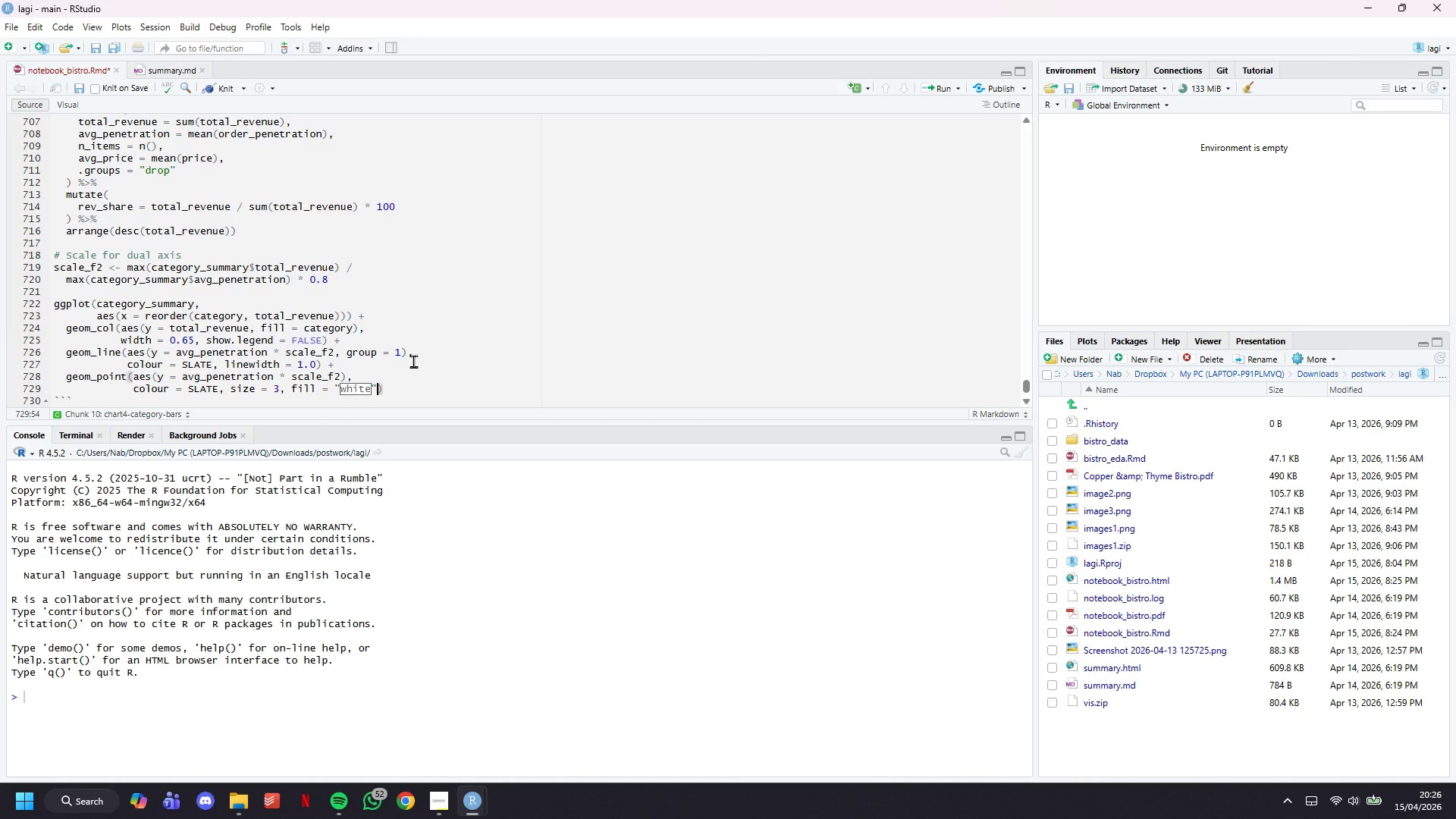 
key(Comma)
 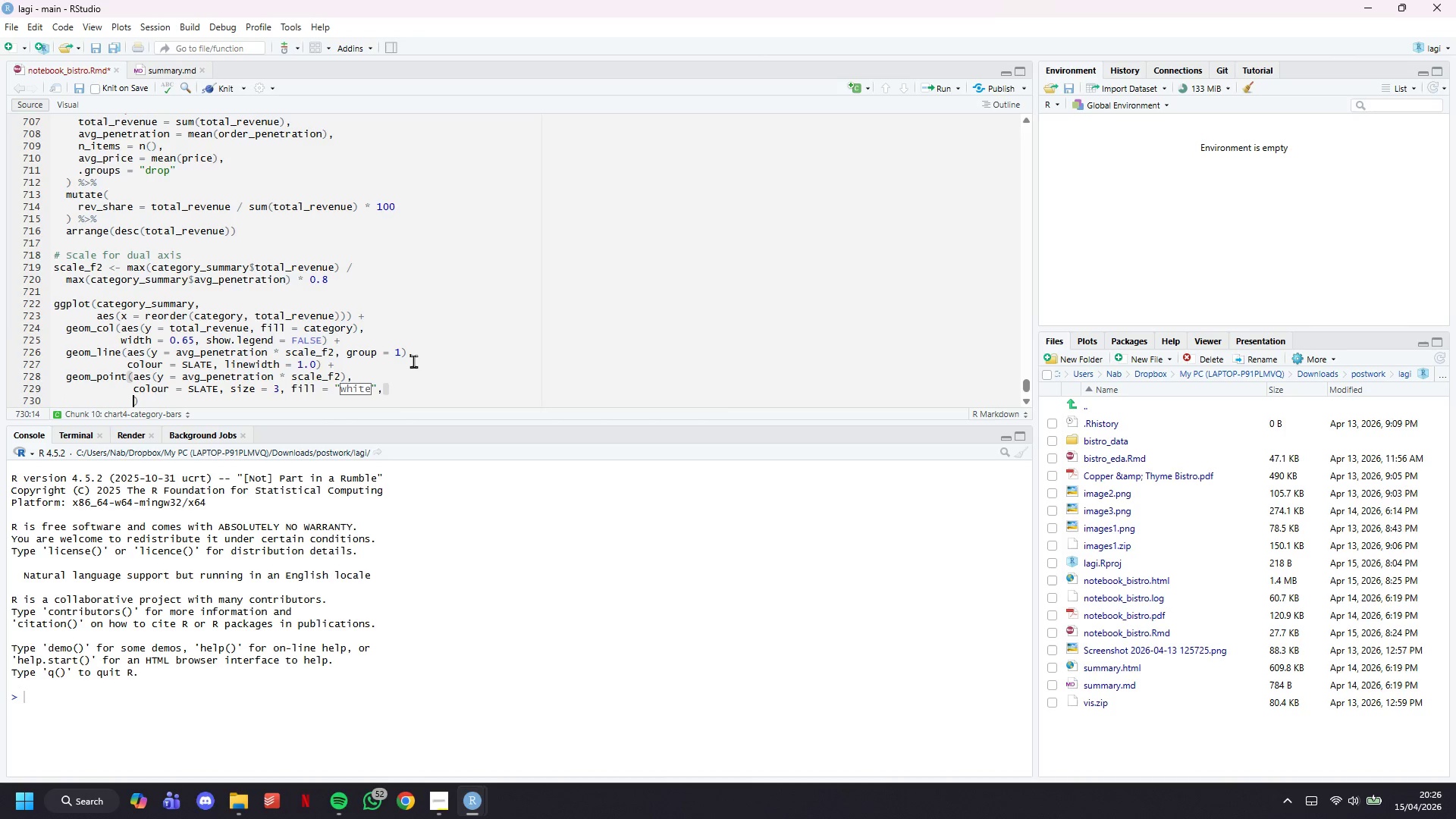 
key(Enter)
 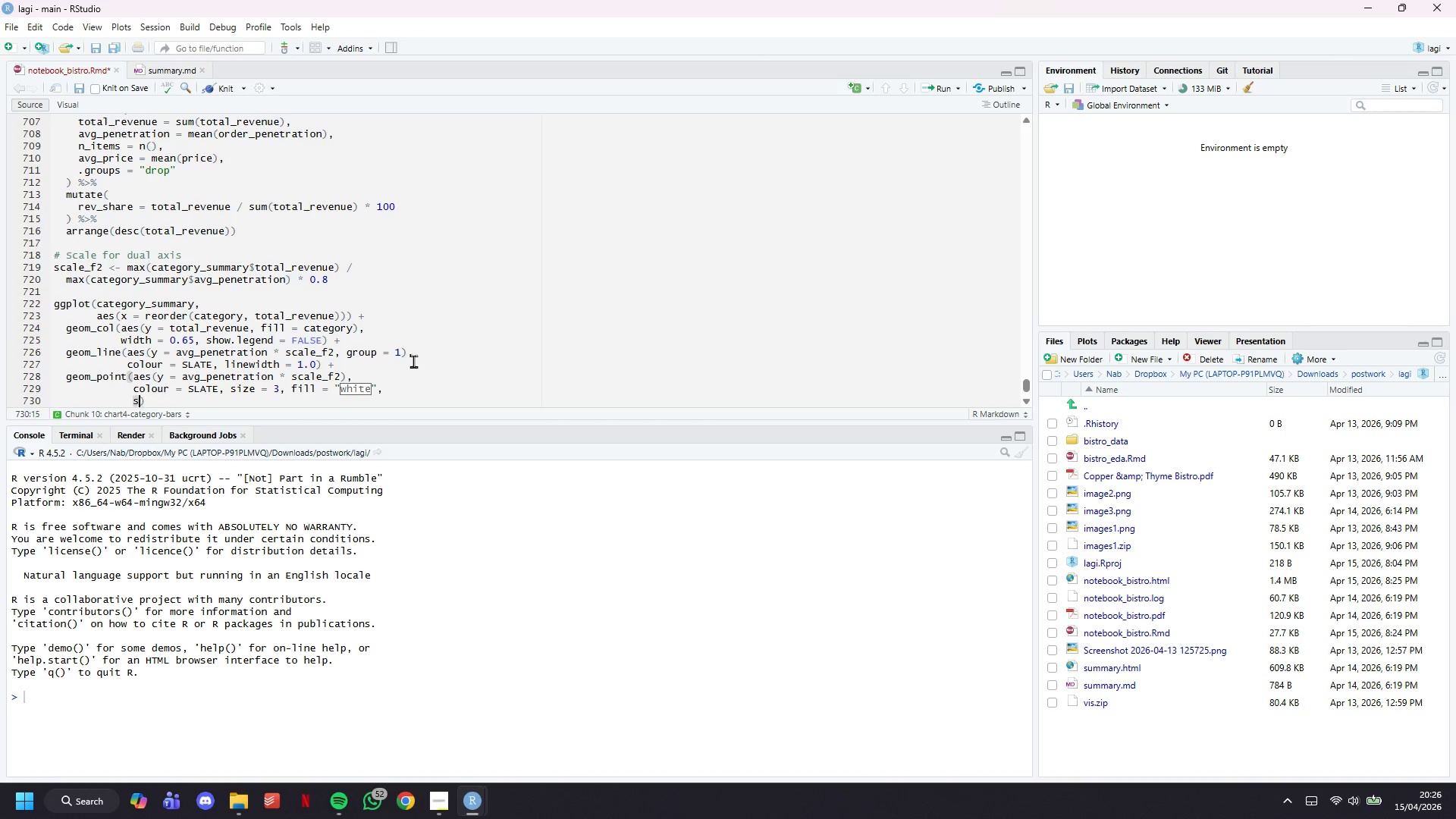 
type(shape = 21, sy)
key(Backspace)
type(troke = 1.5)
 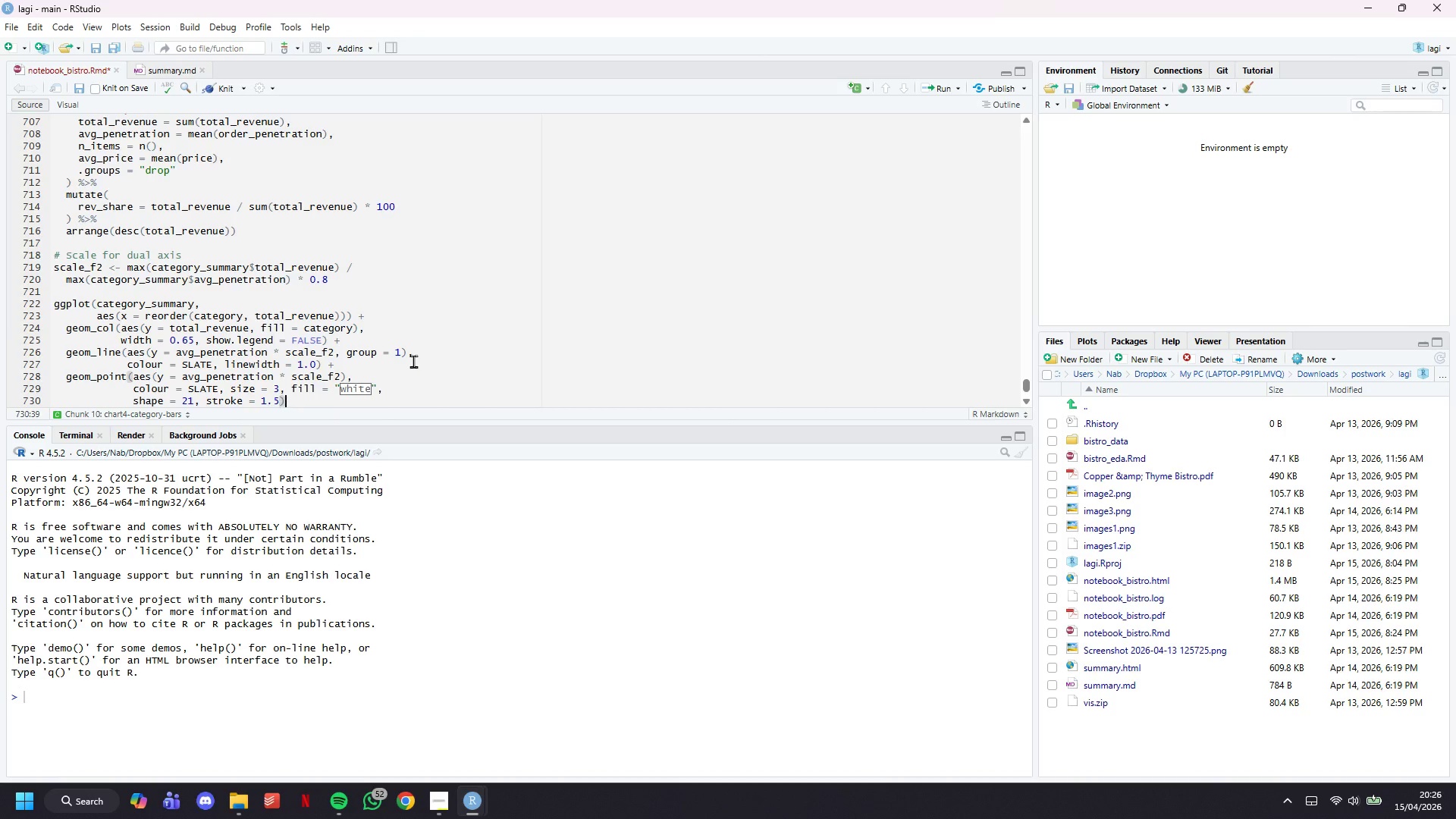 
key(ArrowRight)
 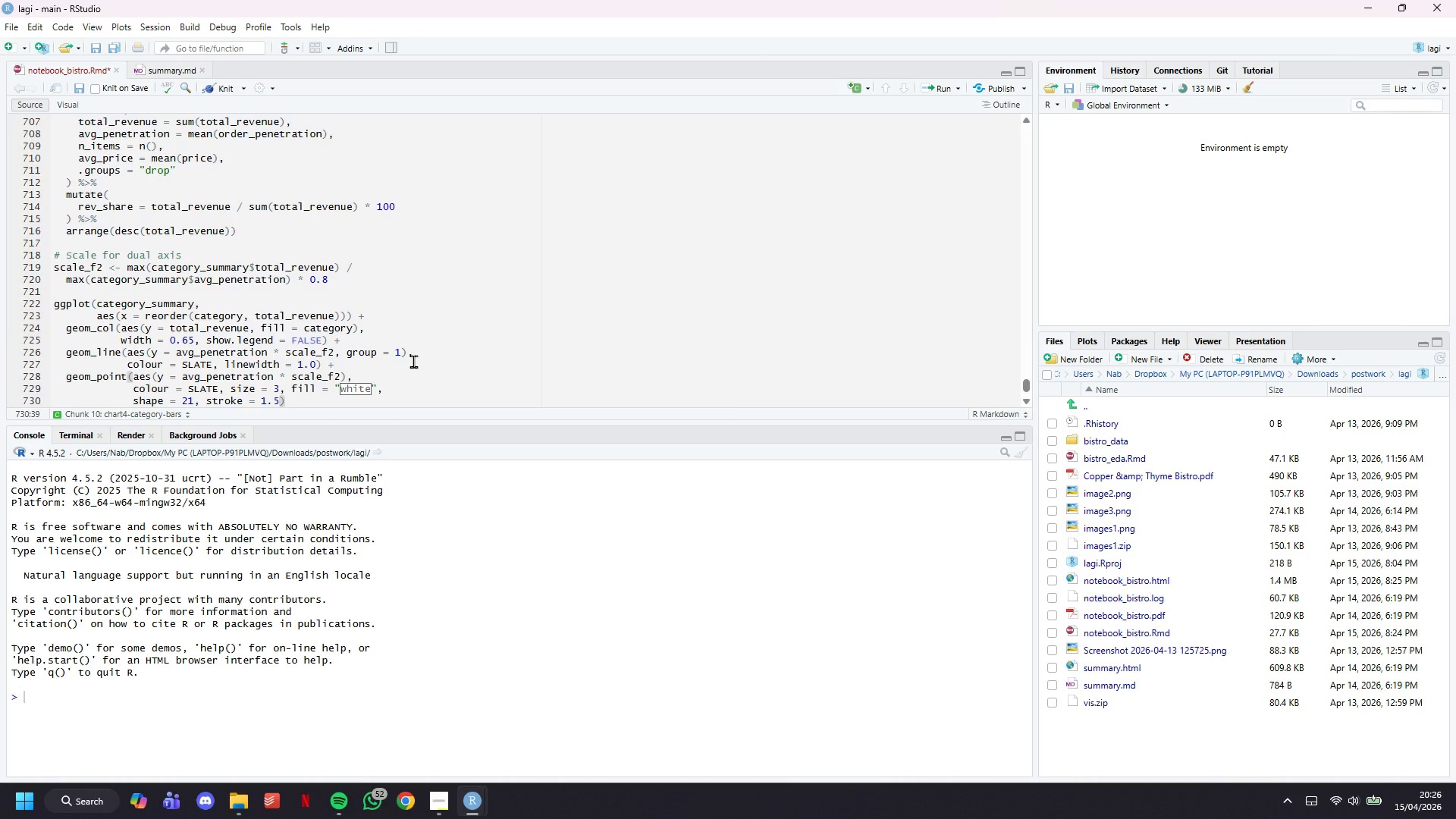 
key(Space)
 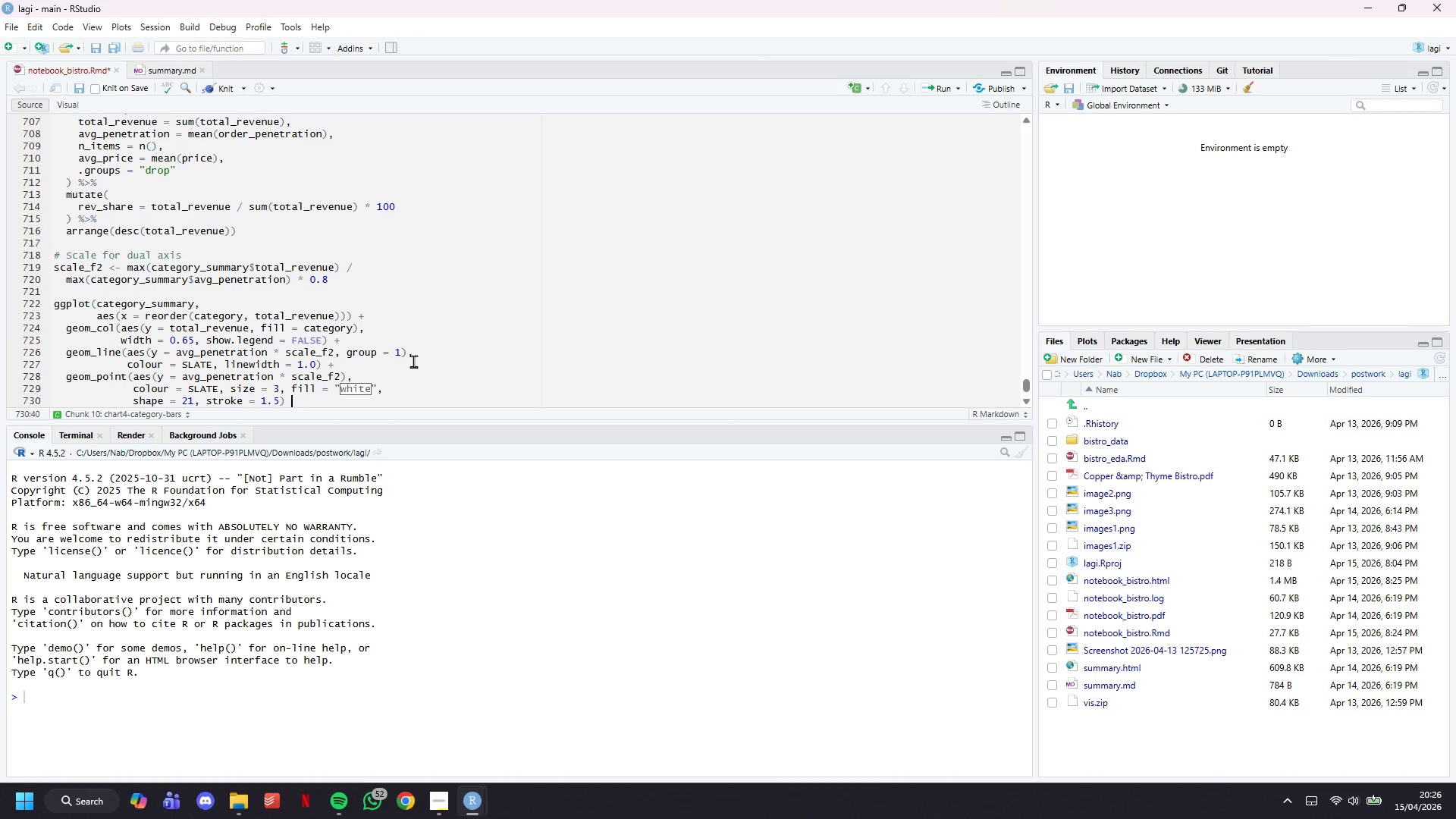 
key(Shift+Equal)
 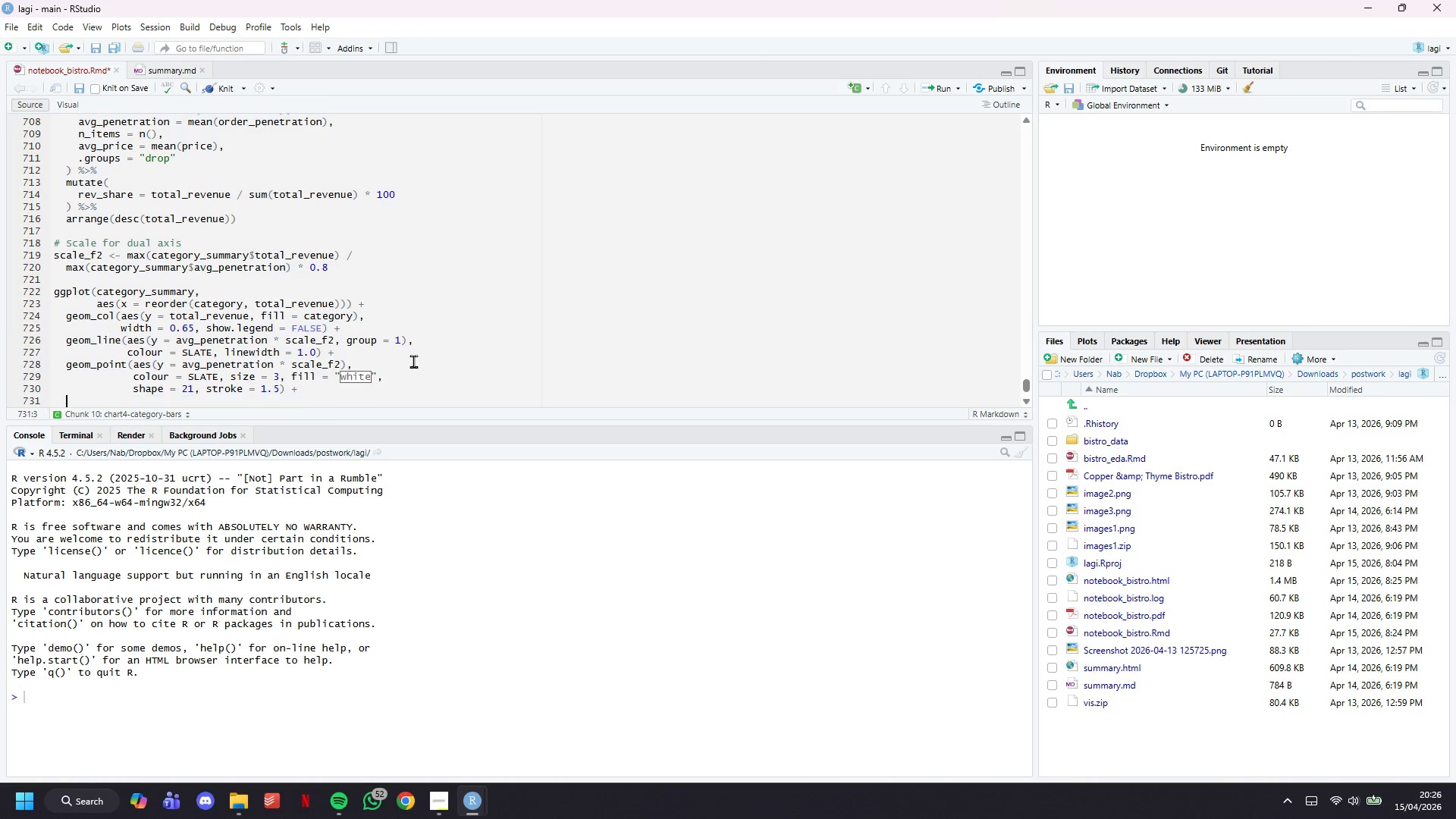 
key(Enter)
 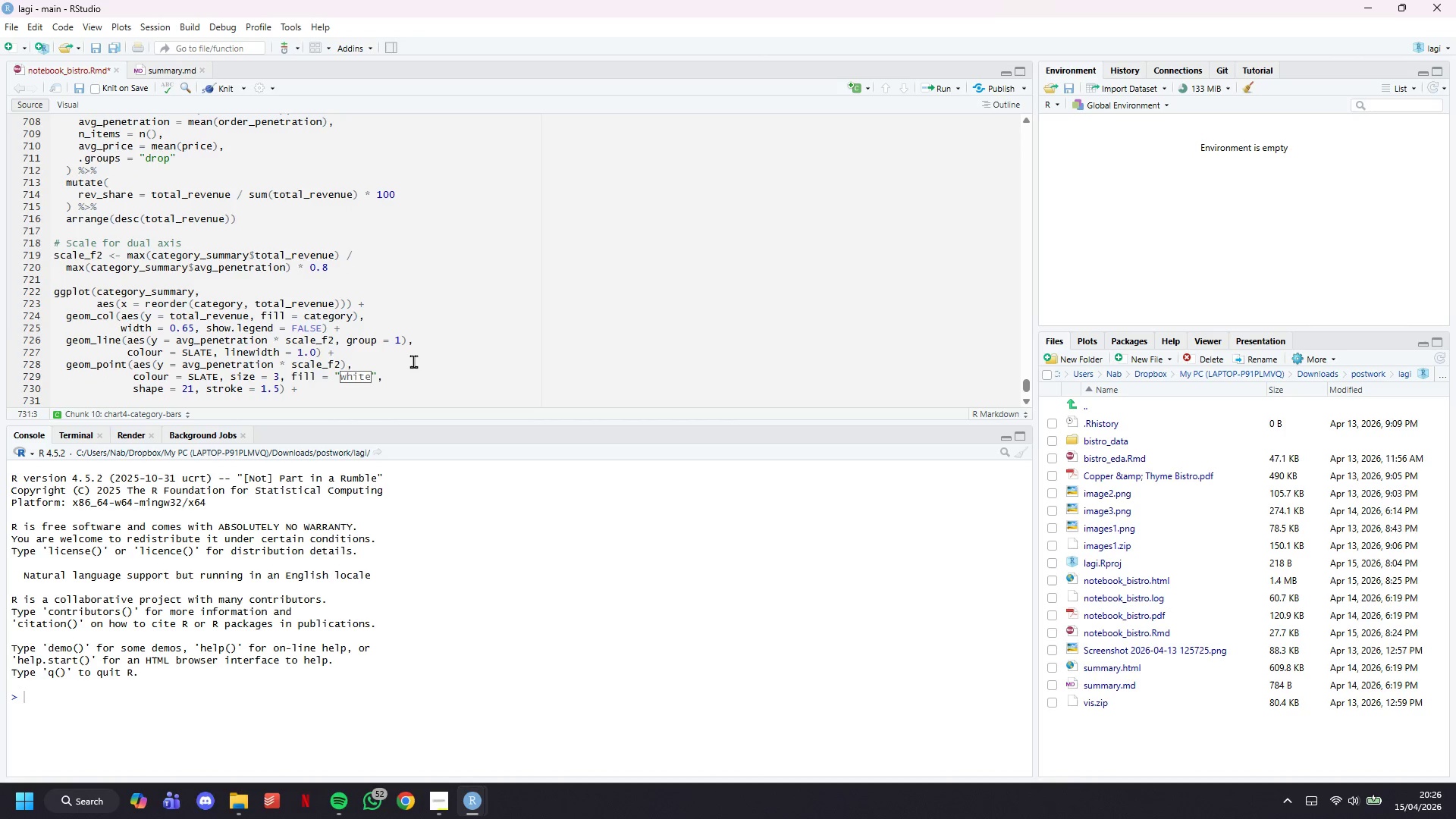 
type(geom_text(aes(y = total_revenue + 8000,)
 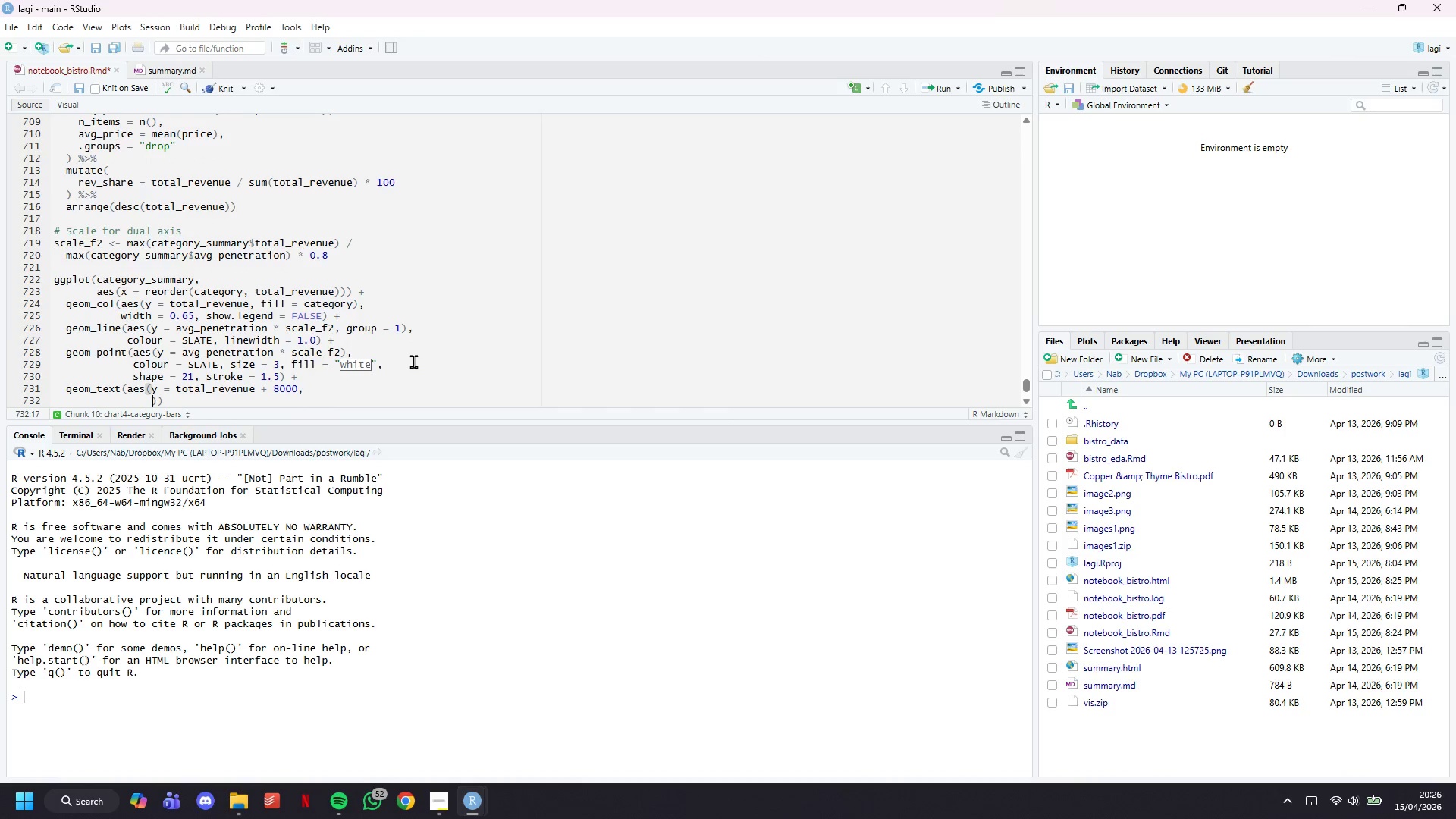 
 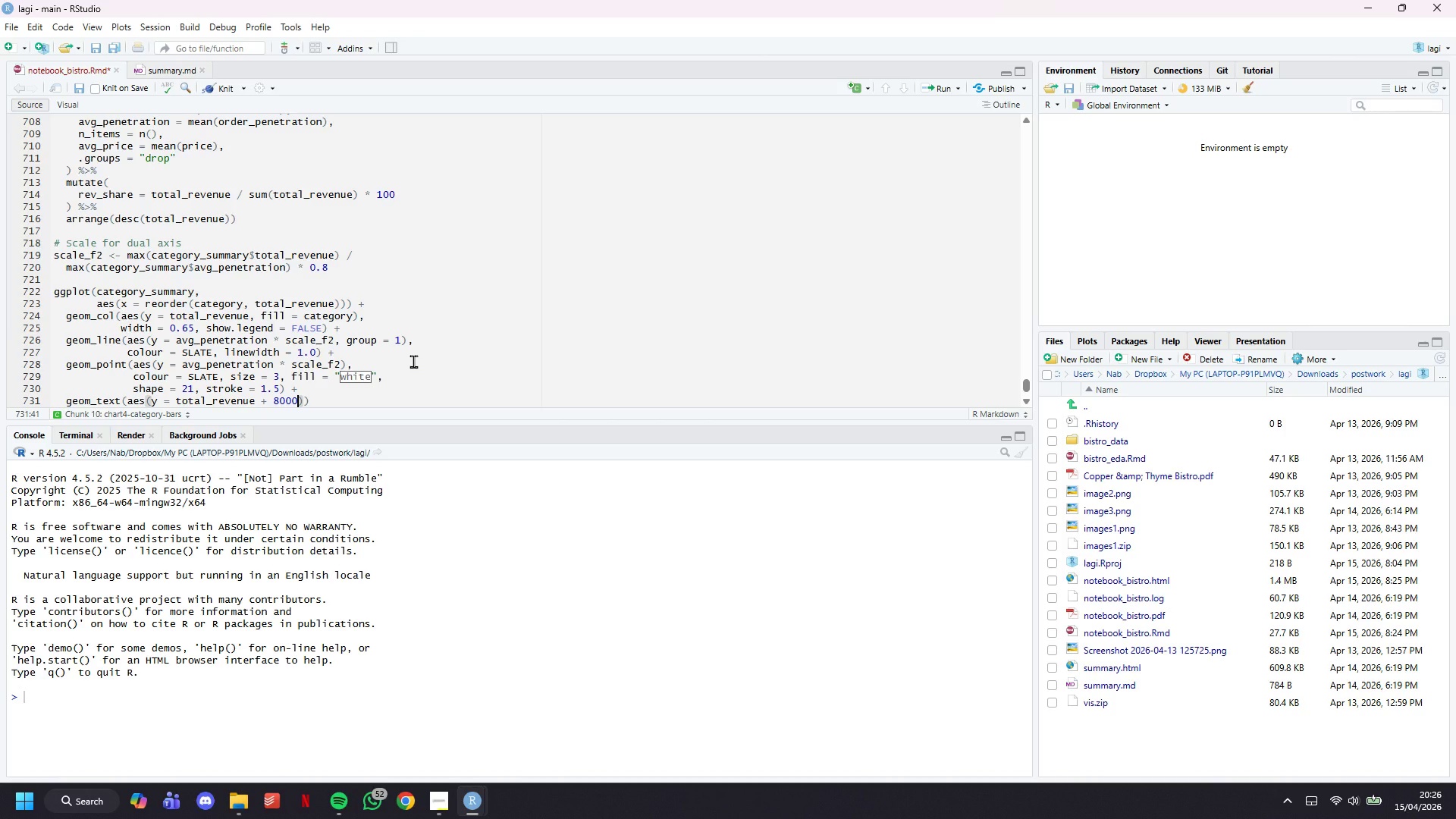 
key(Enter)
 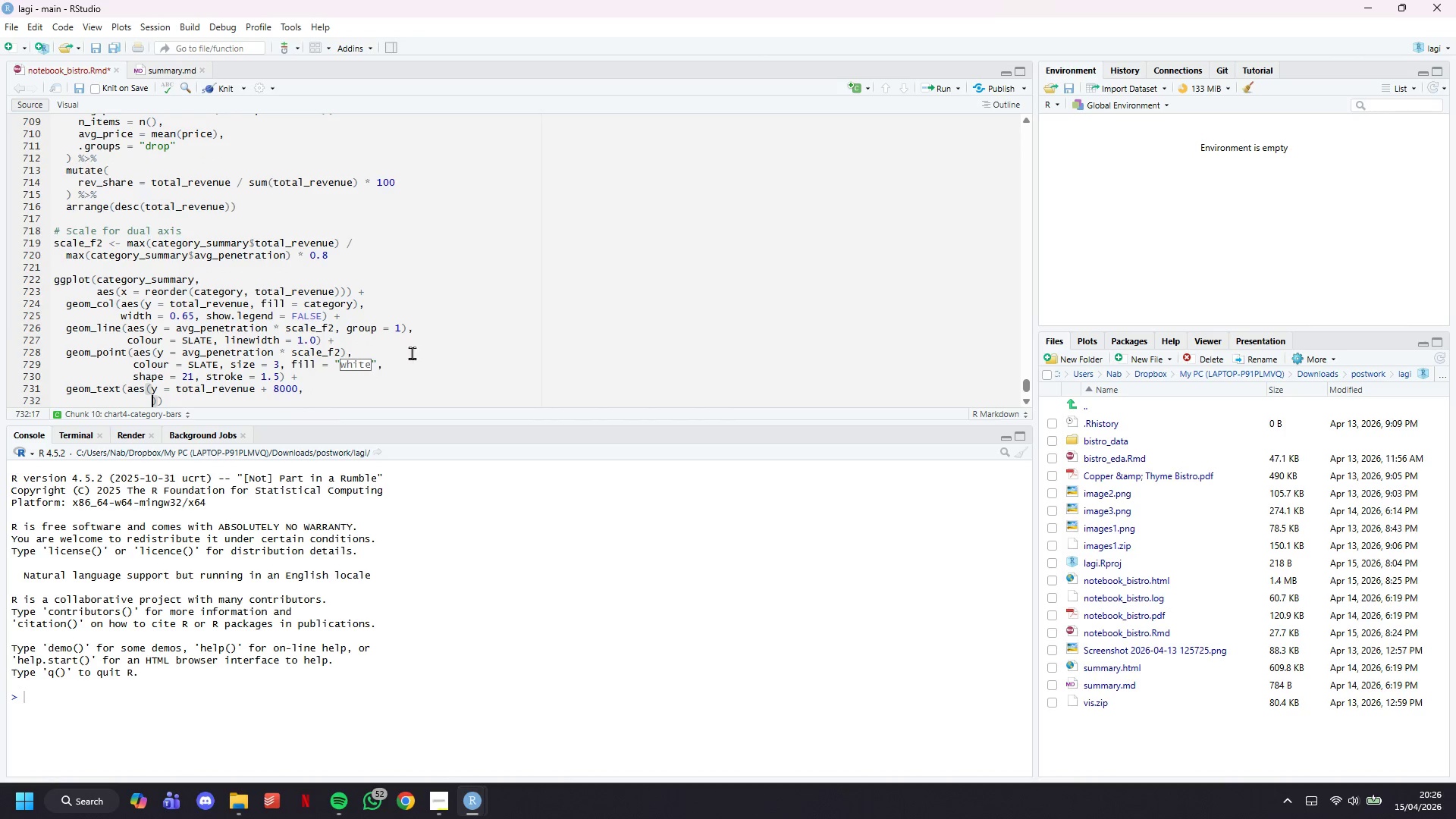 
scroll: coordinate [411, 303], scroll_direction: down, amount: 4.0
 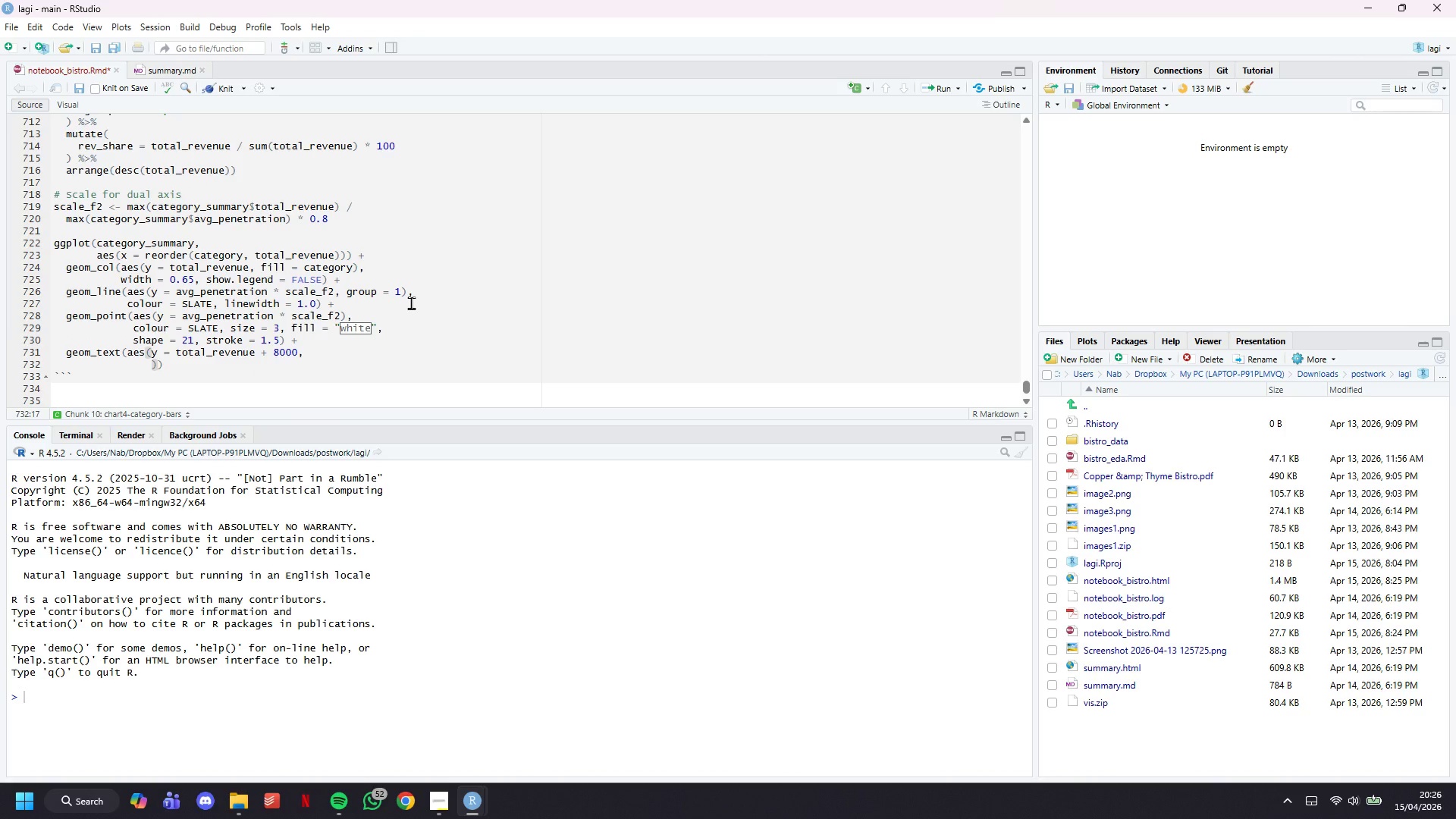 
type(label = scl)
key(Backspace)
type(ales::perc)
key(Tab)
type(rev_share/100, accuracy )
key(Backspace)
type(=0.1)
 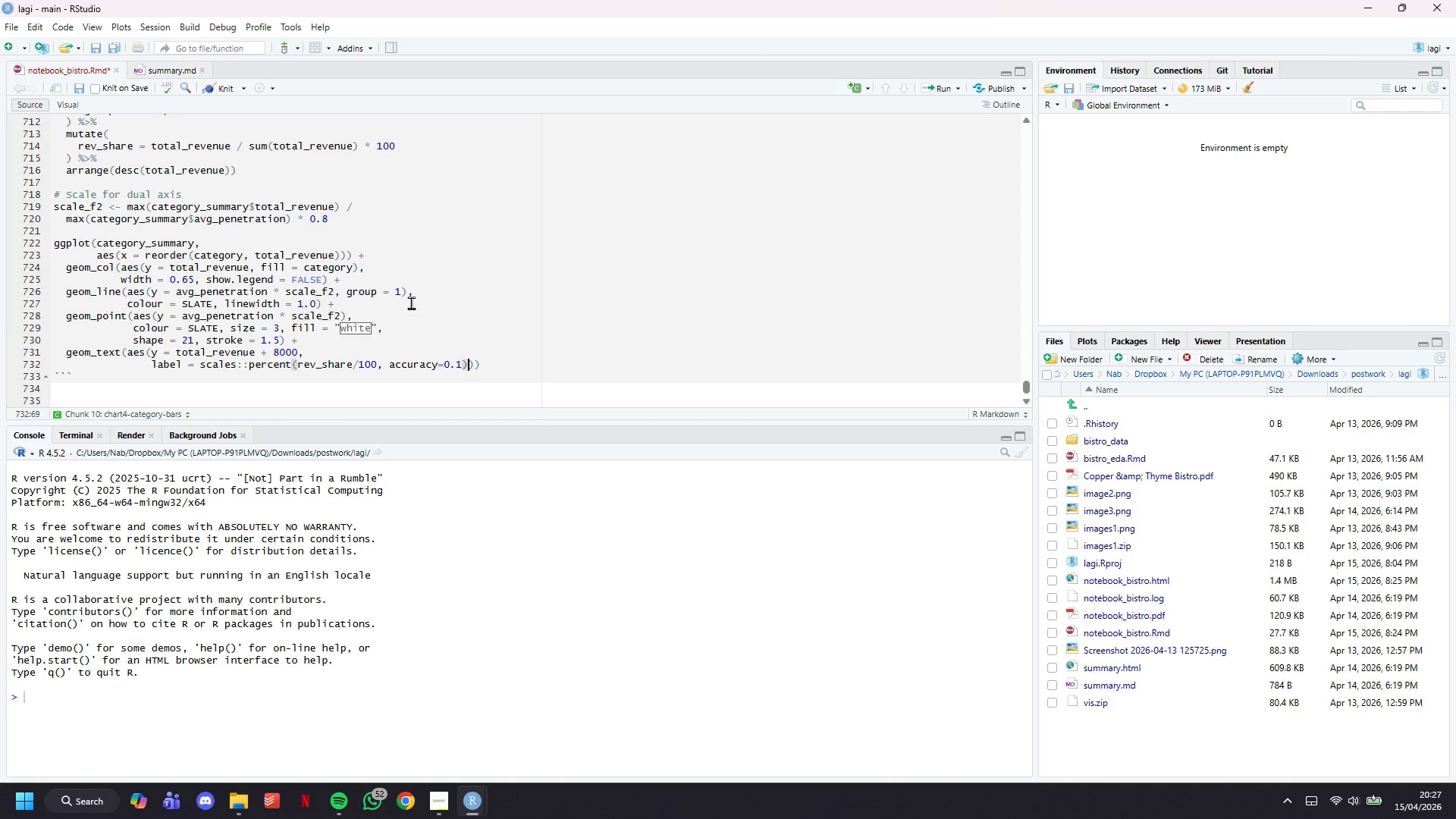 
key(ArrowRight)
 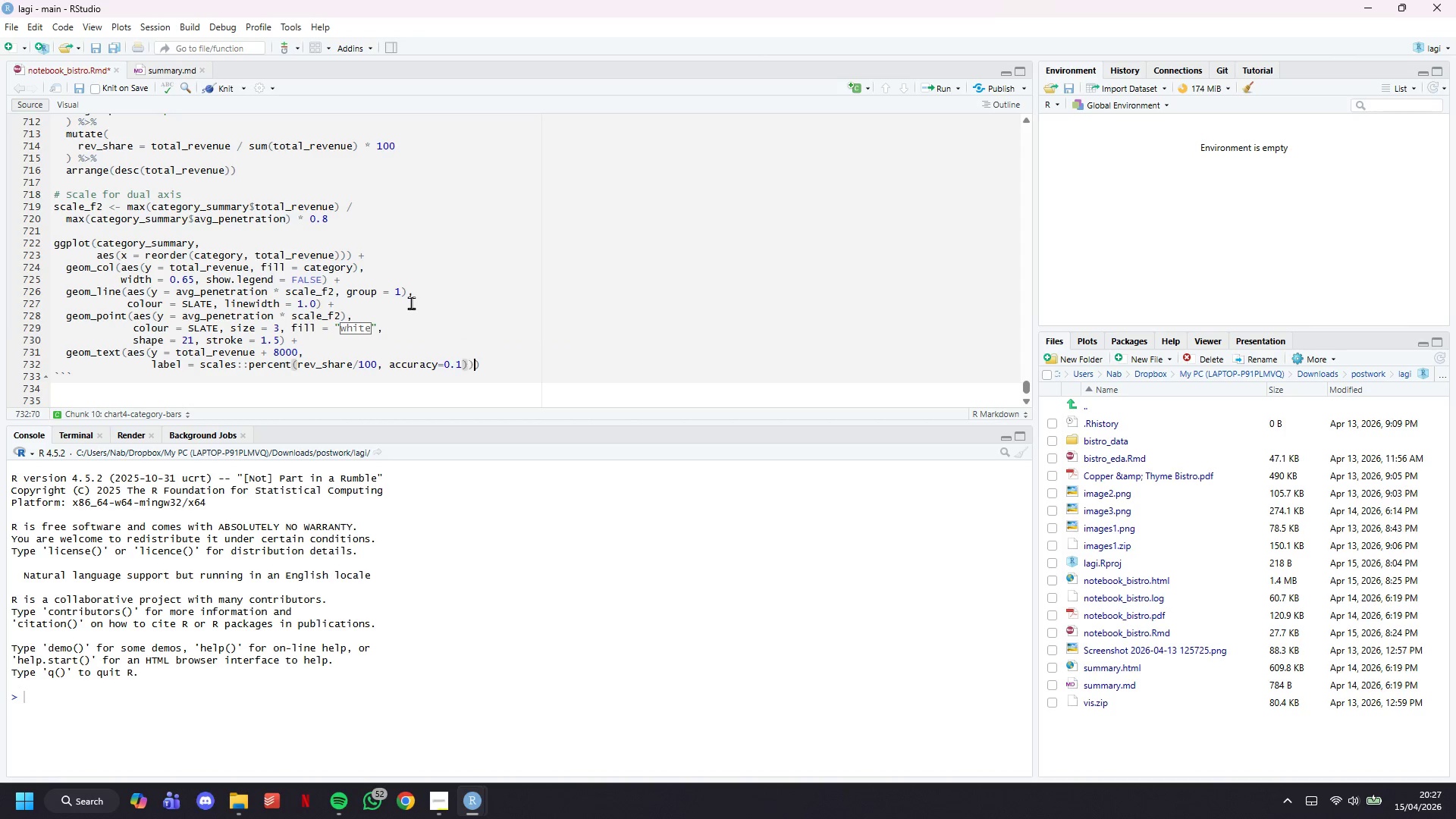 
key(ArrowRight)
 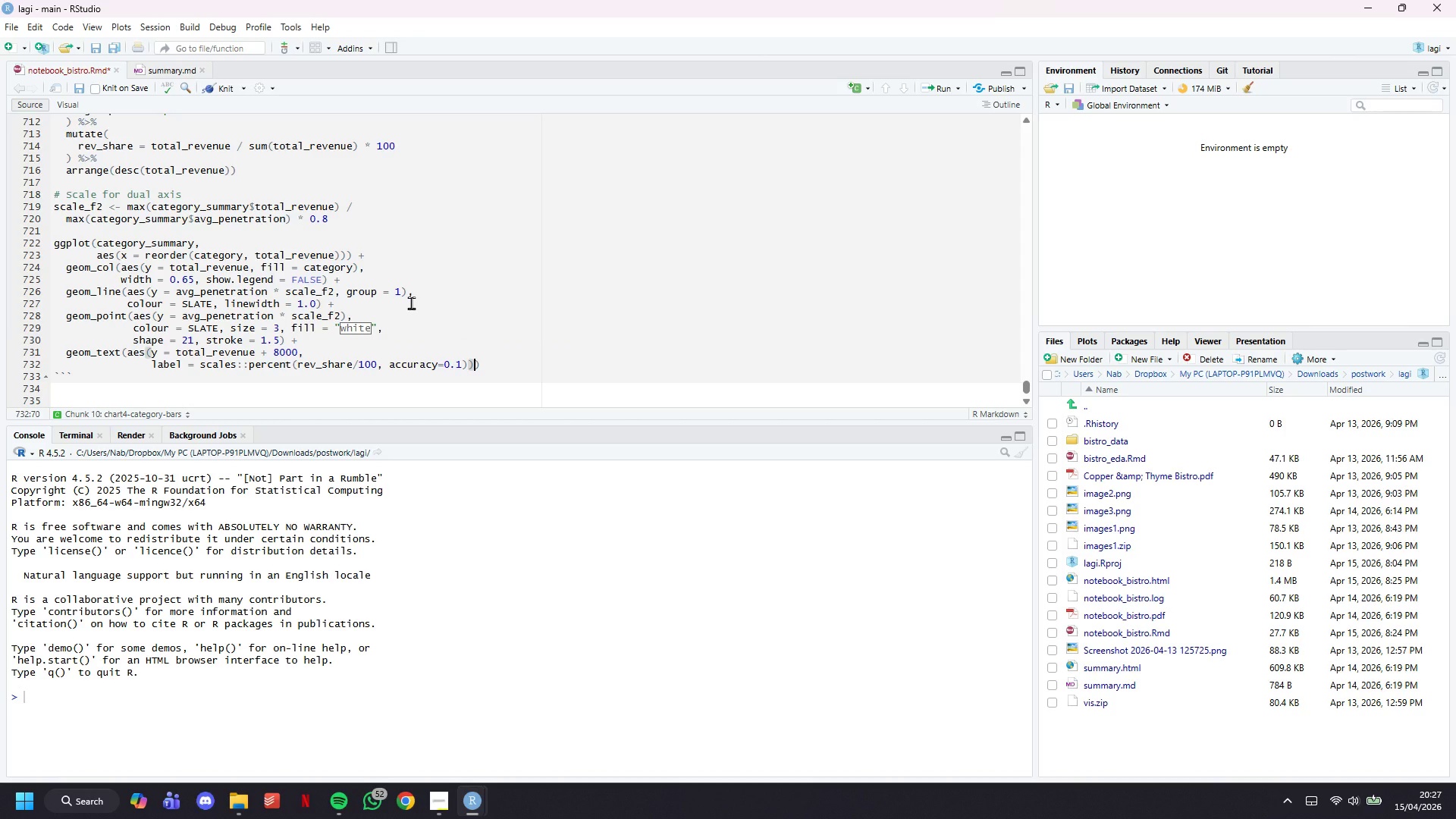 
key(Comma)
 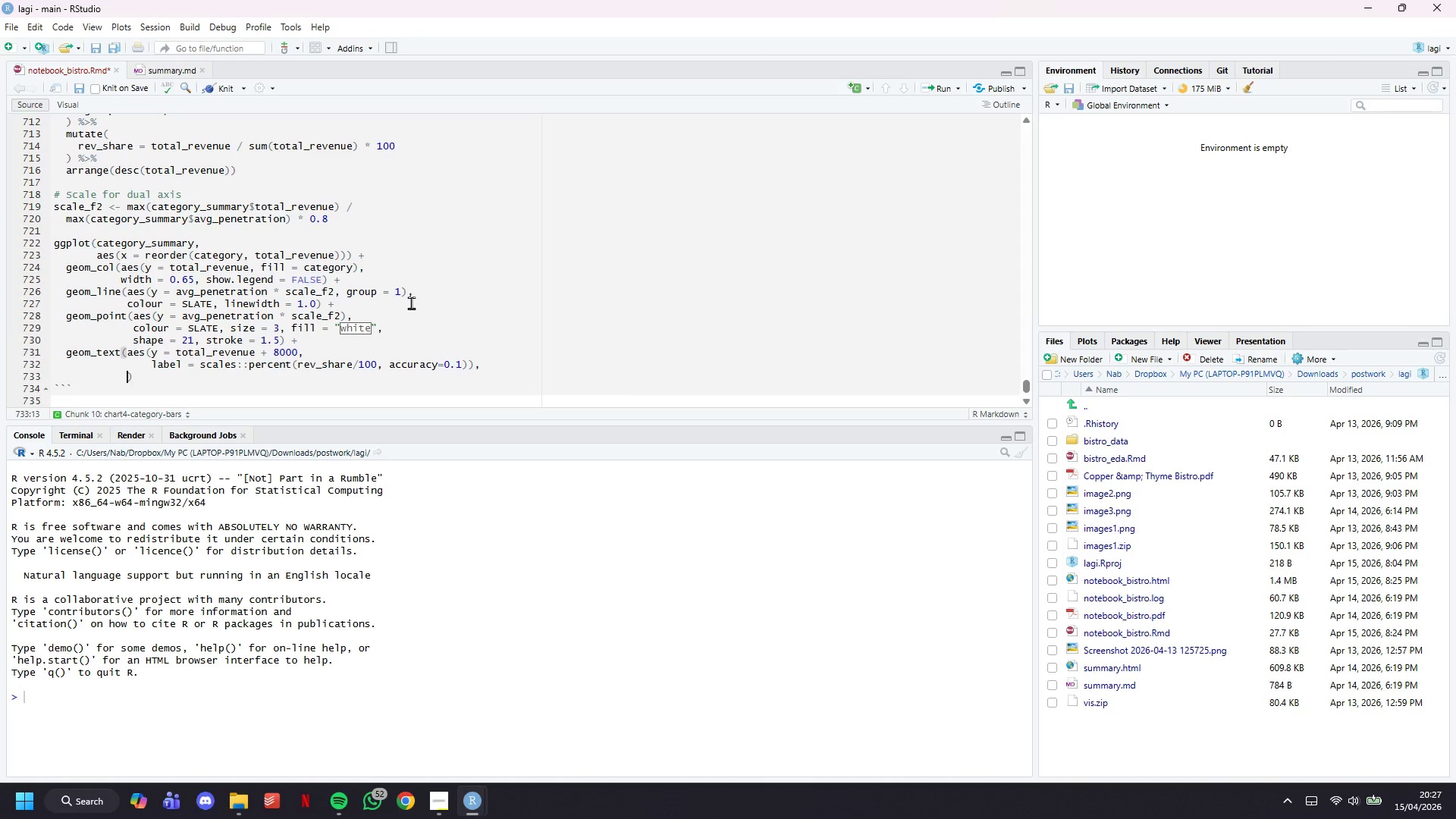 
key(Enter)
 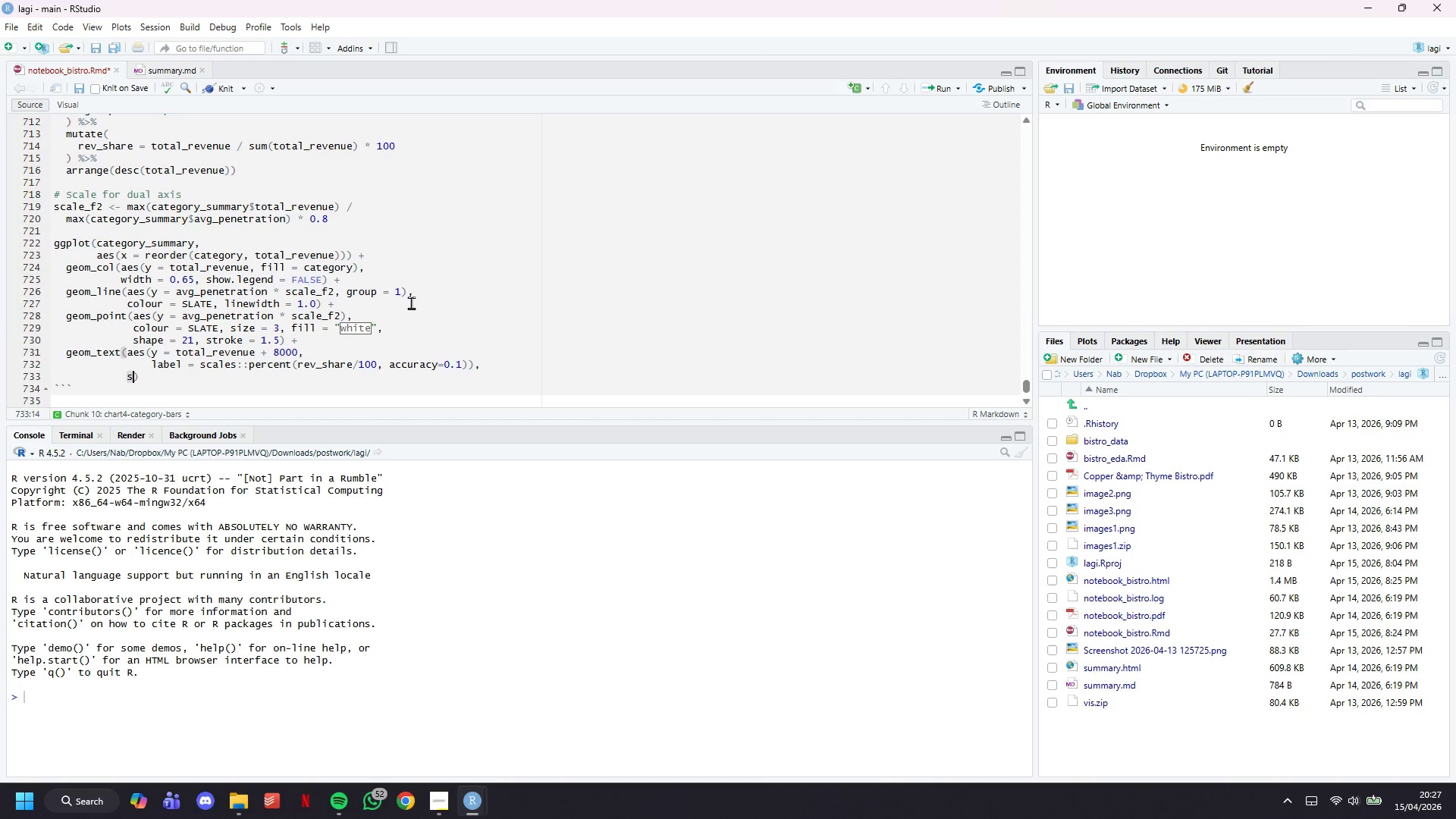 
type(size = 3, colour = SLATE, fontface = "bold)
 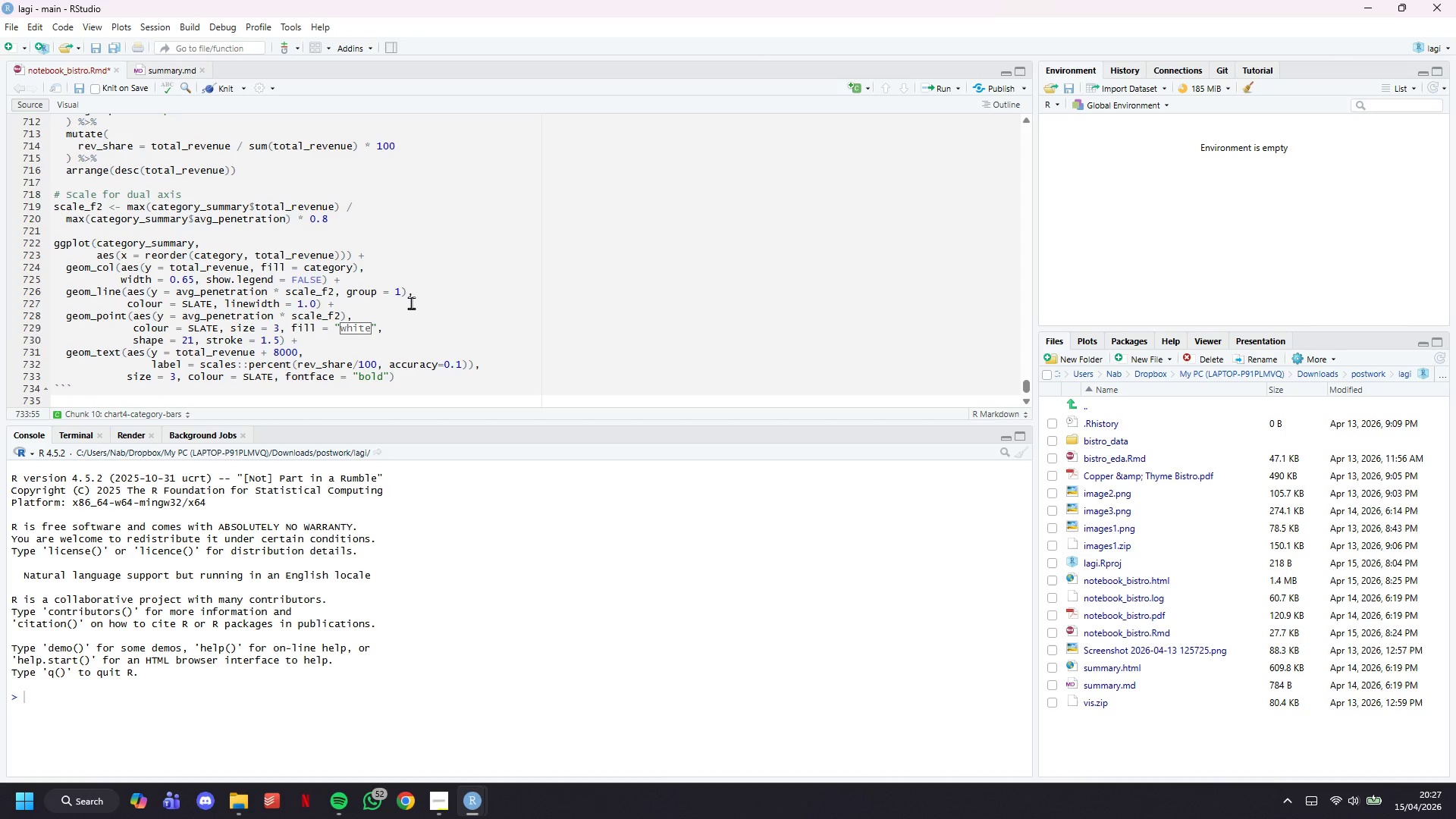 
key(ArrowRight)
 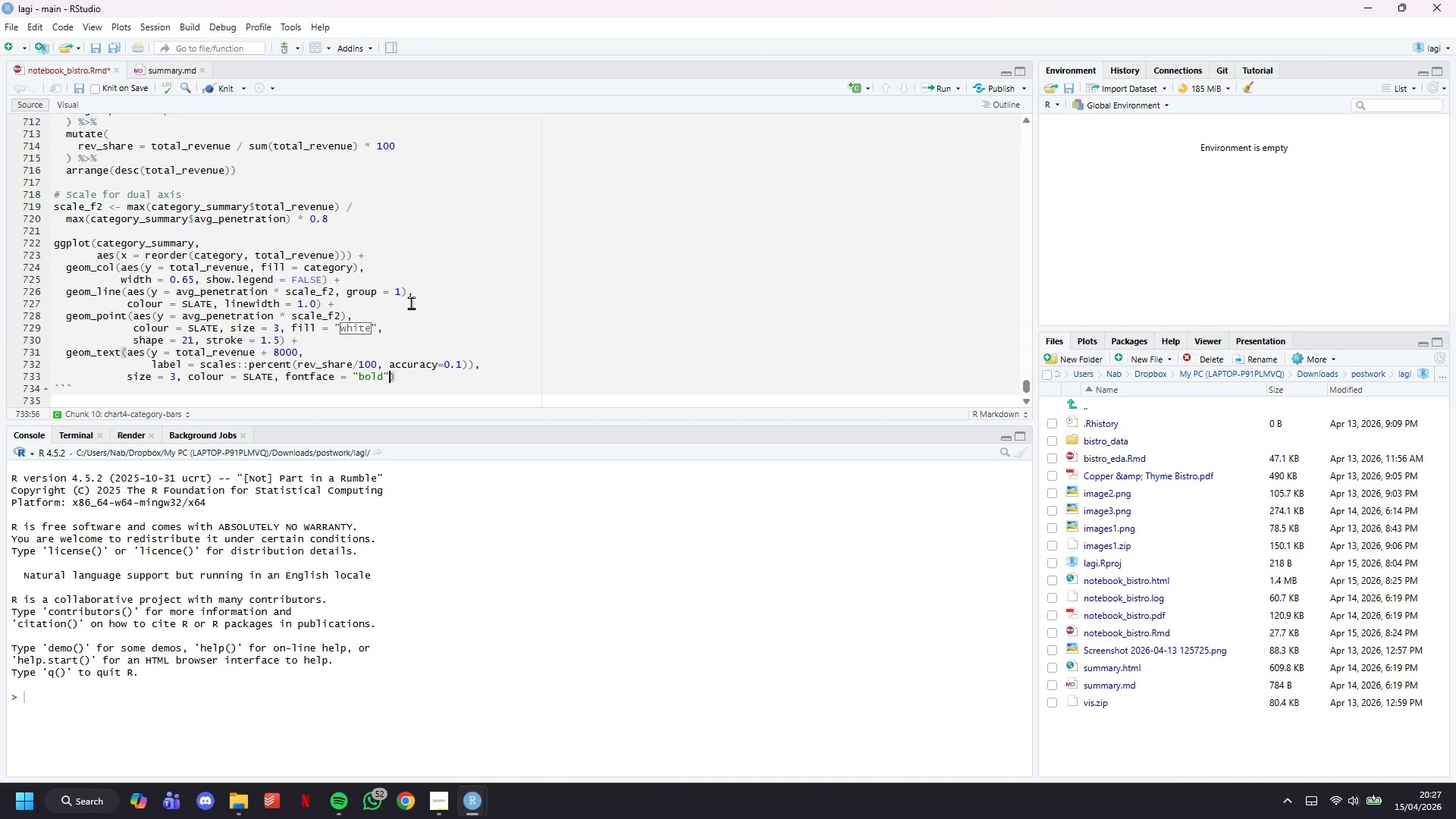 
key(ArrowRight)
 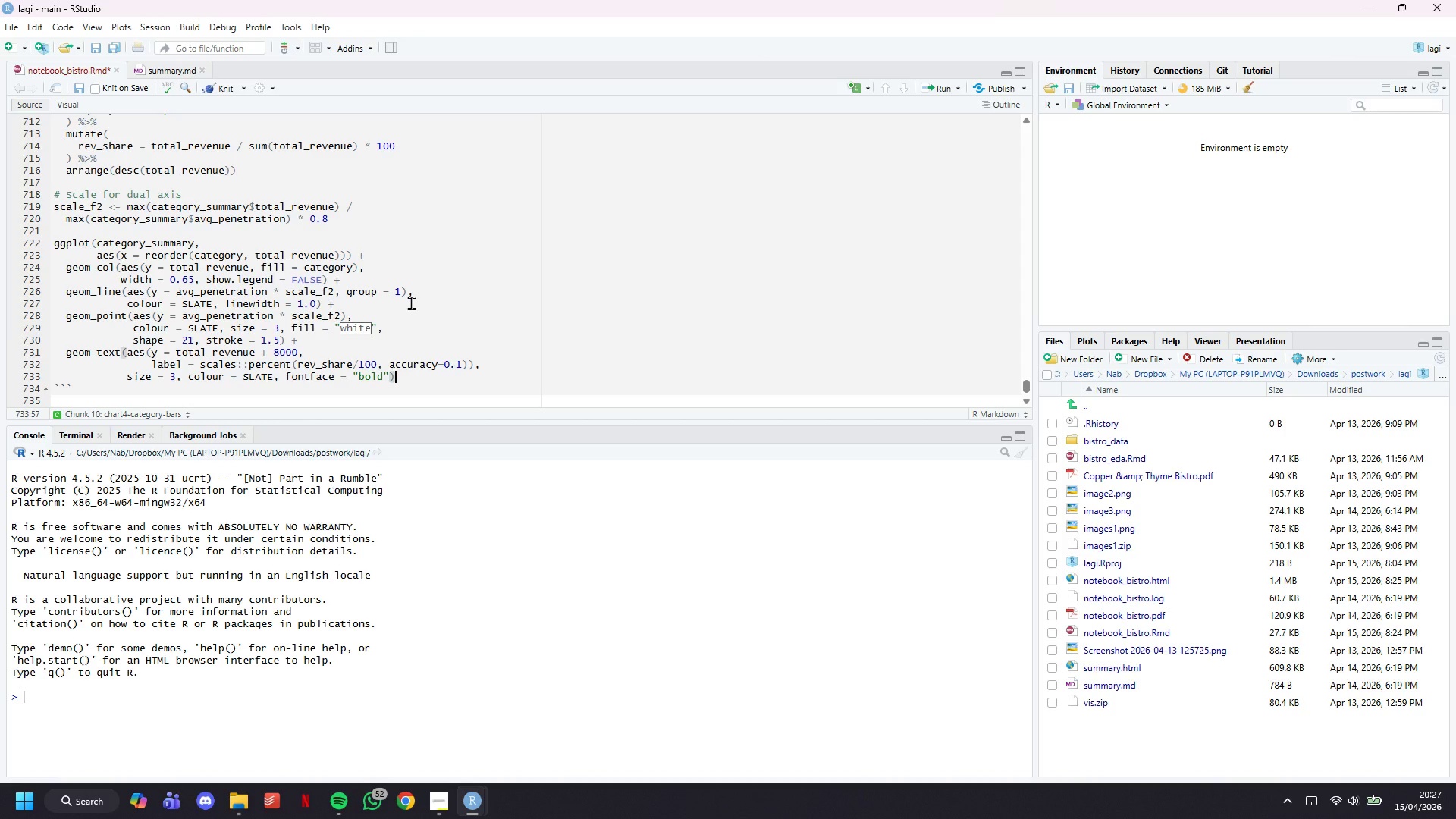 
key(Space)
 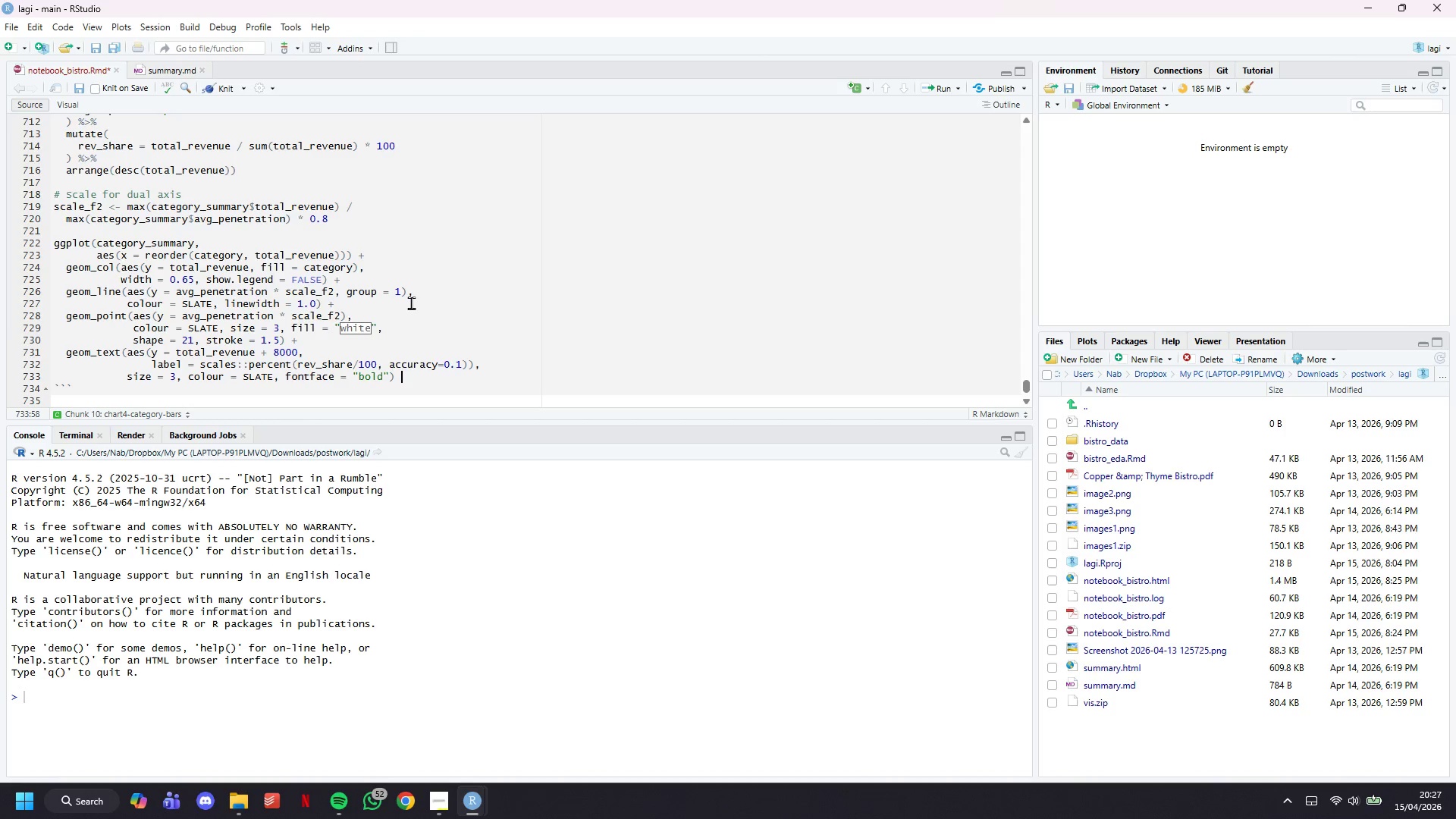 
key(Shift+Equal)
 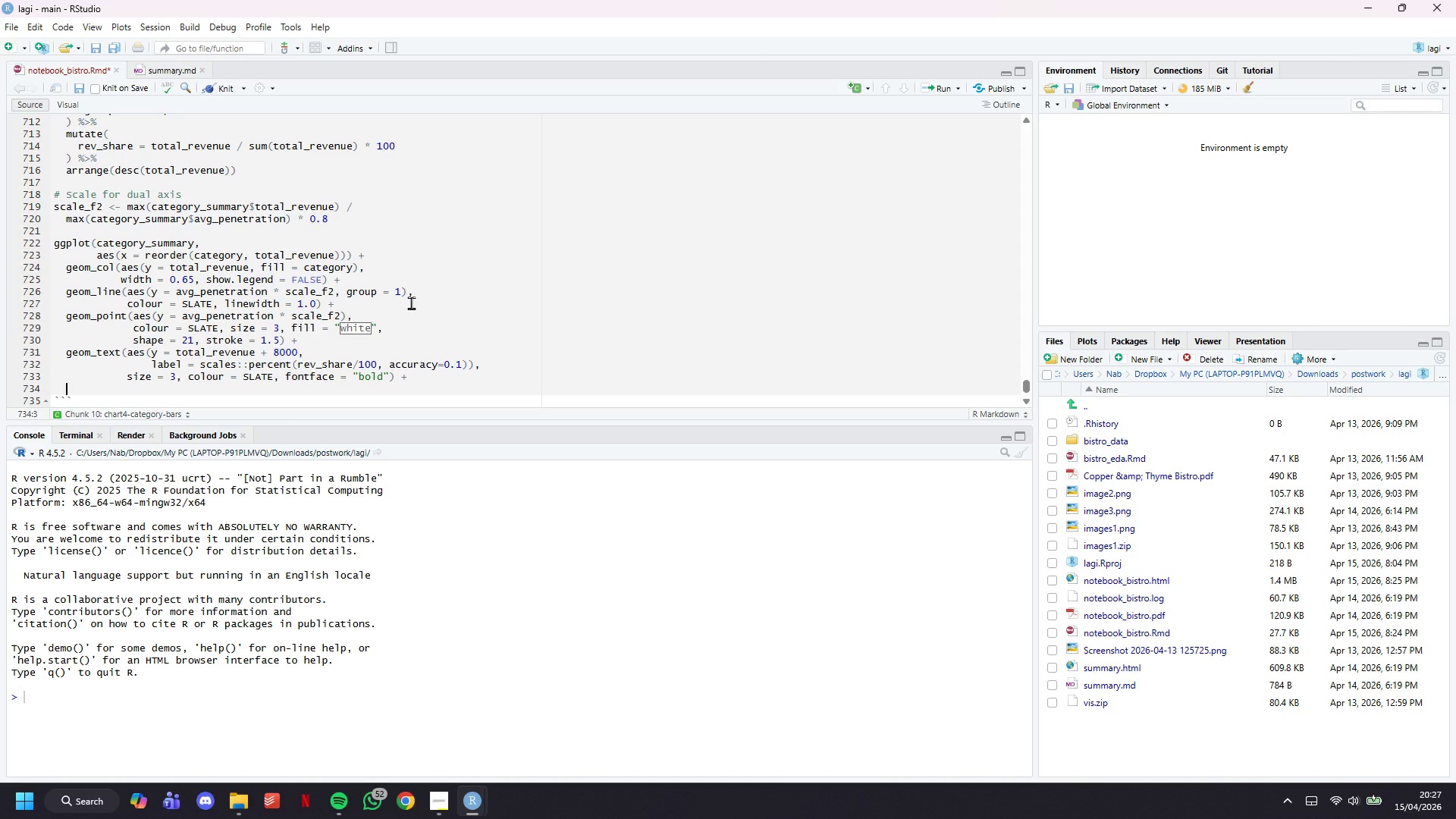 
key(Enter)
 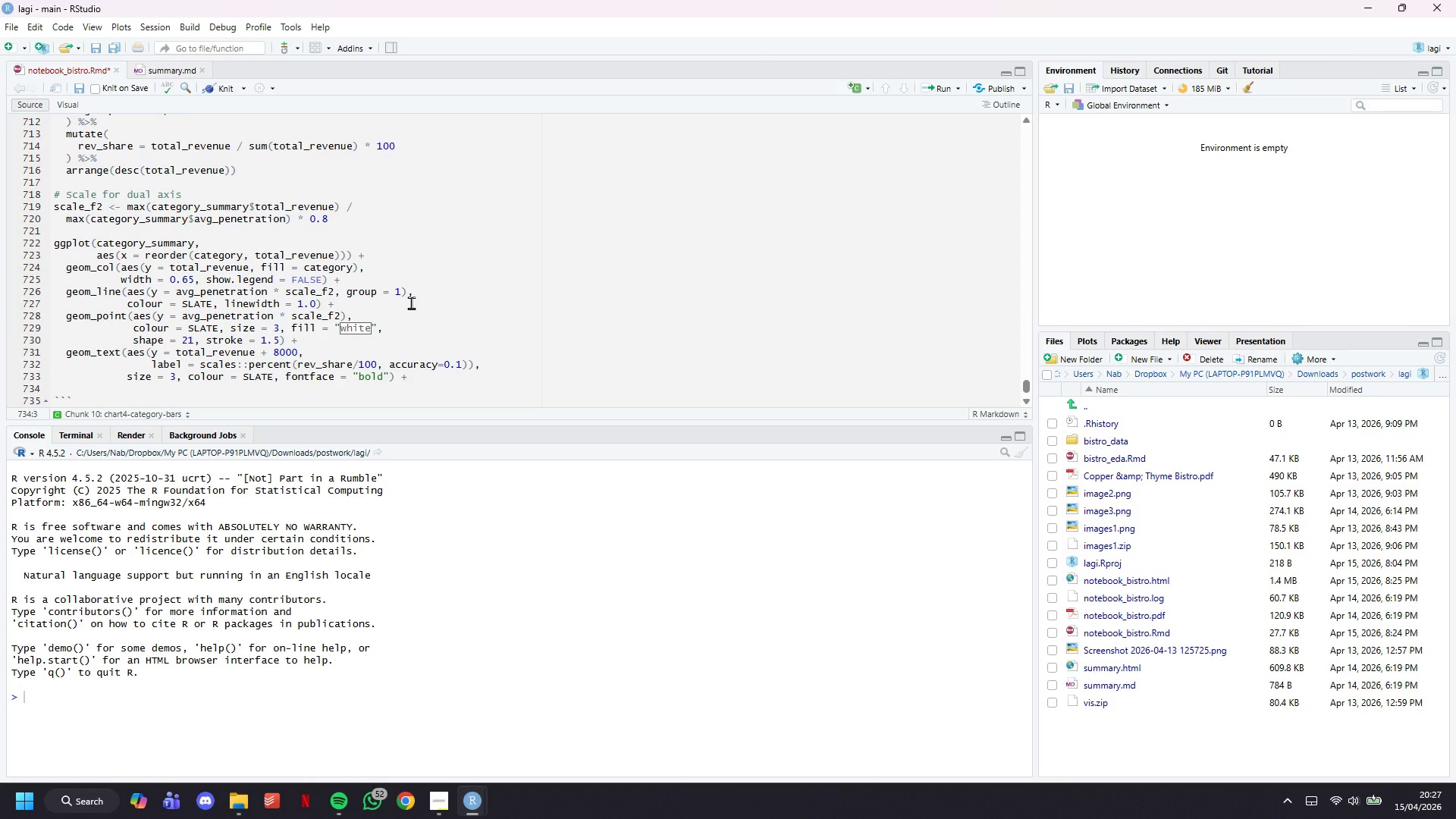 
scroll: coordinate [411, 300], scroll_direction: down, amount: 3.0
 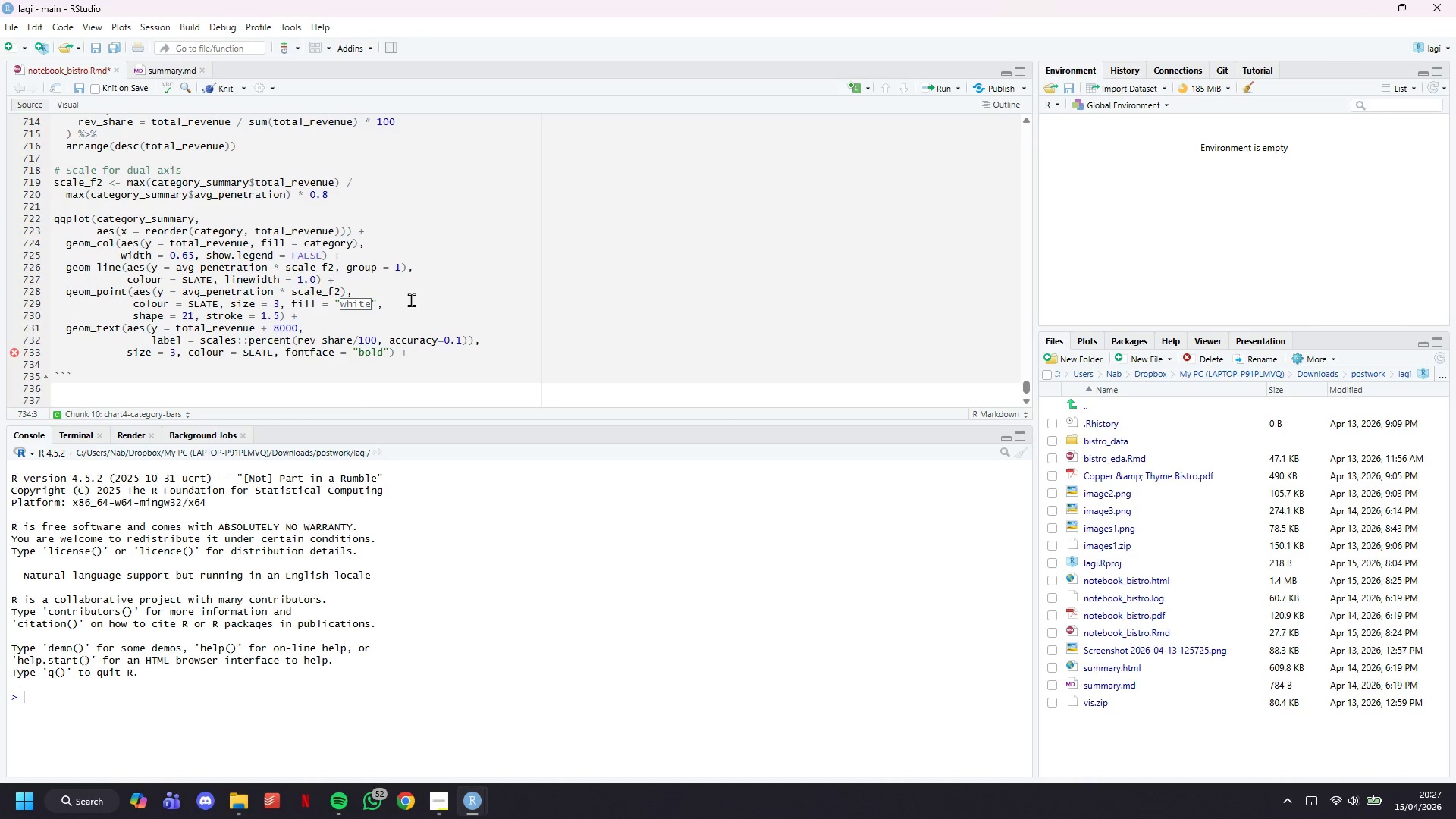 
type(coord_flip()
 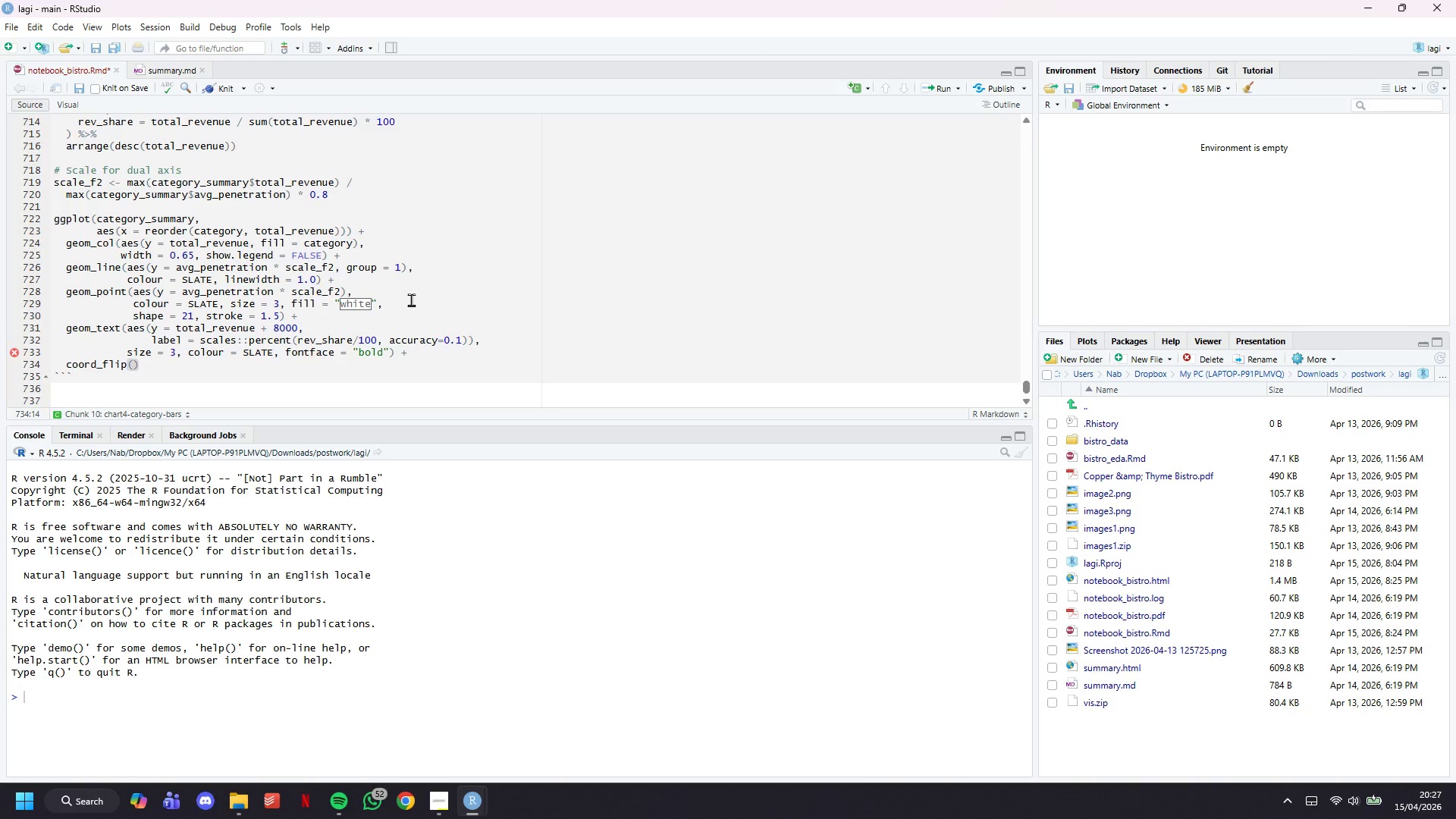 
key(ArrowRight)
 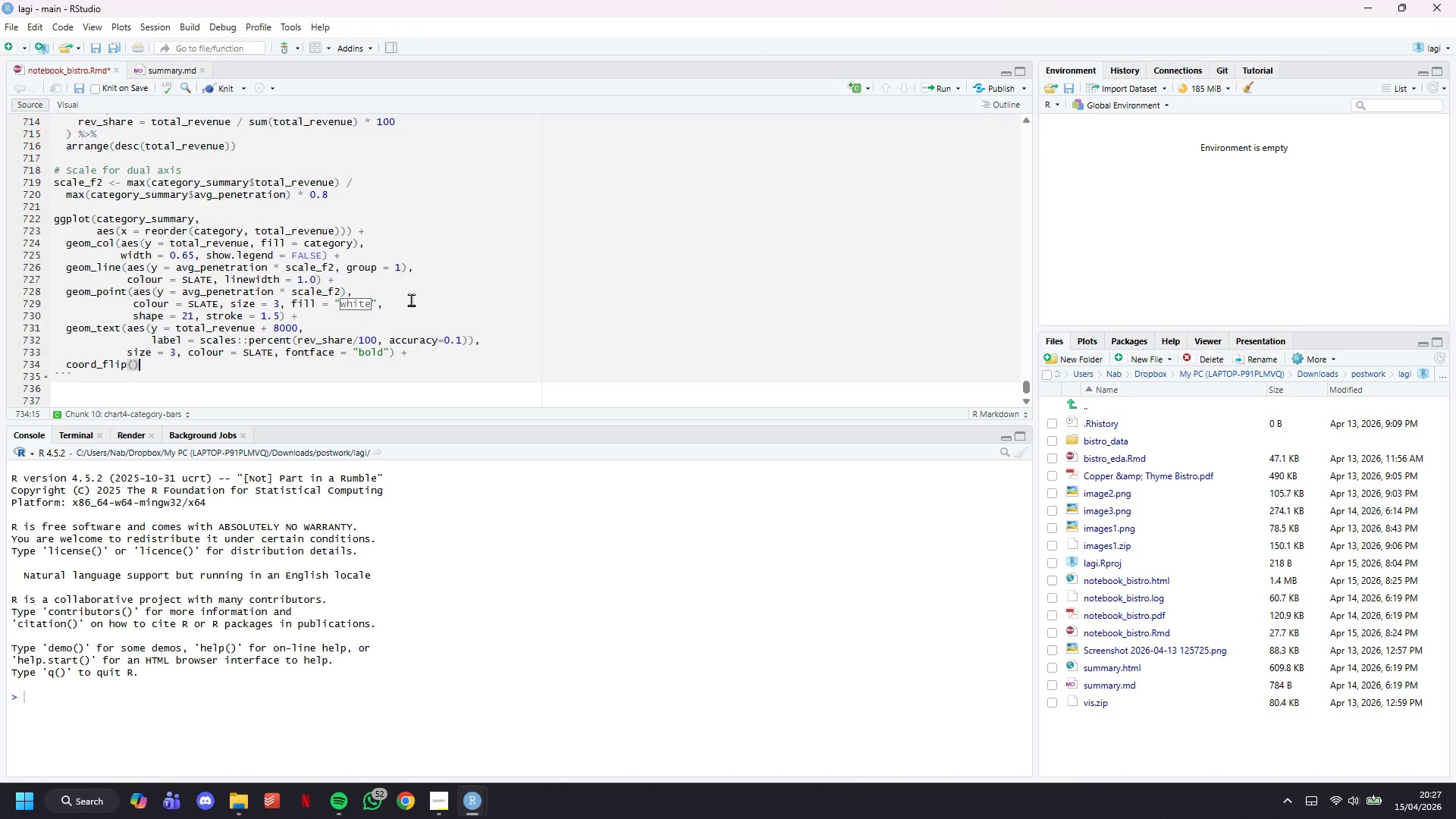 
key(Space)
 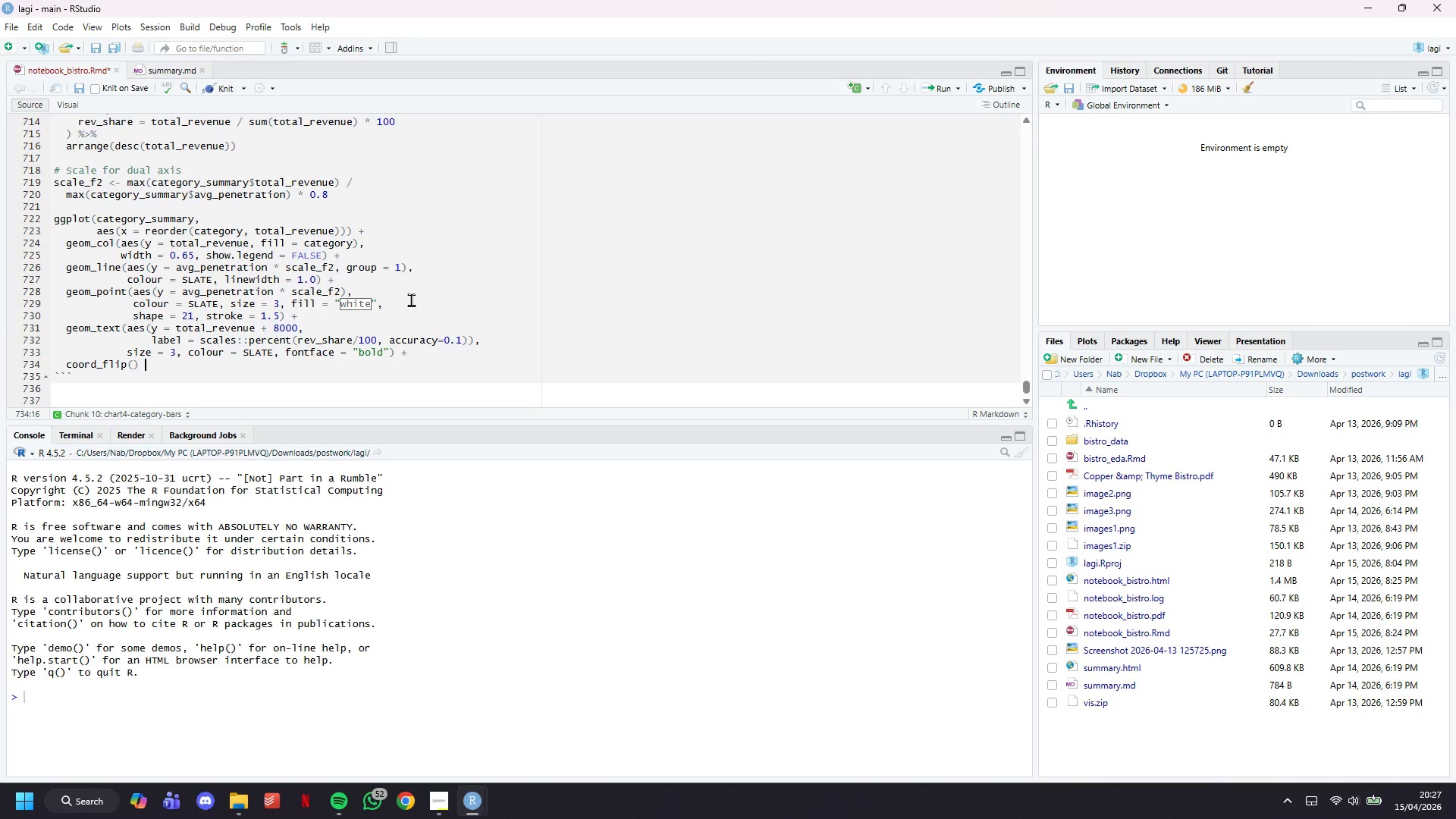 
key(Shift+ShiftLeft)
 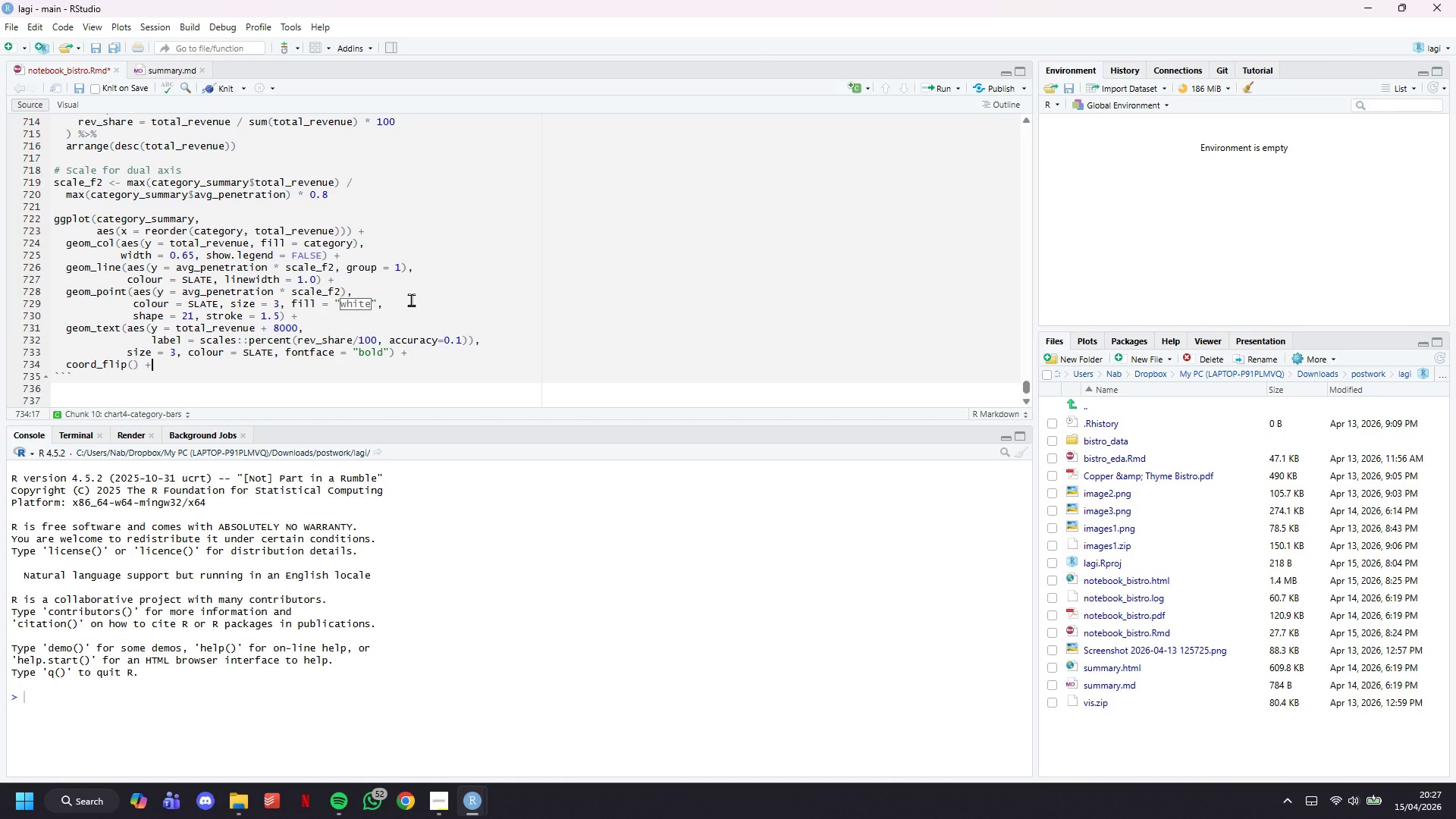 
key(Shift+Equal)
 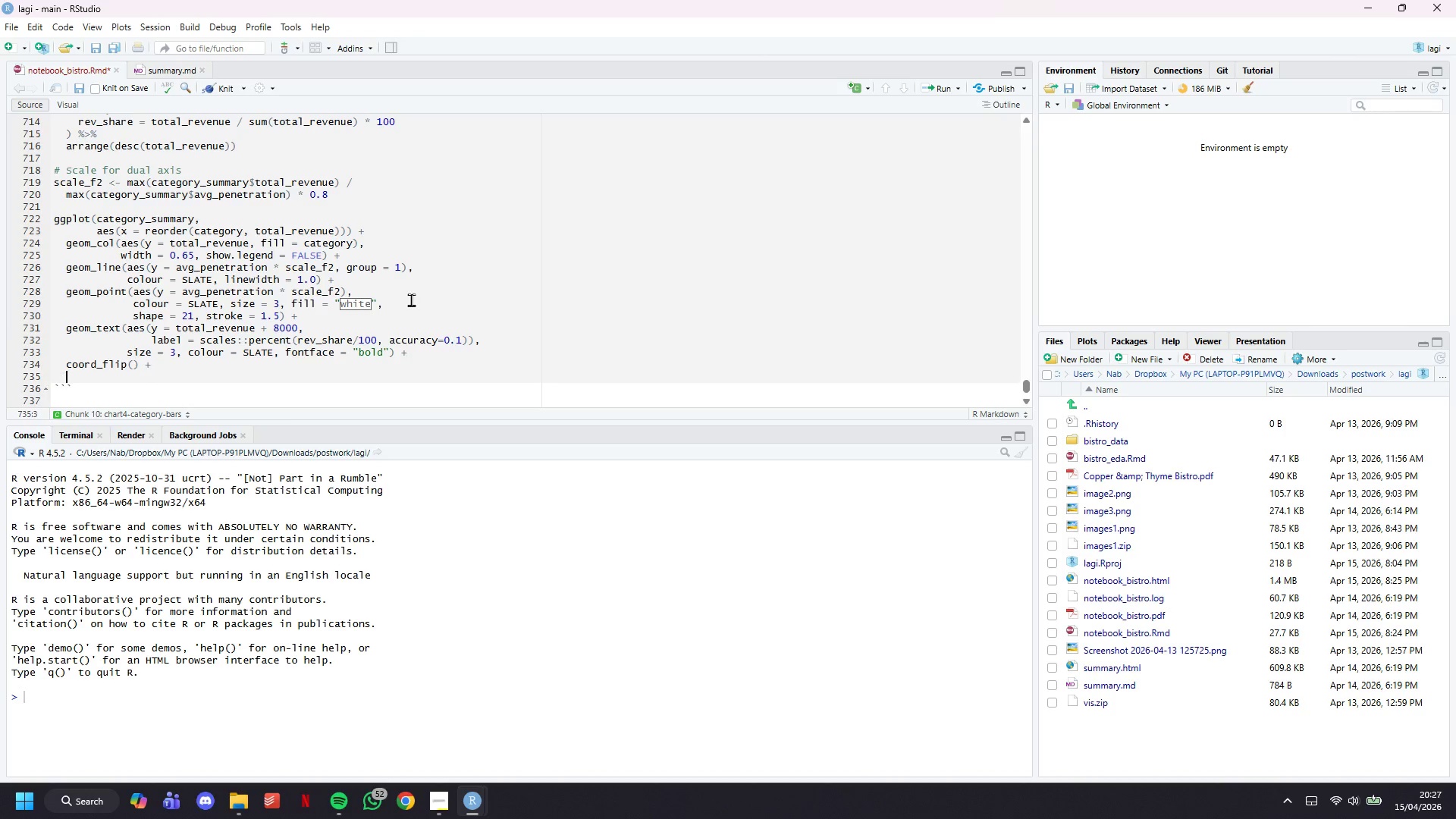 
key(Enter)
 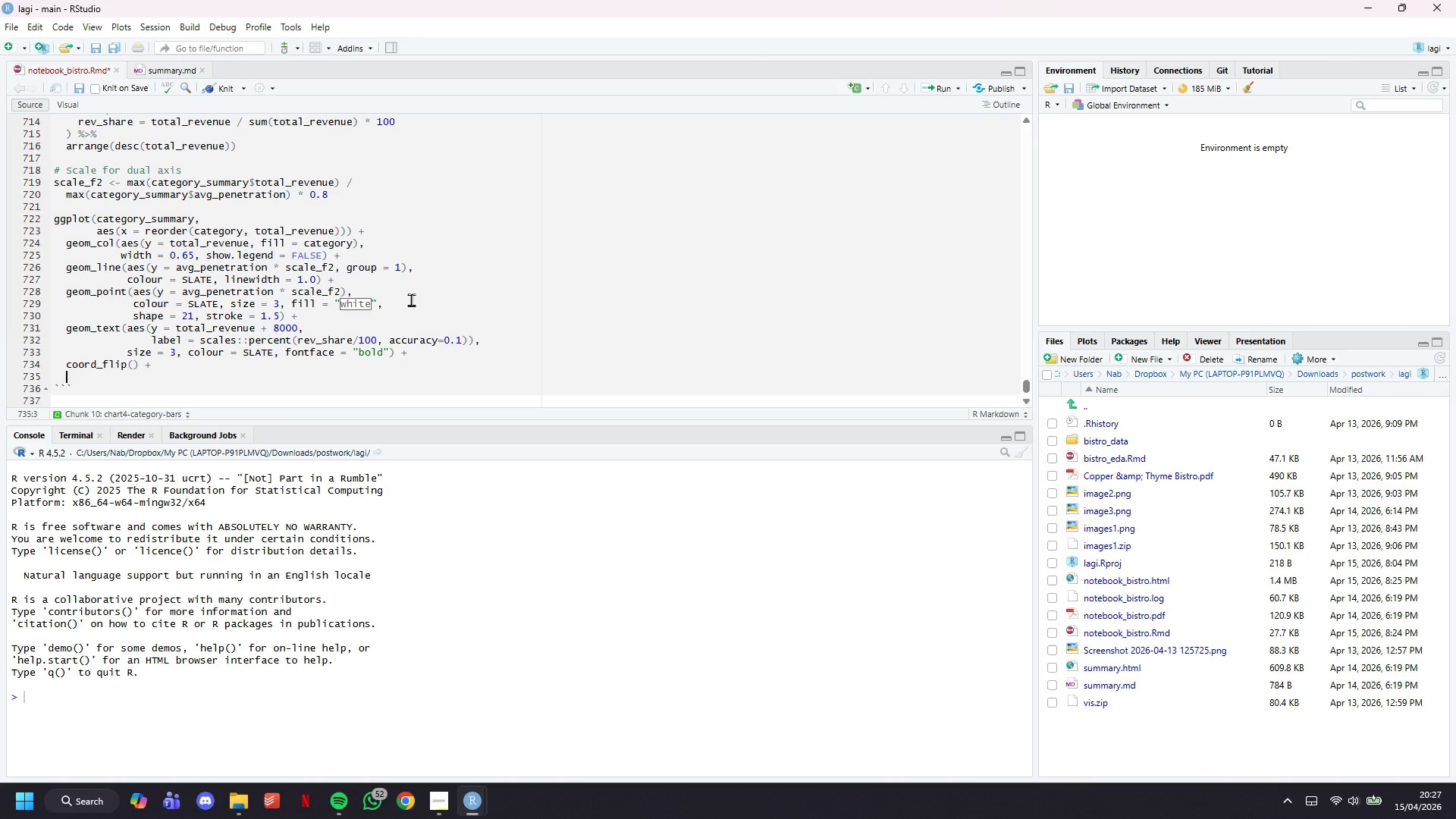 
type(scale))
key(Backspace)
type(_fill_manual(values = CATEGORY_COLORS)
 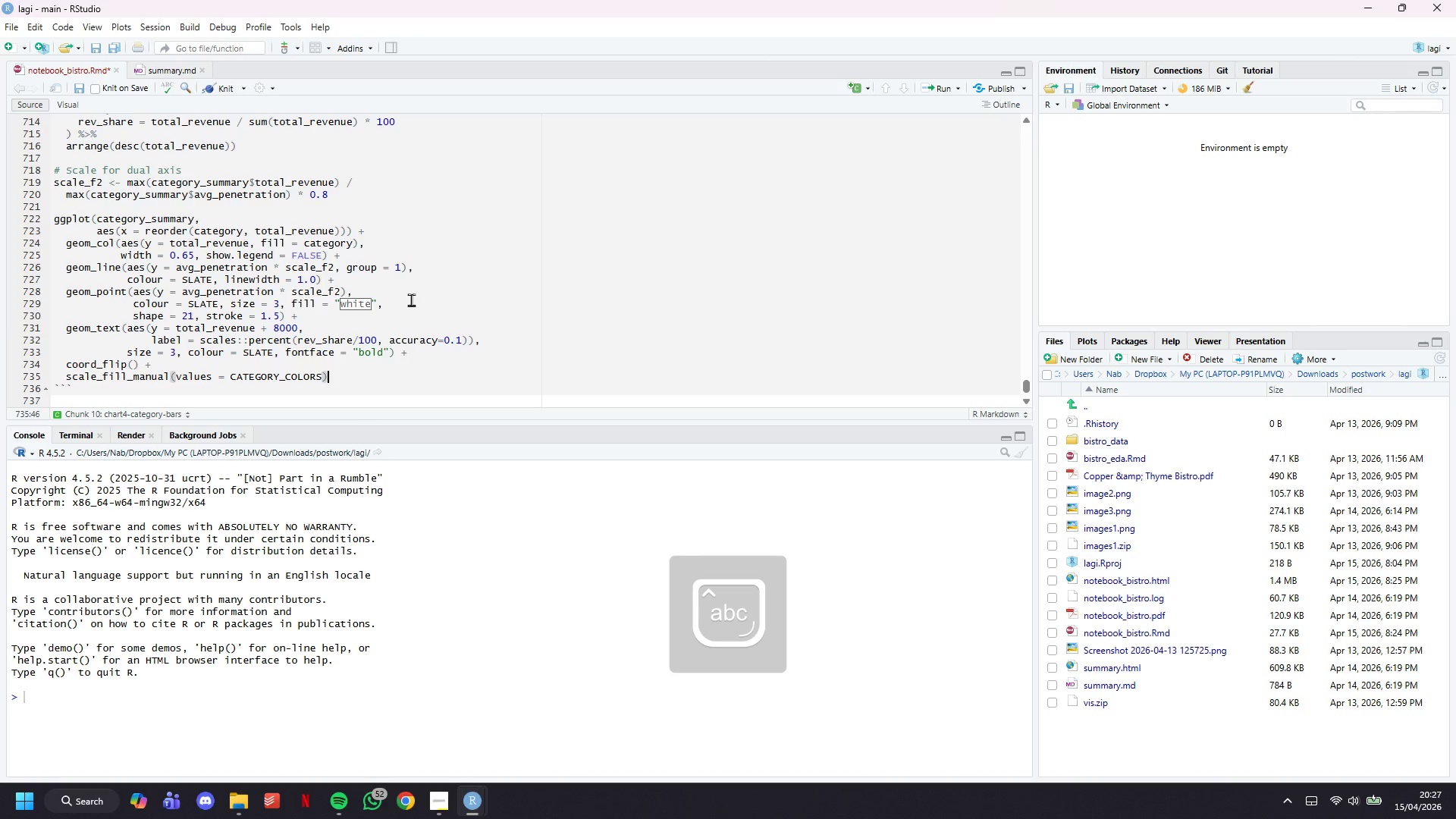 
 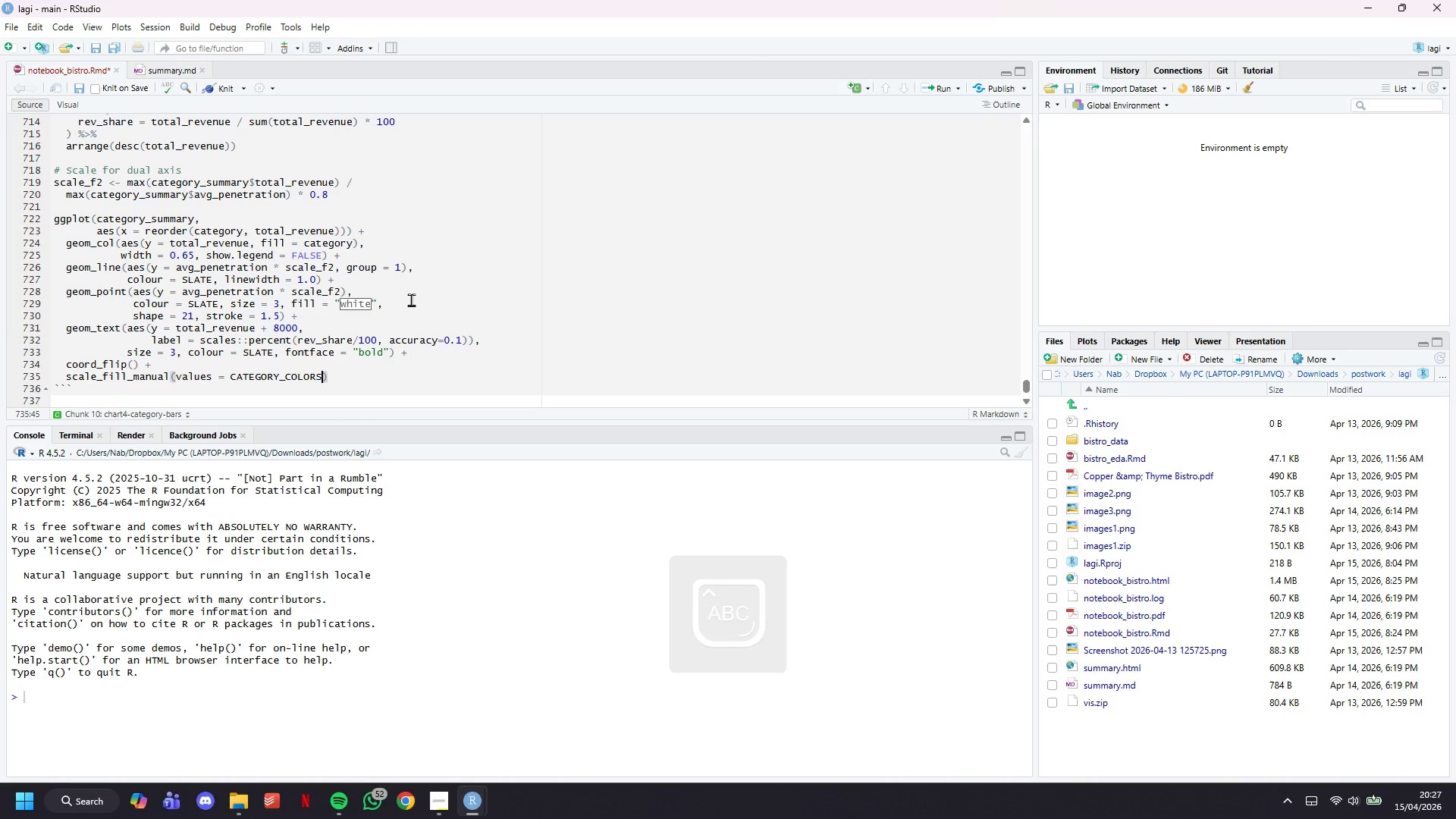 
key(ArrowRight)
 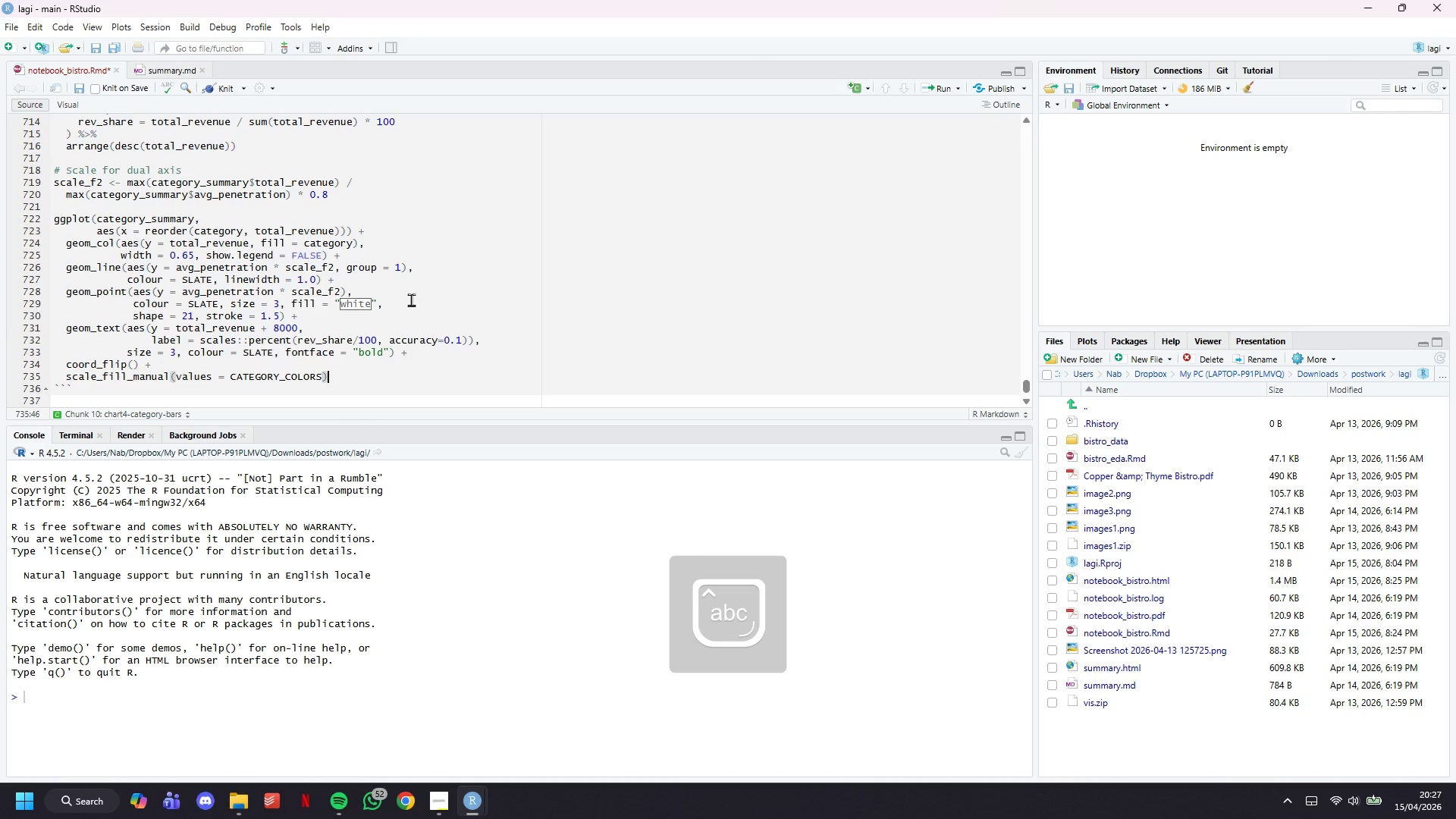 
key(Space)
 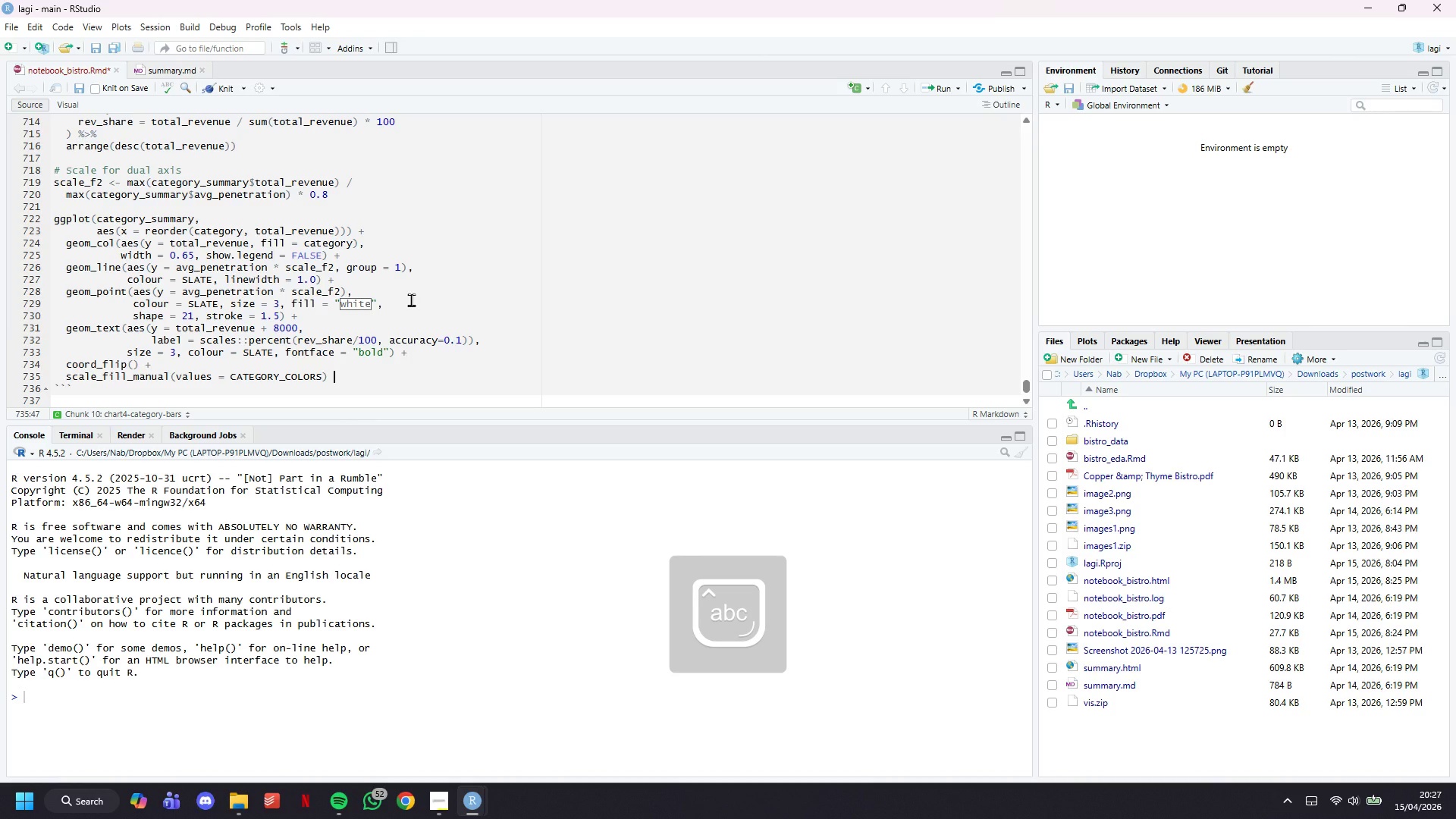 
key(Shift+Equal)
 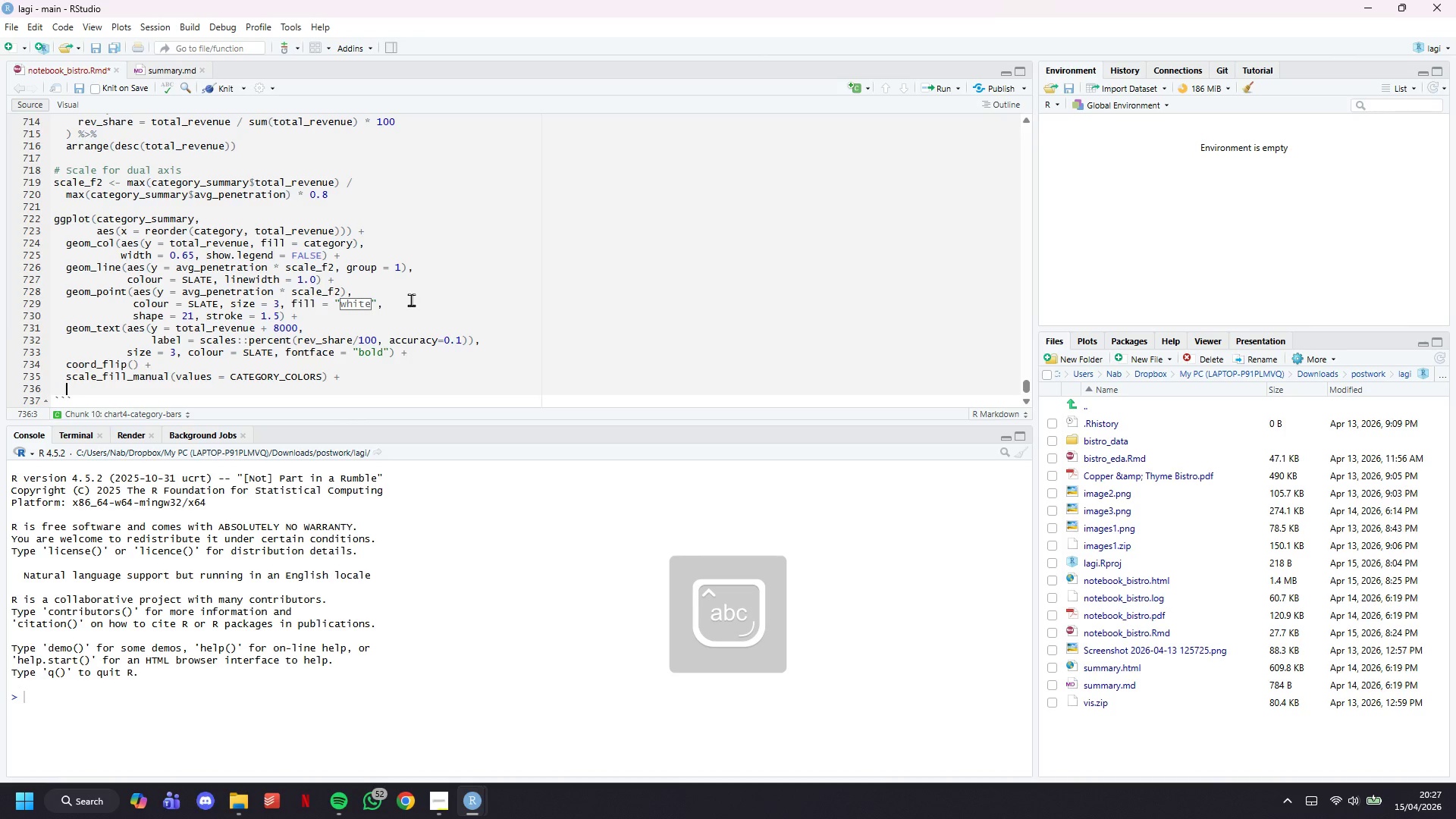 
key(Enter)
 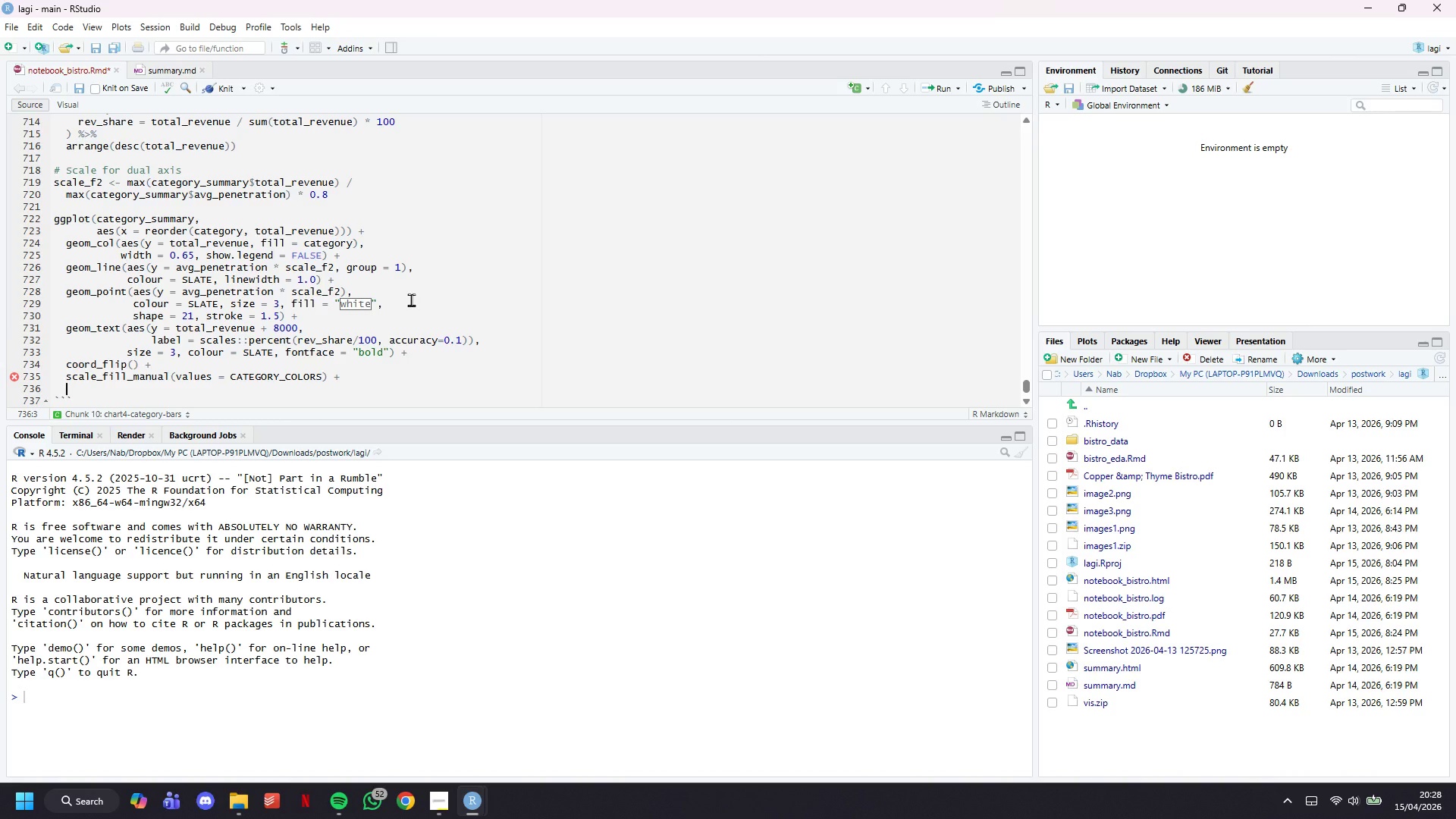 
wait(54.09)
 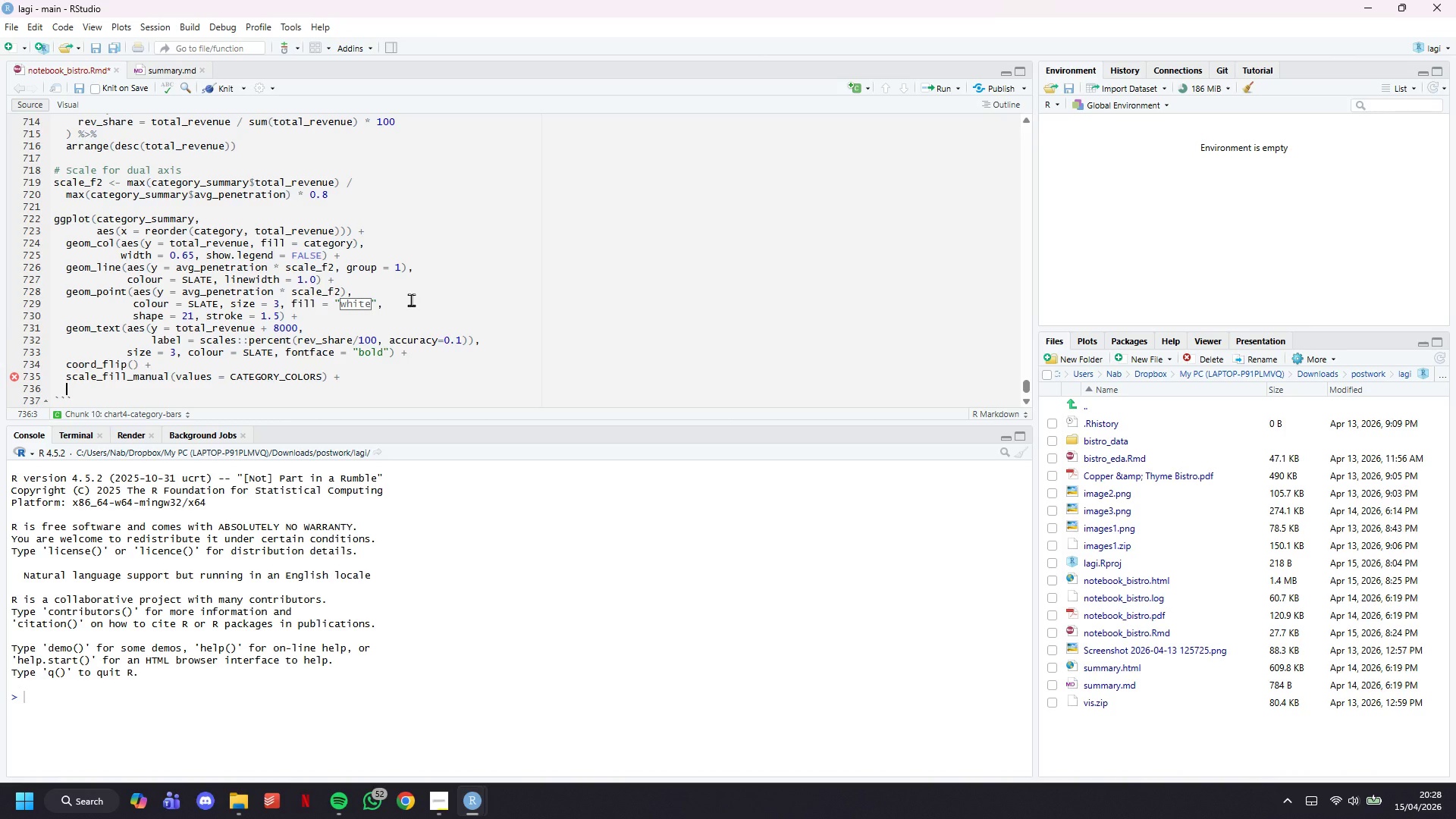 
type(scale_y_continuous()
 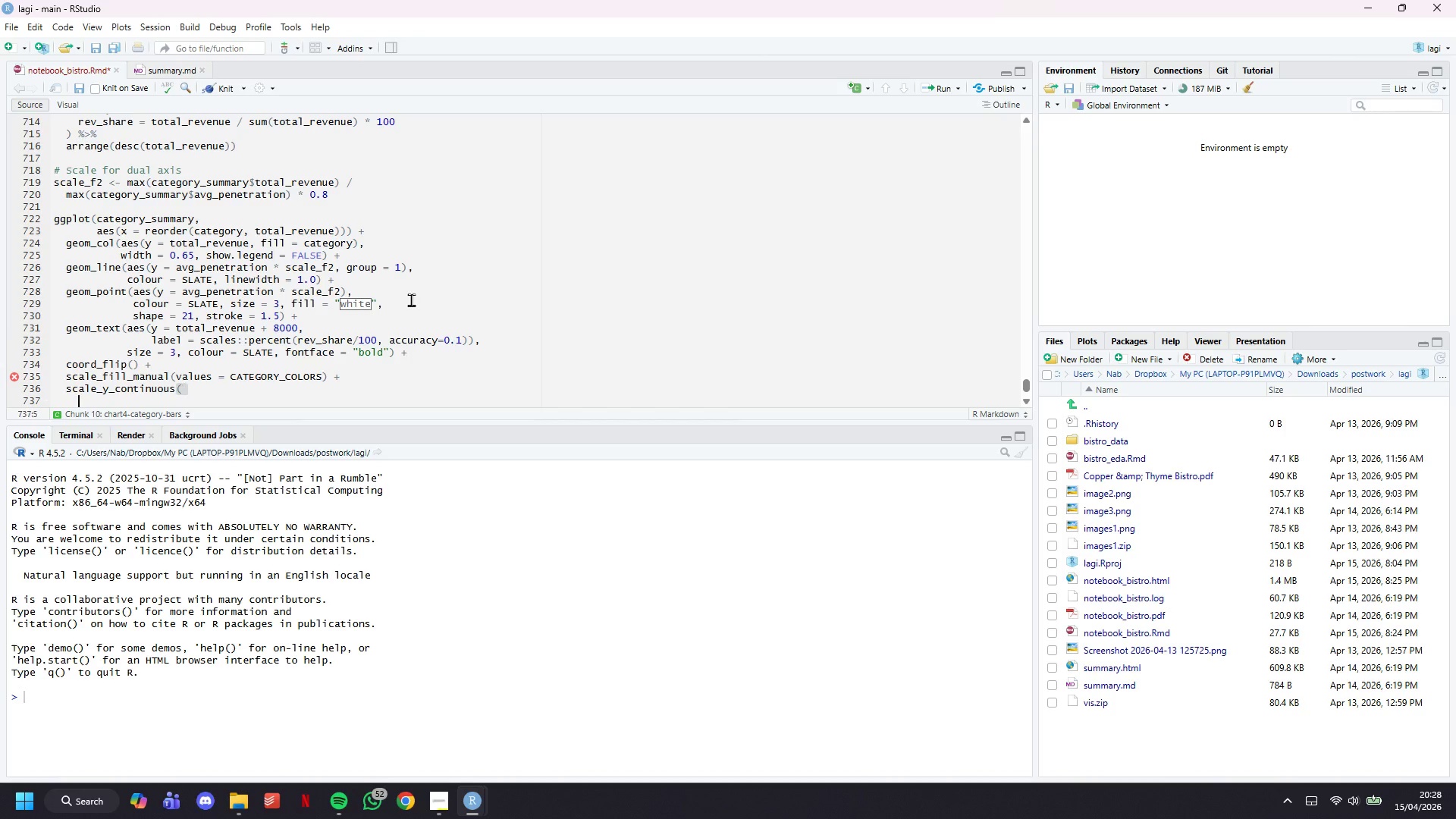 
key(Enter)
 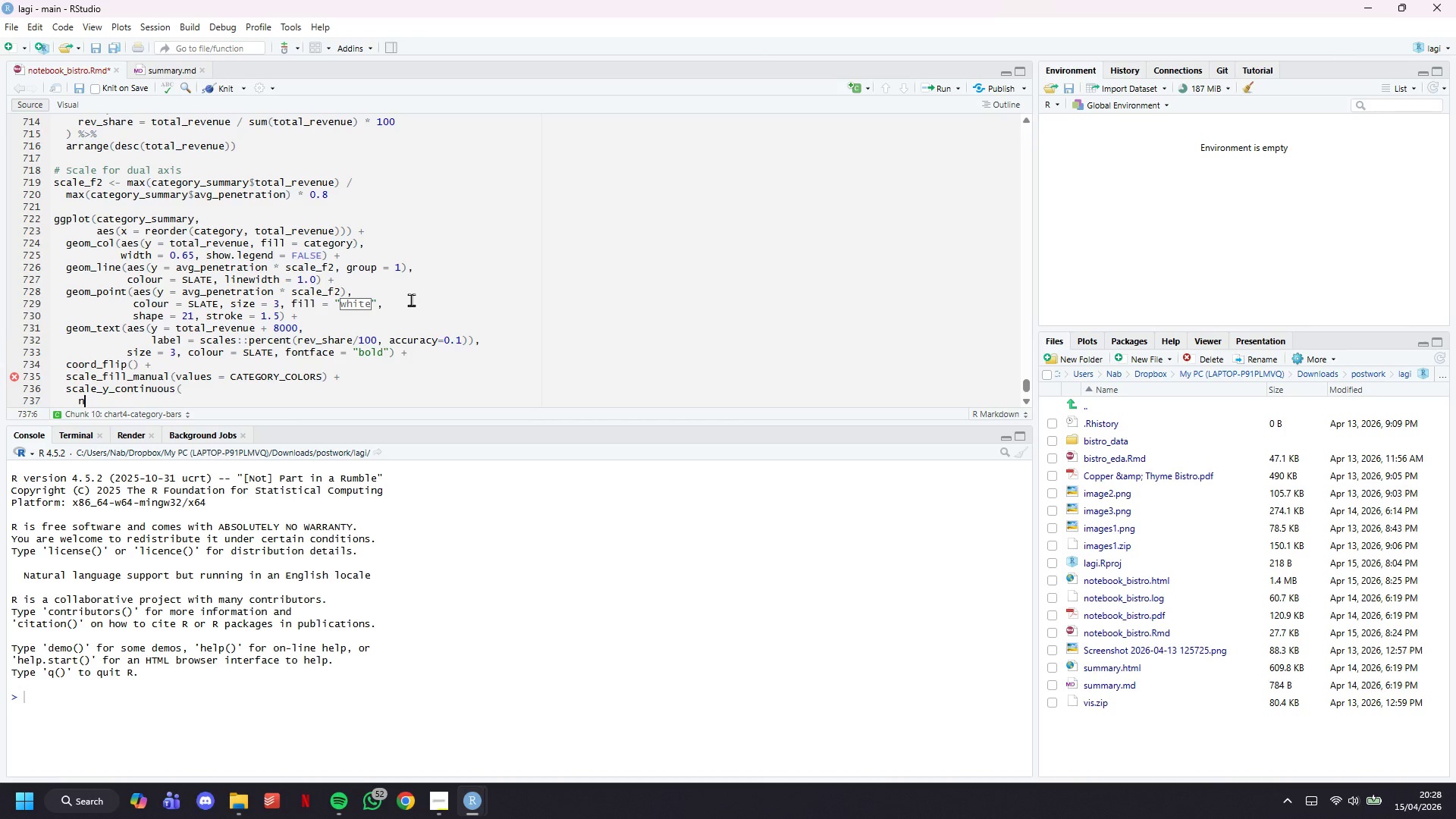 
type(name = "Total FY Revenue ()
 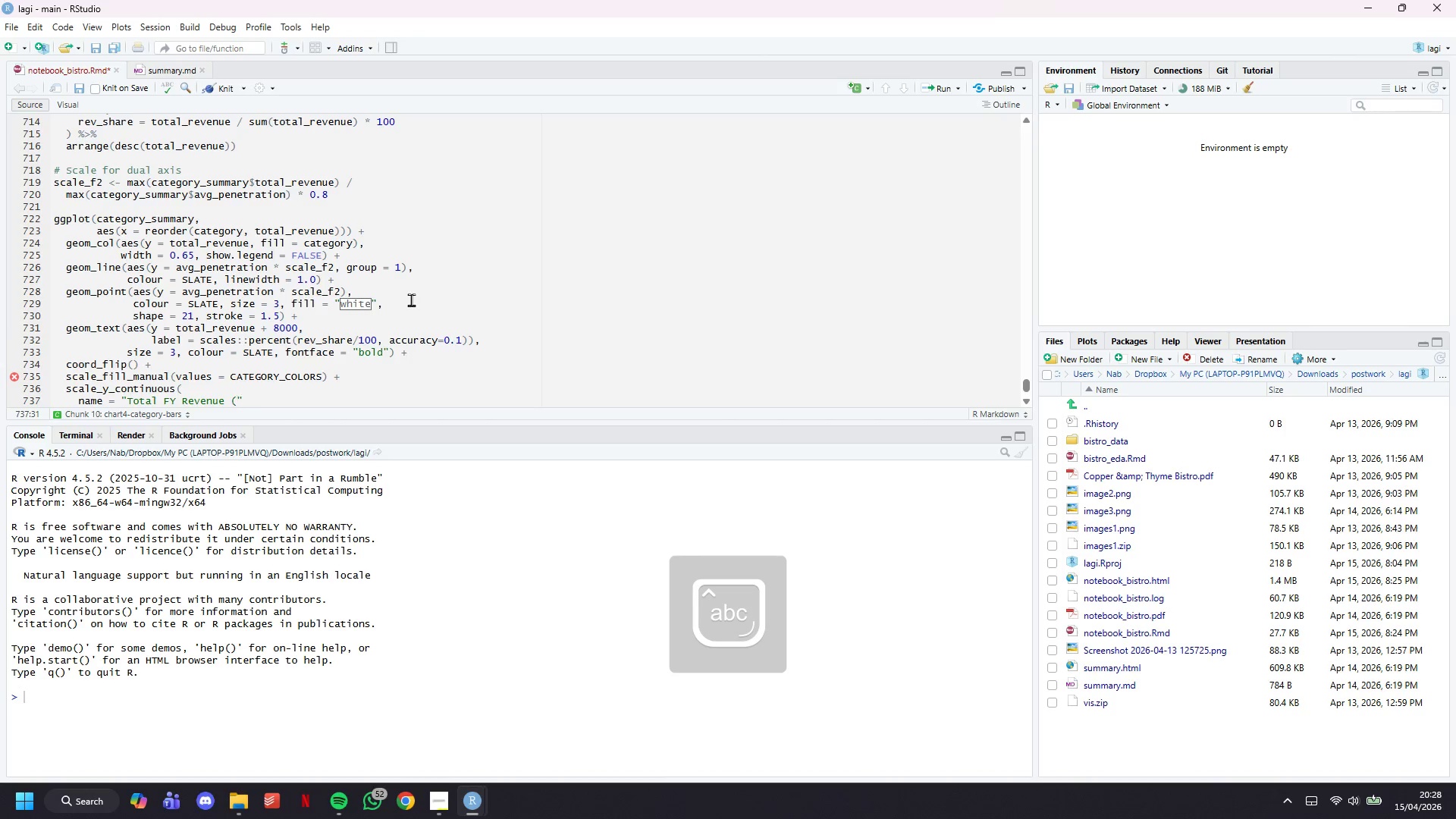 
key(Meta+Period)
 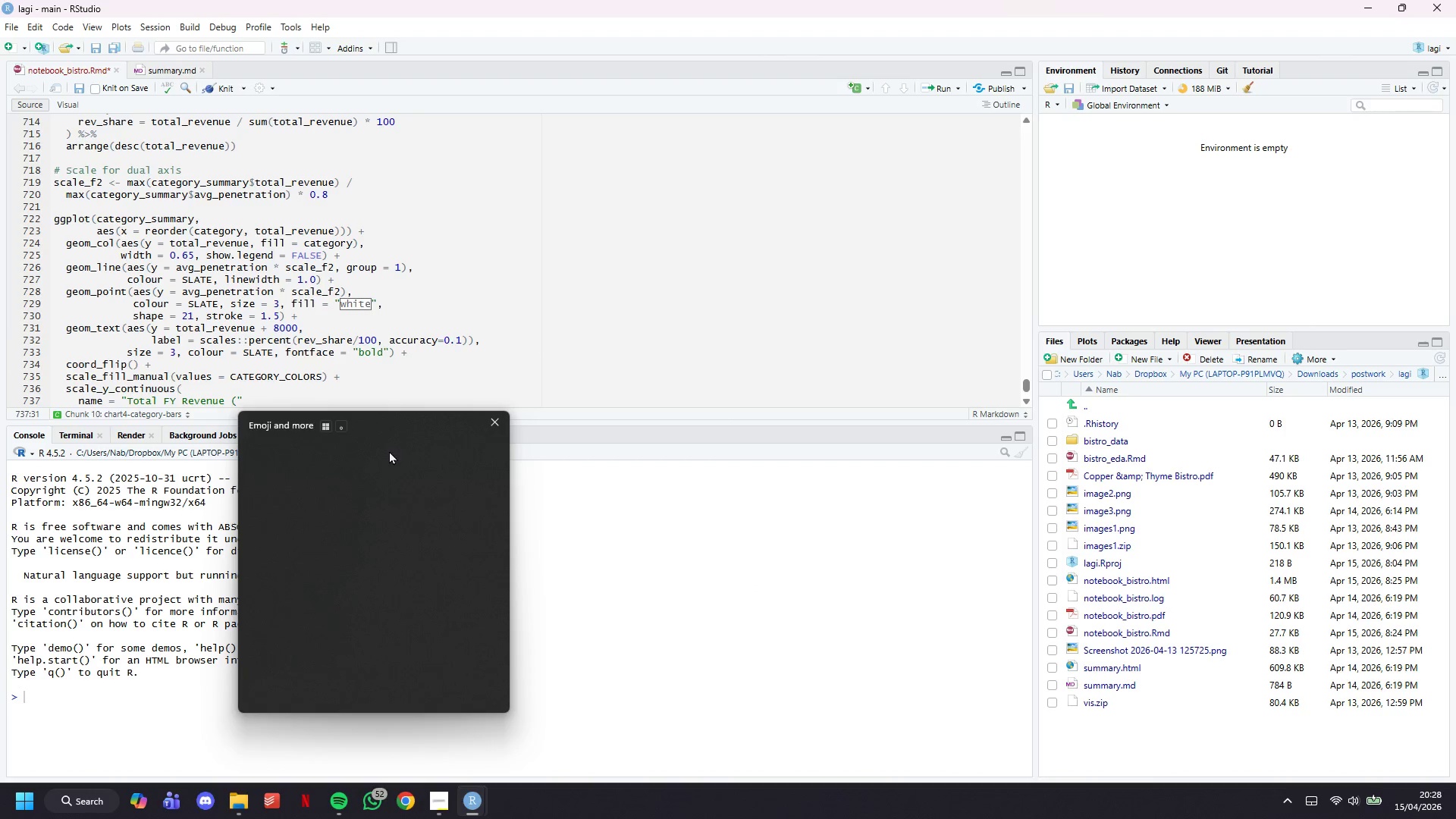 
left_click([272, 525])
 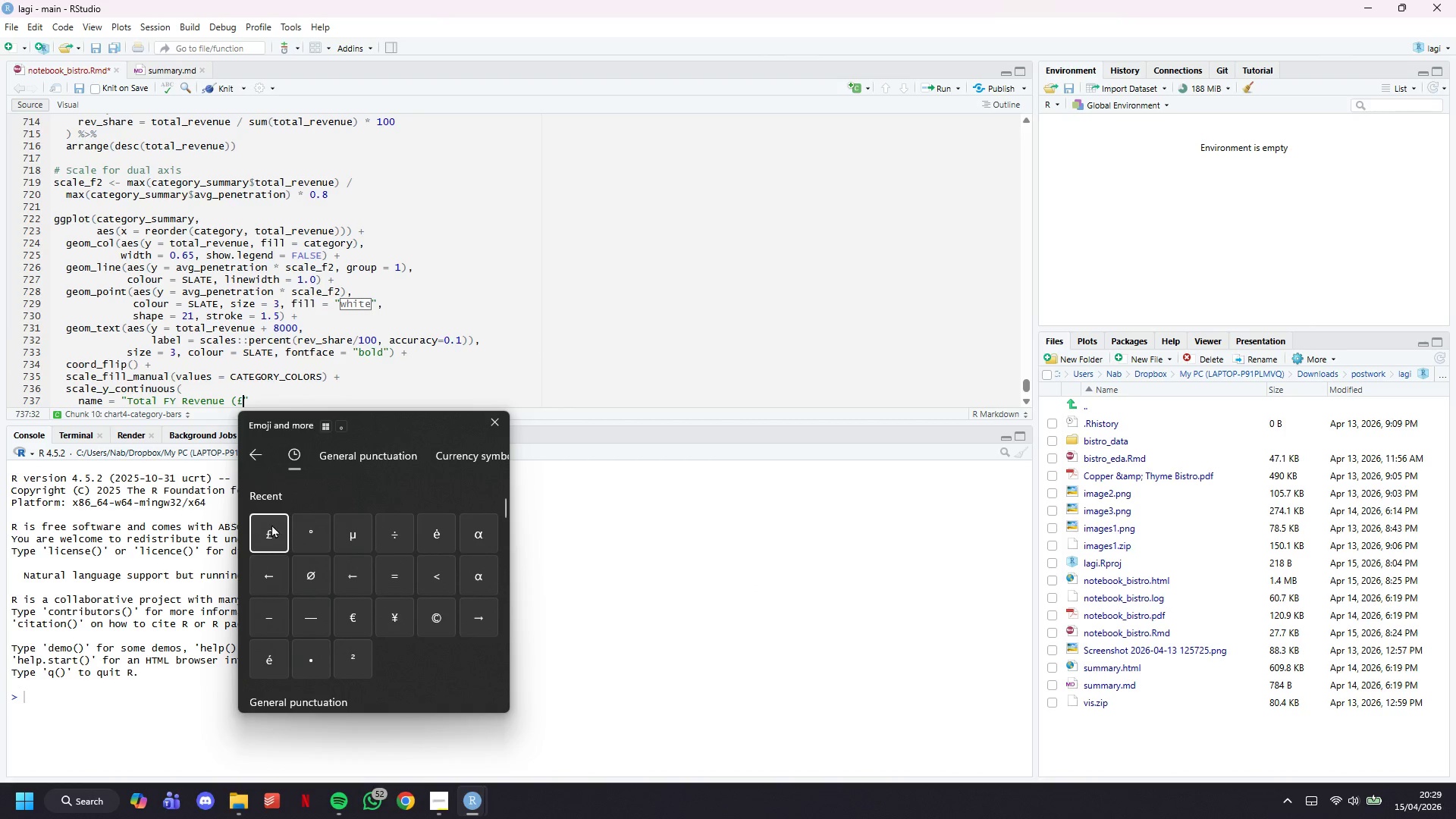 
key(Shift+0)
 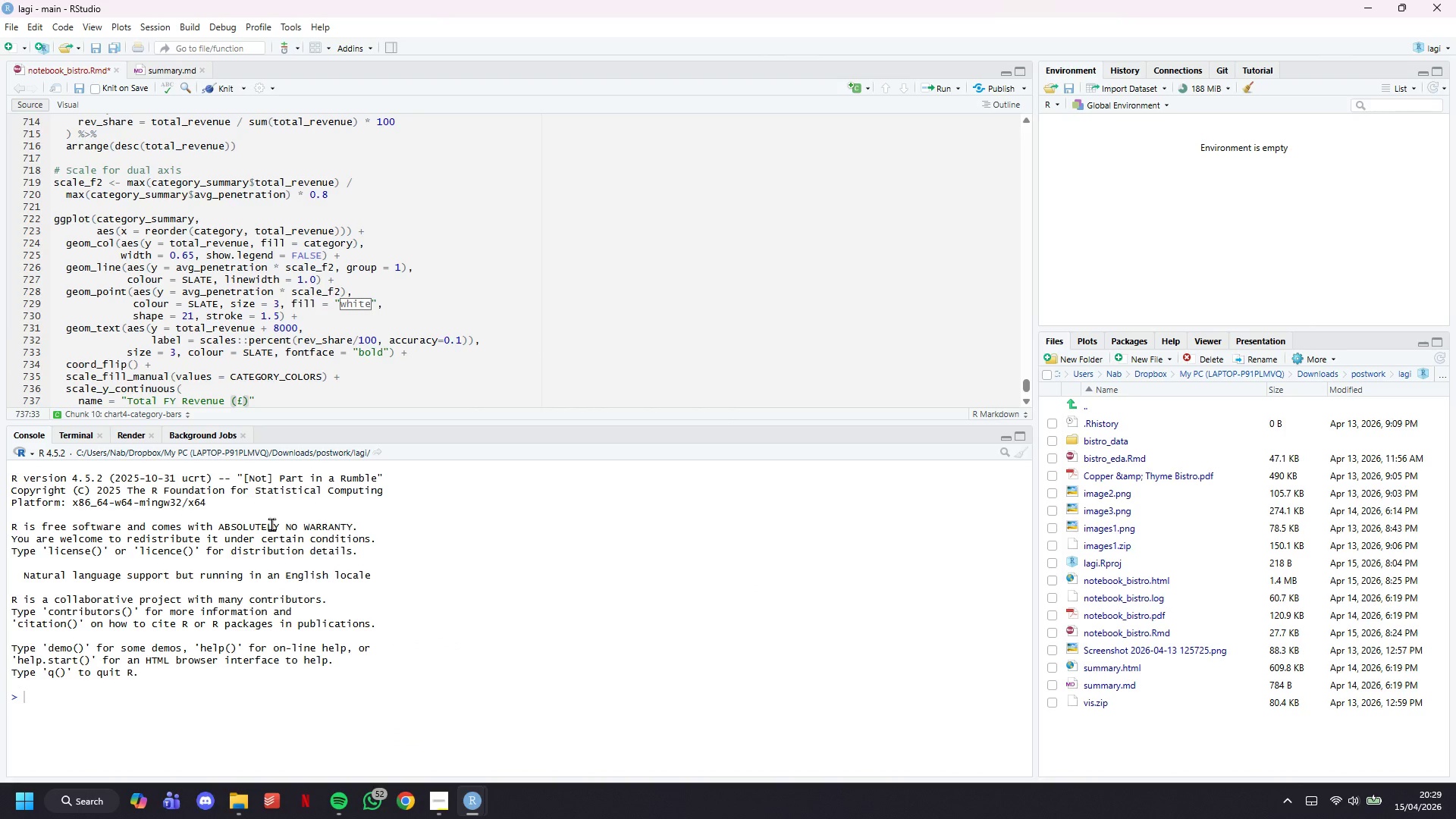 
key(ArrowRight)
 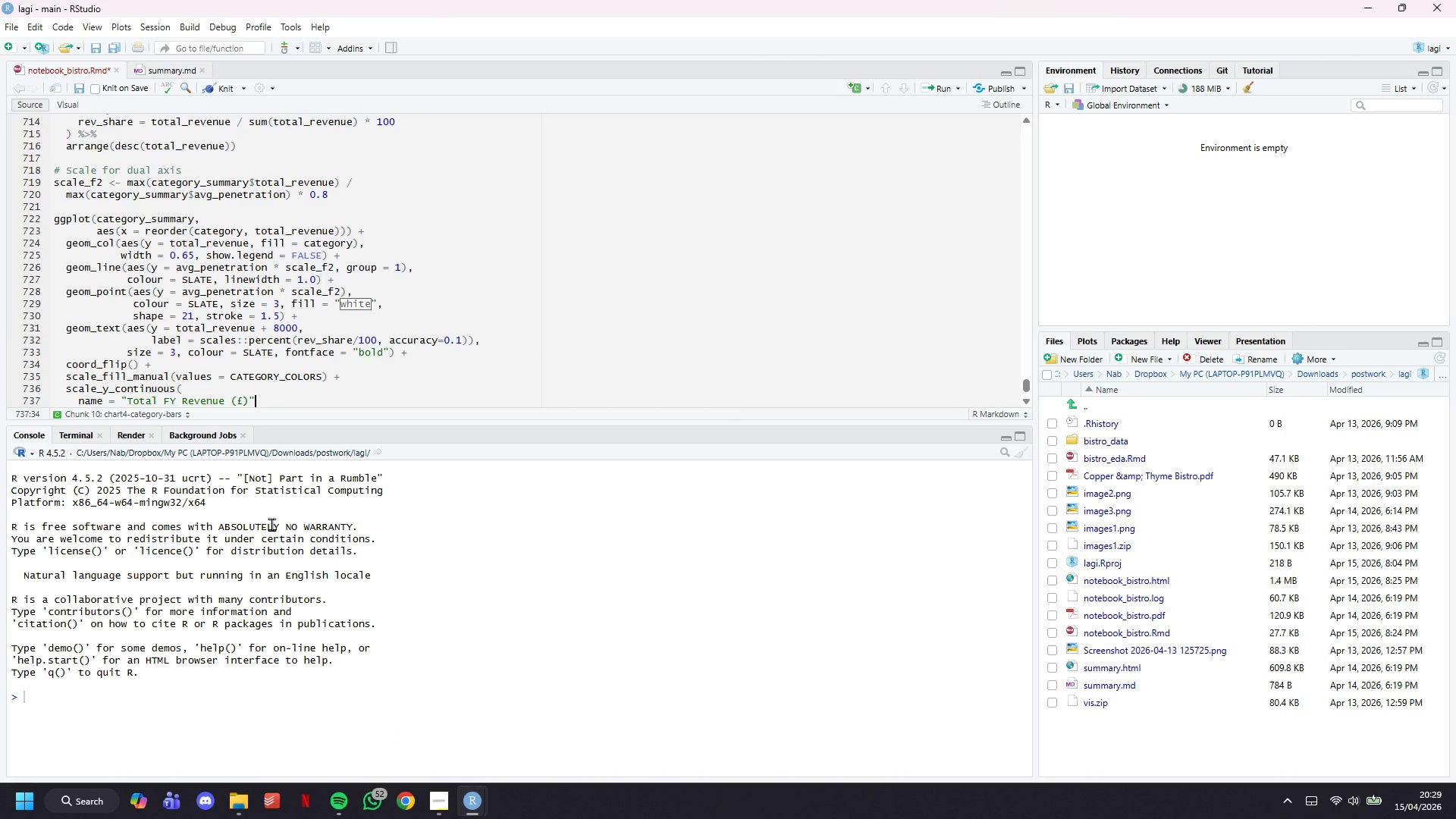 
key(Comma)
 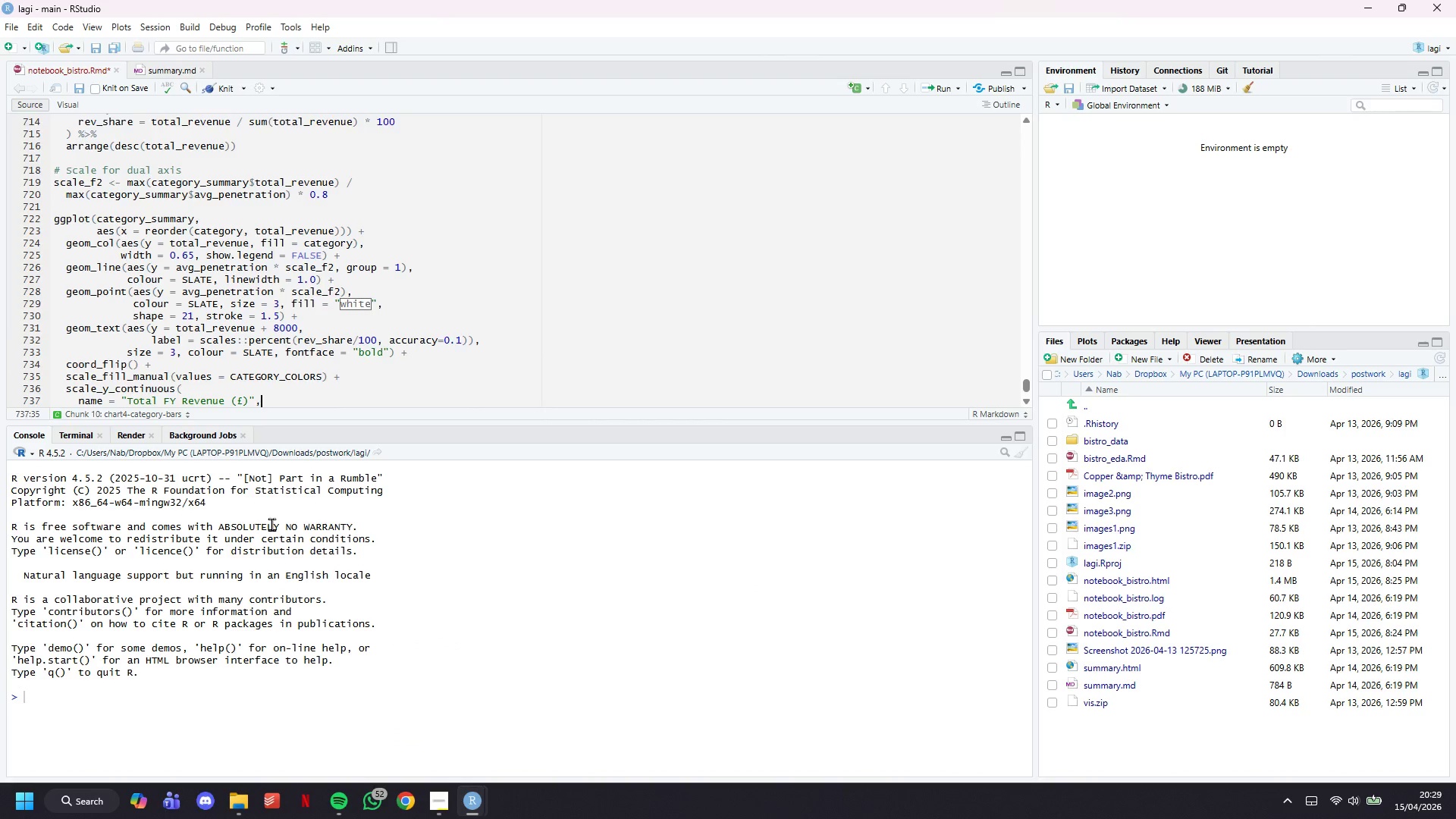 
key(Enter)
 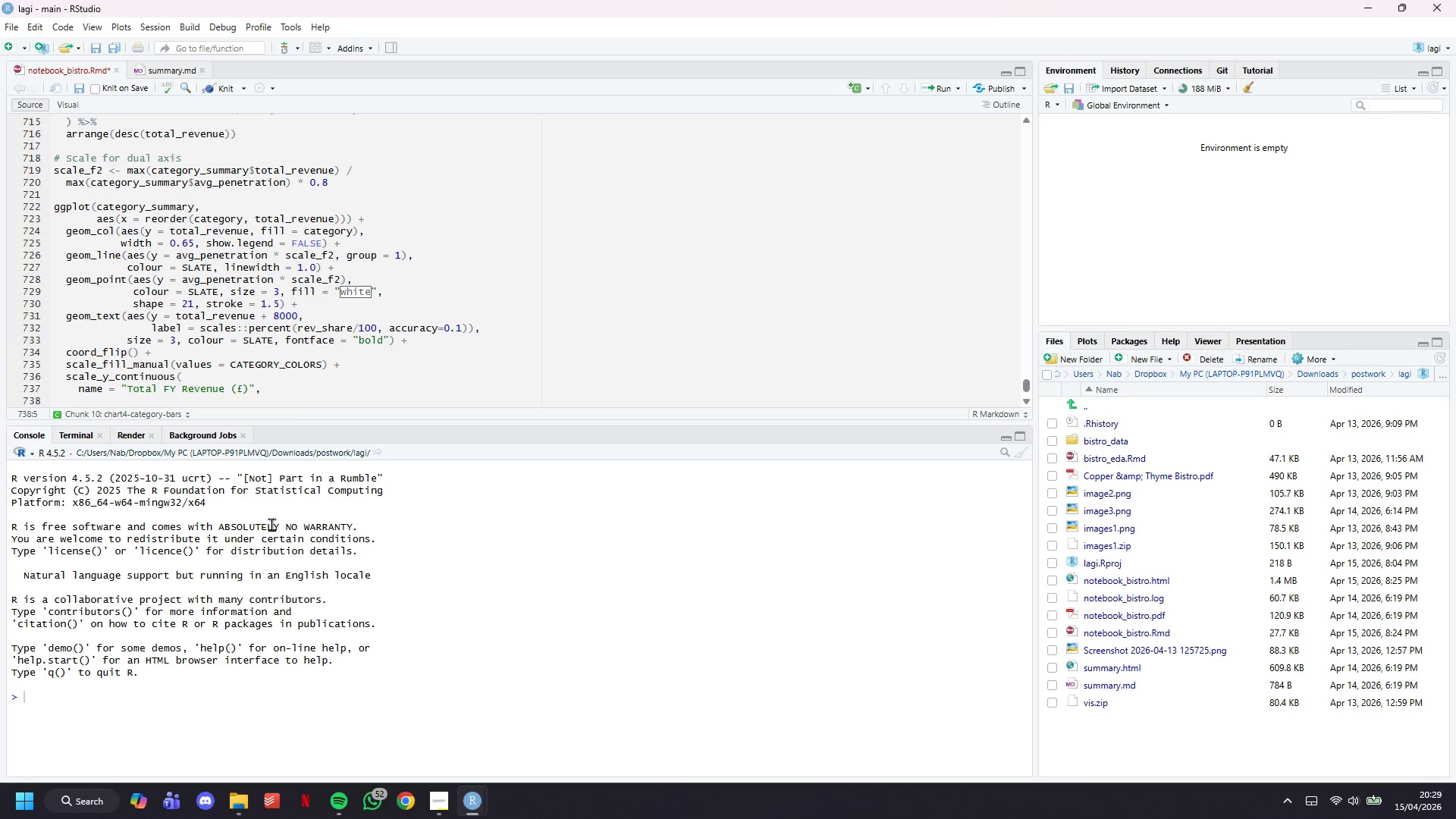 
type(labels = scales::comma,)
 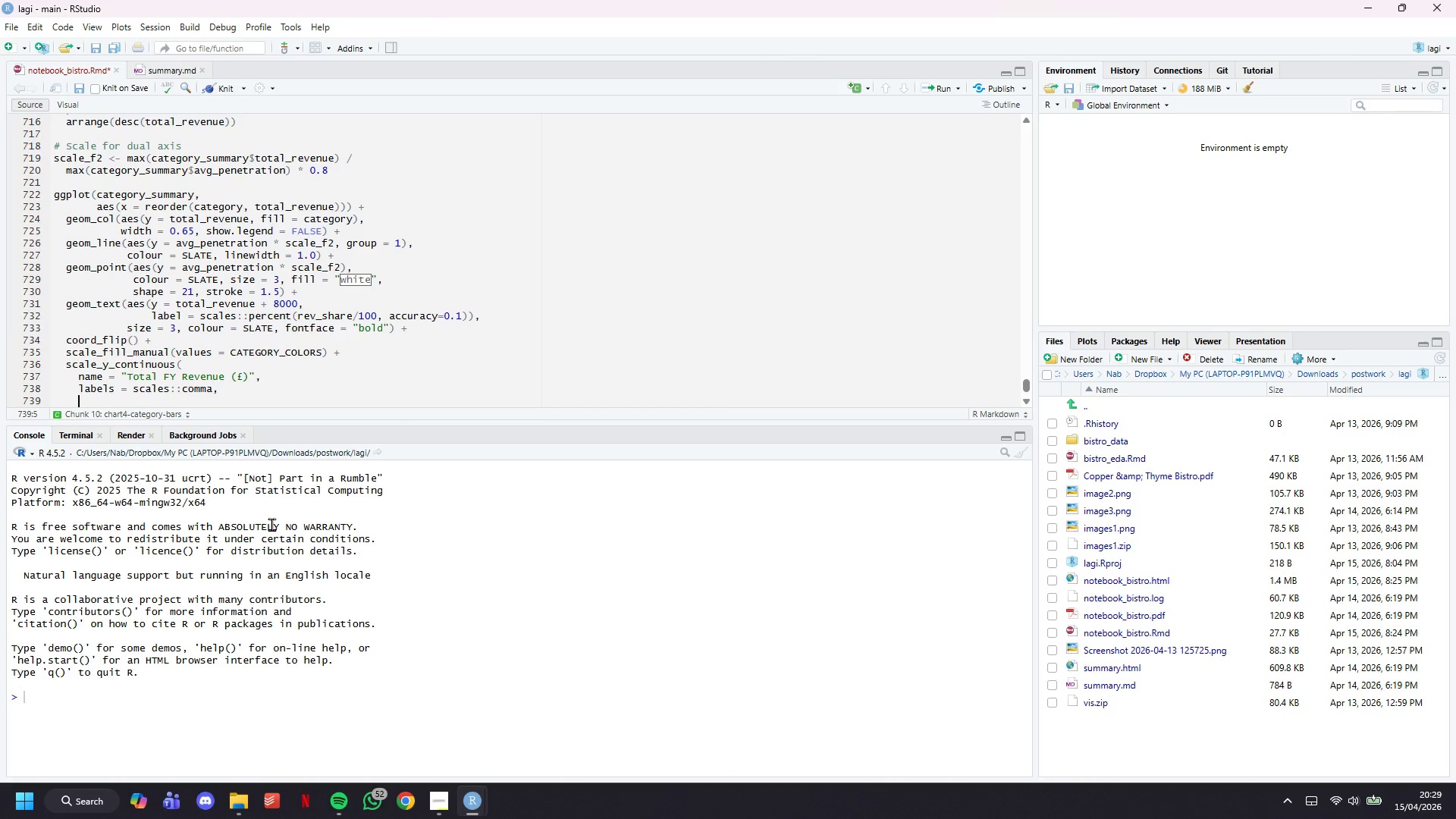 
 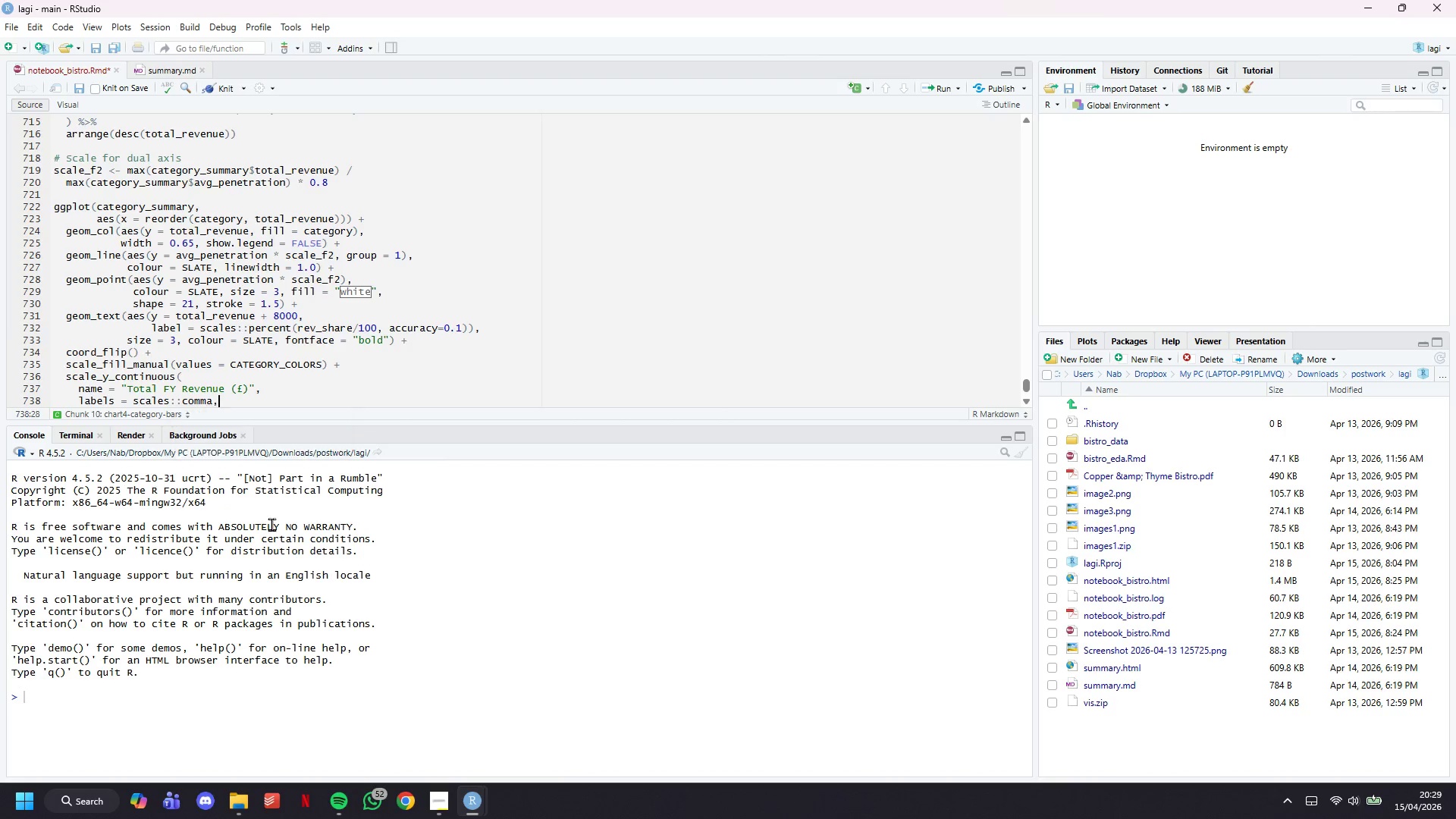 
key(Enter)
 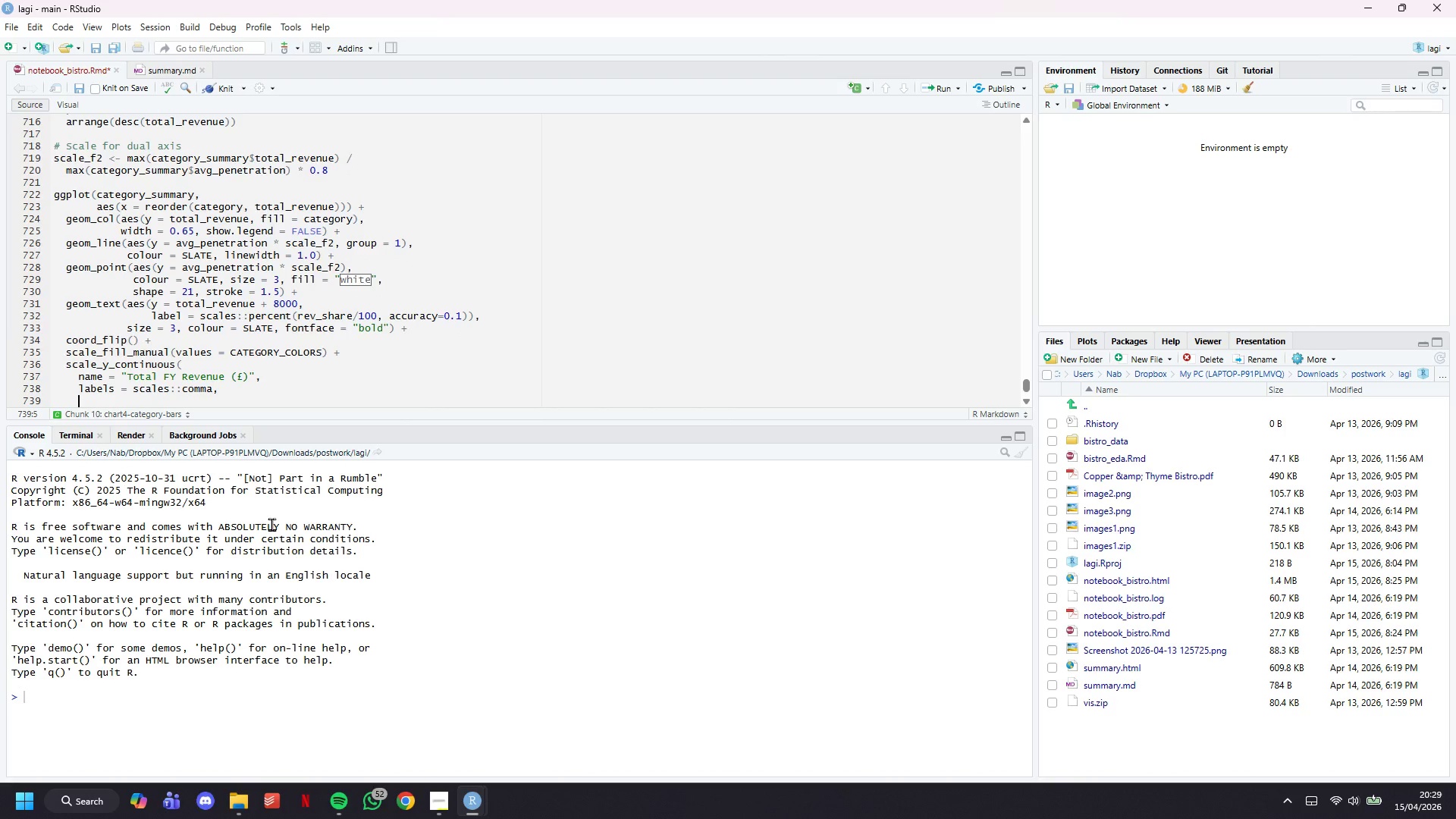 
type(sec.axis = sec_ax9)
key(Backspace)
type(is()
 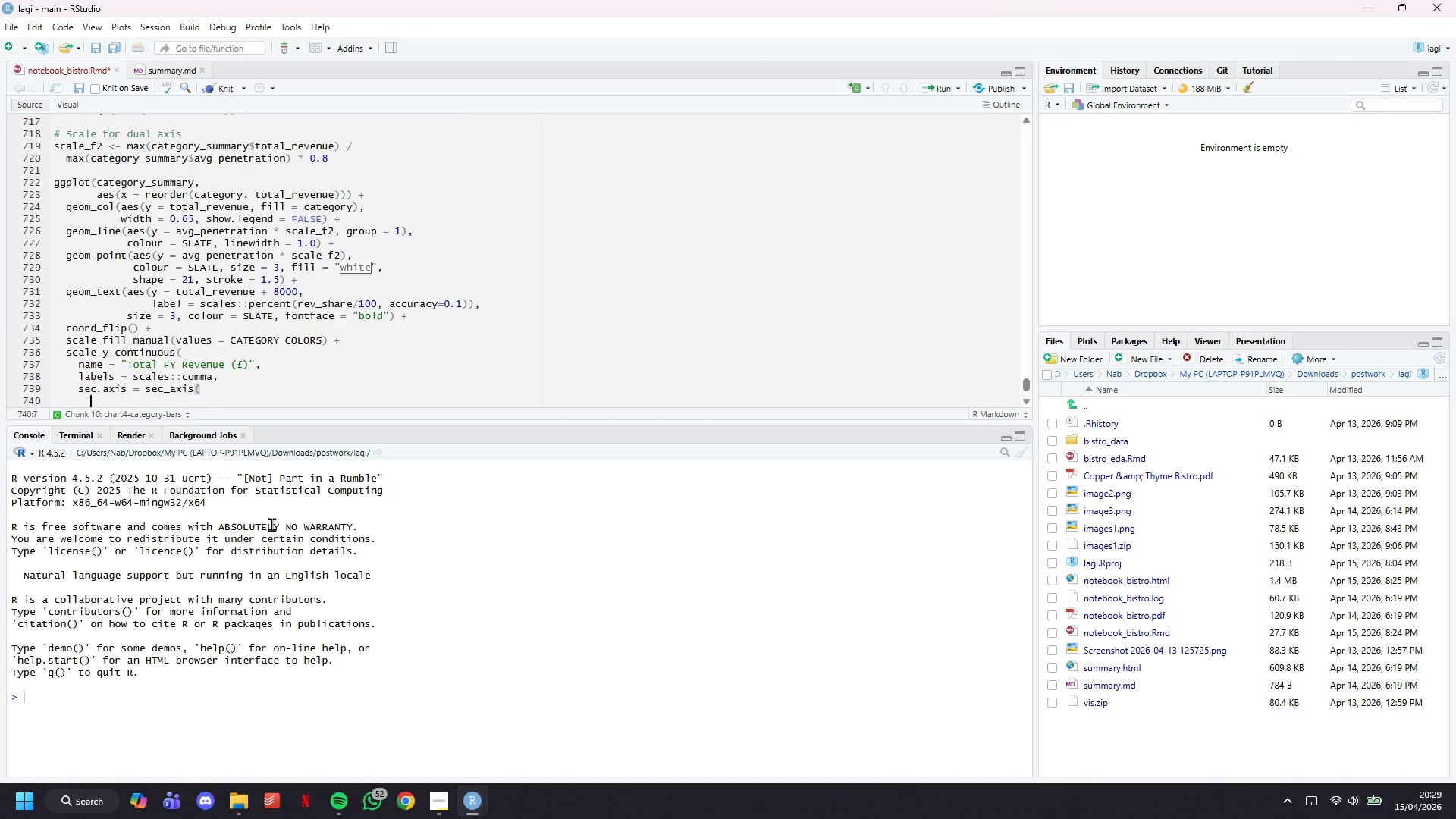 
key(Enter)
 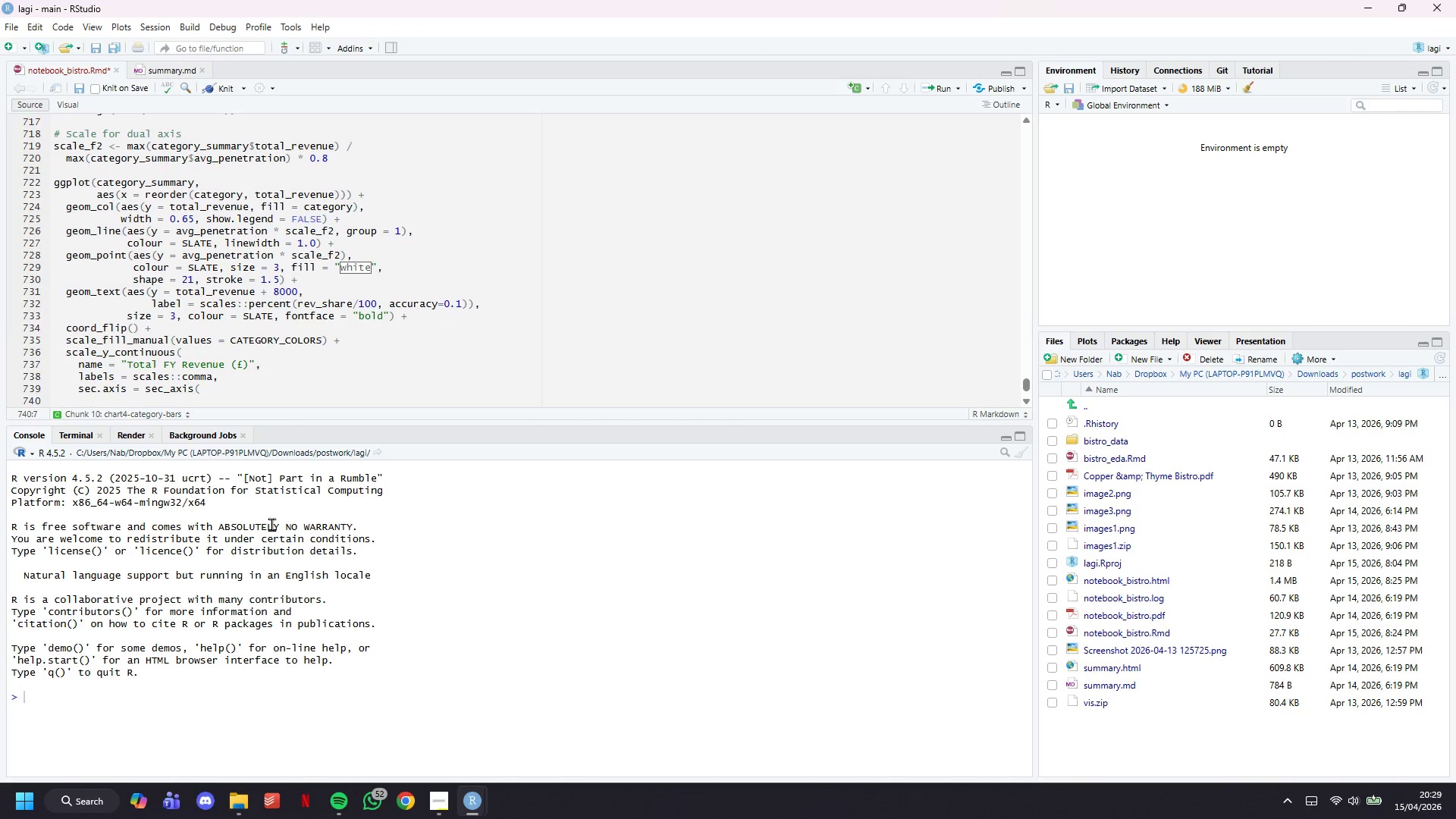 
type(~ . / scale_f2,)
 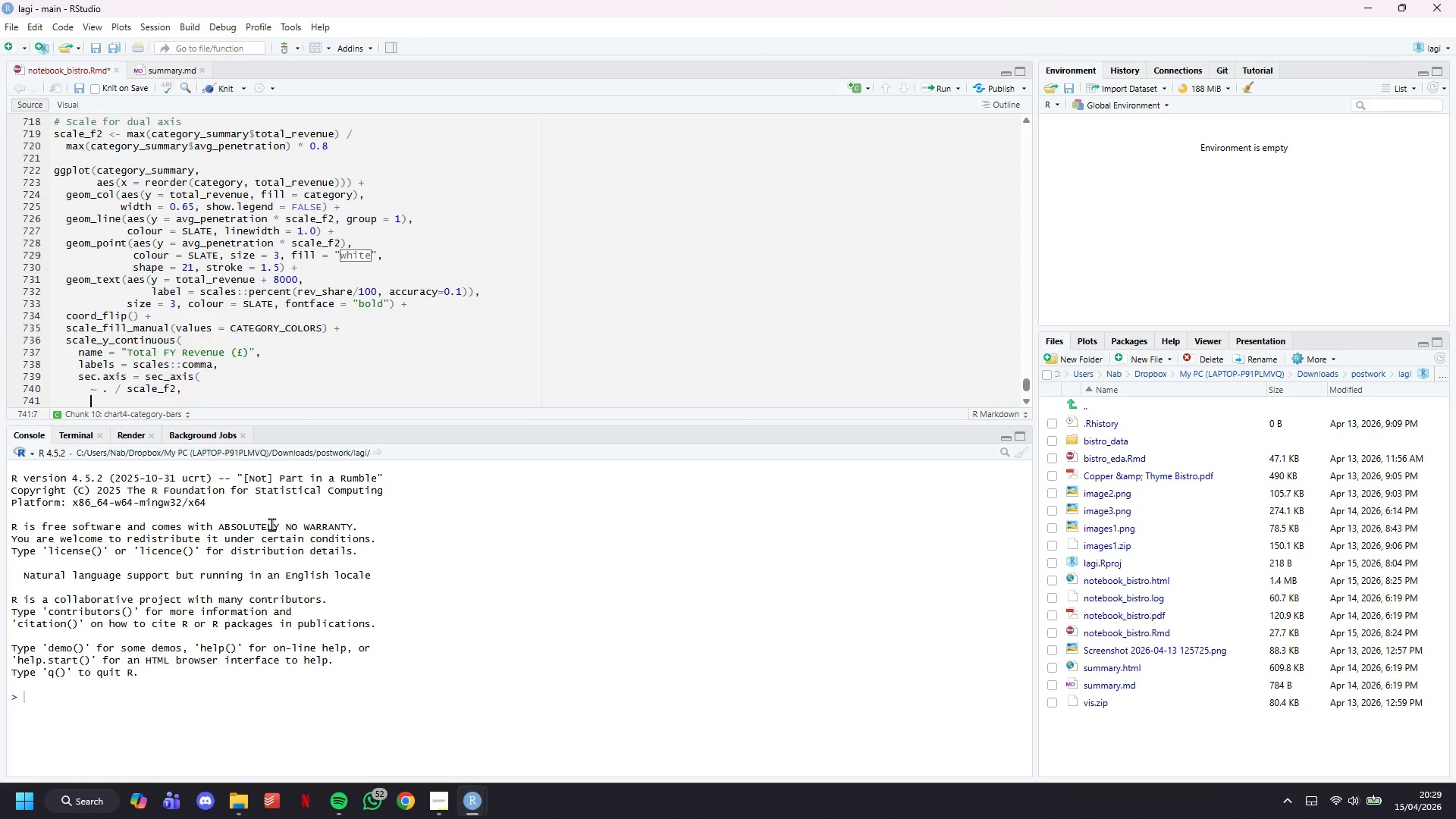 
key(Enter)
 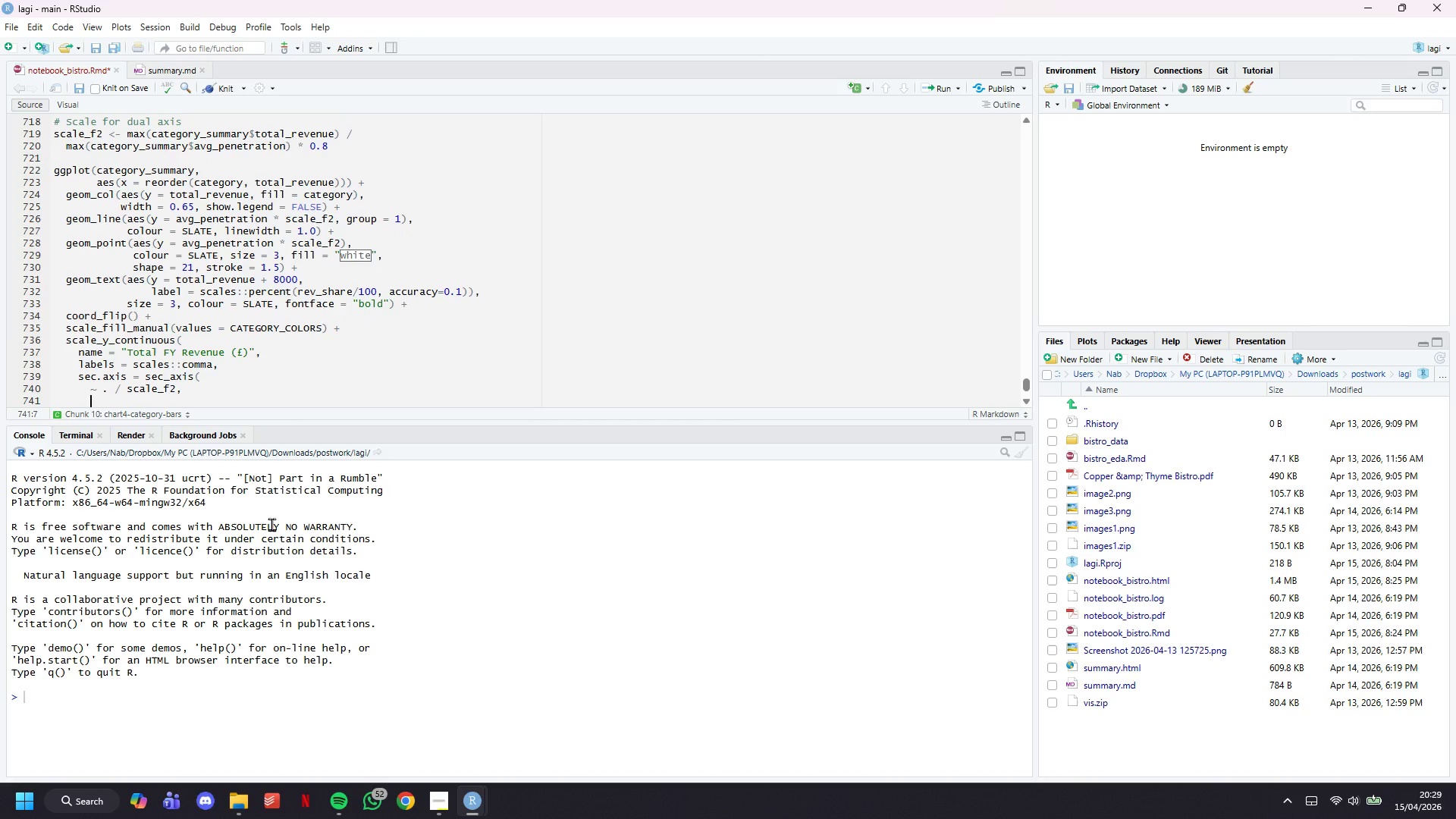 
type(name = "Avg Order Penetration (%))
 